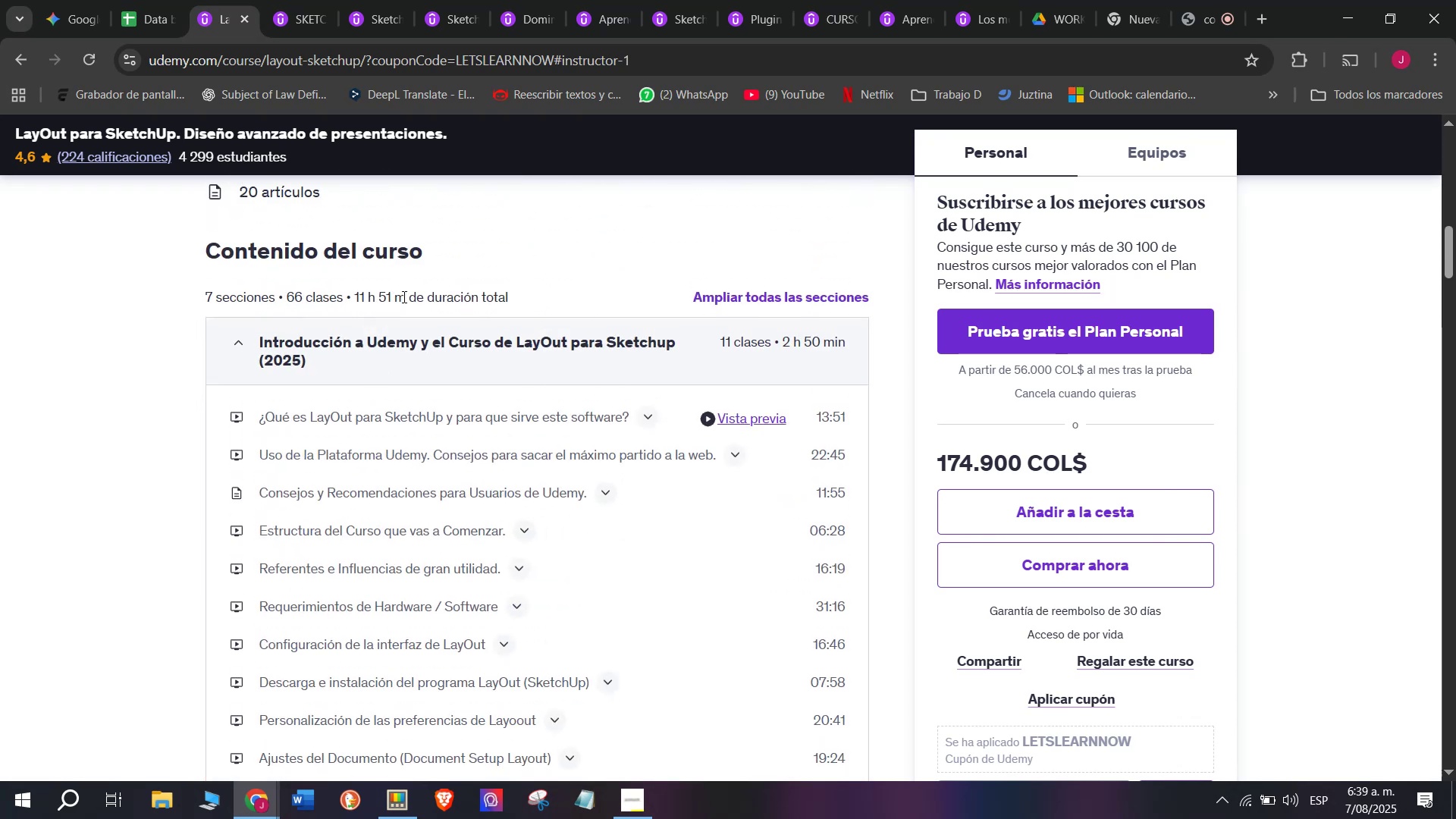 
left_click_drag(start_coordinate=[406, 294], to_coordinate=[354, 286])
 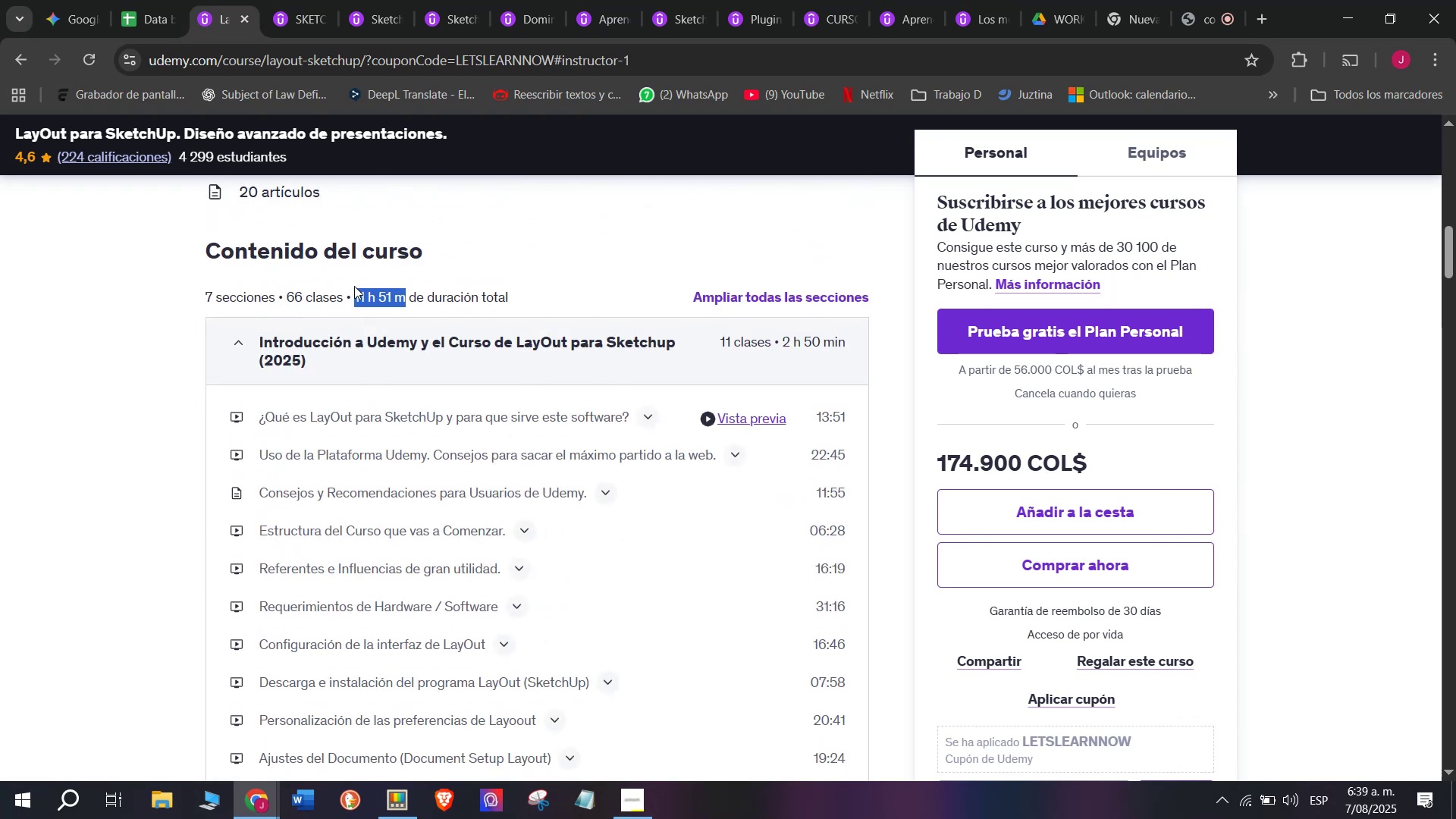 
key(Break)
 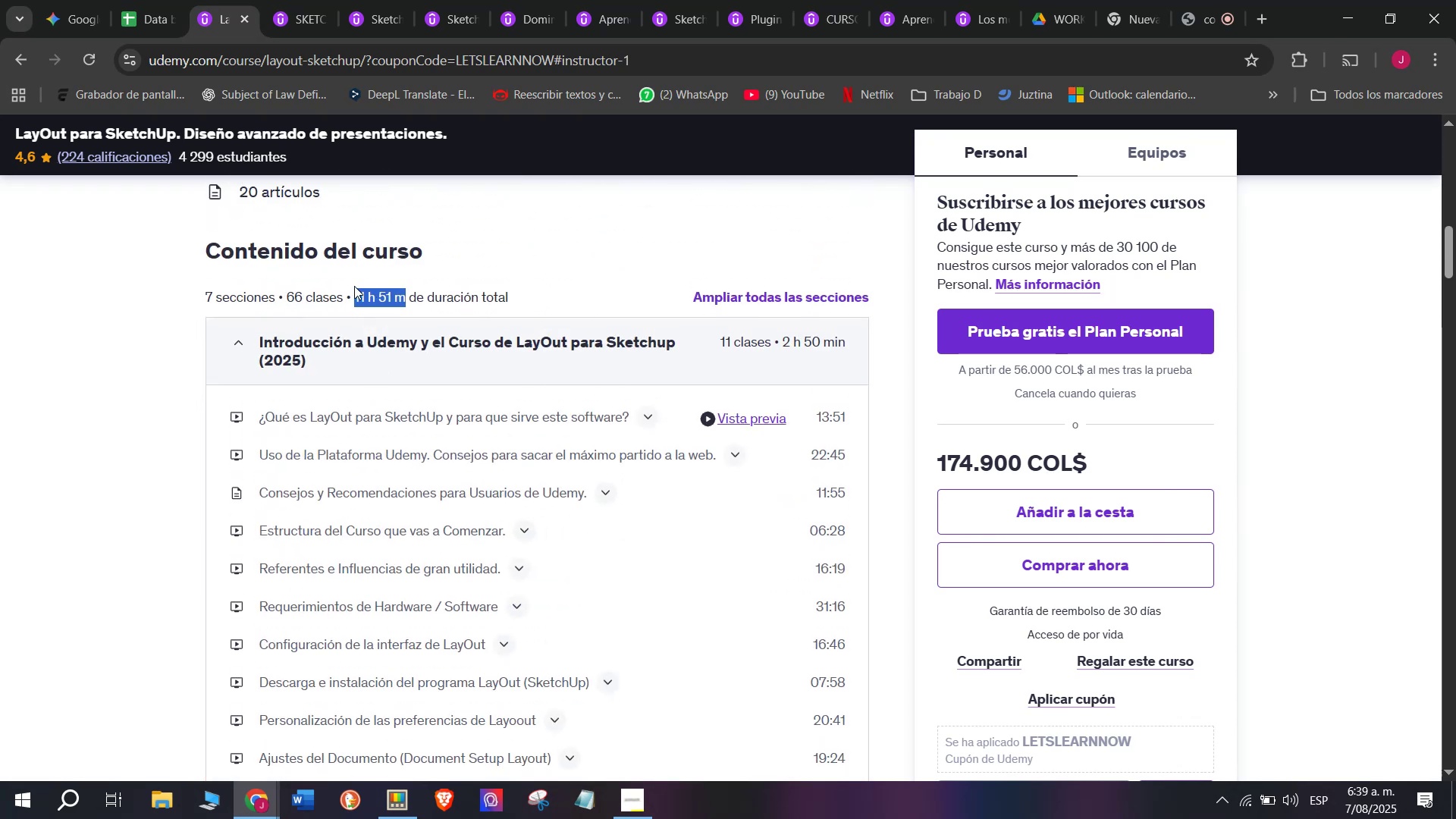 
key(Control+ControlLeft)
 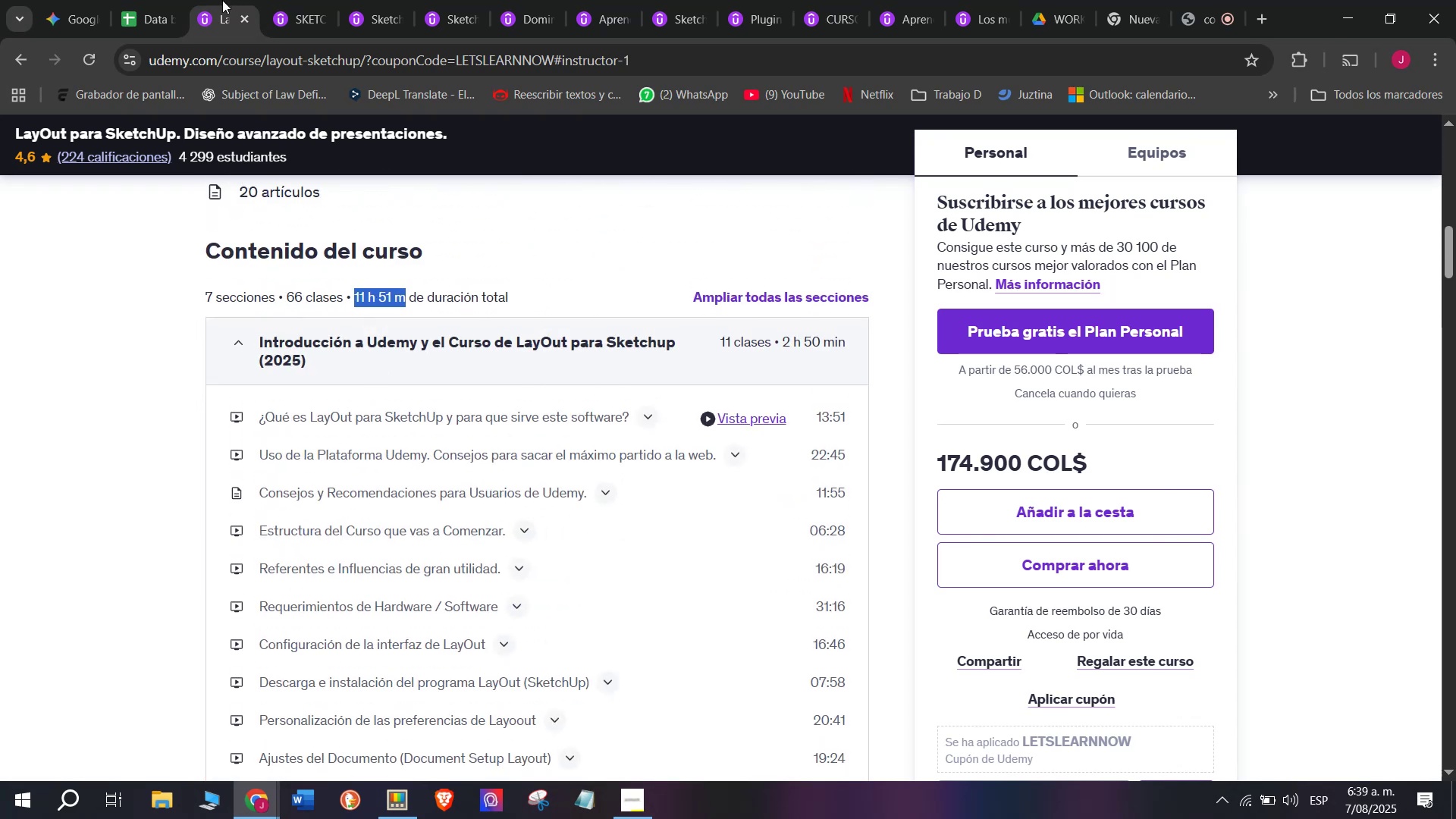 
key(Control+C)
 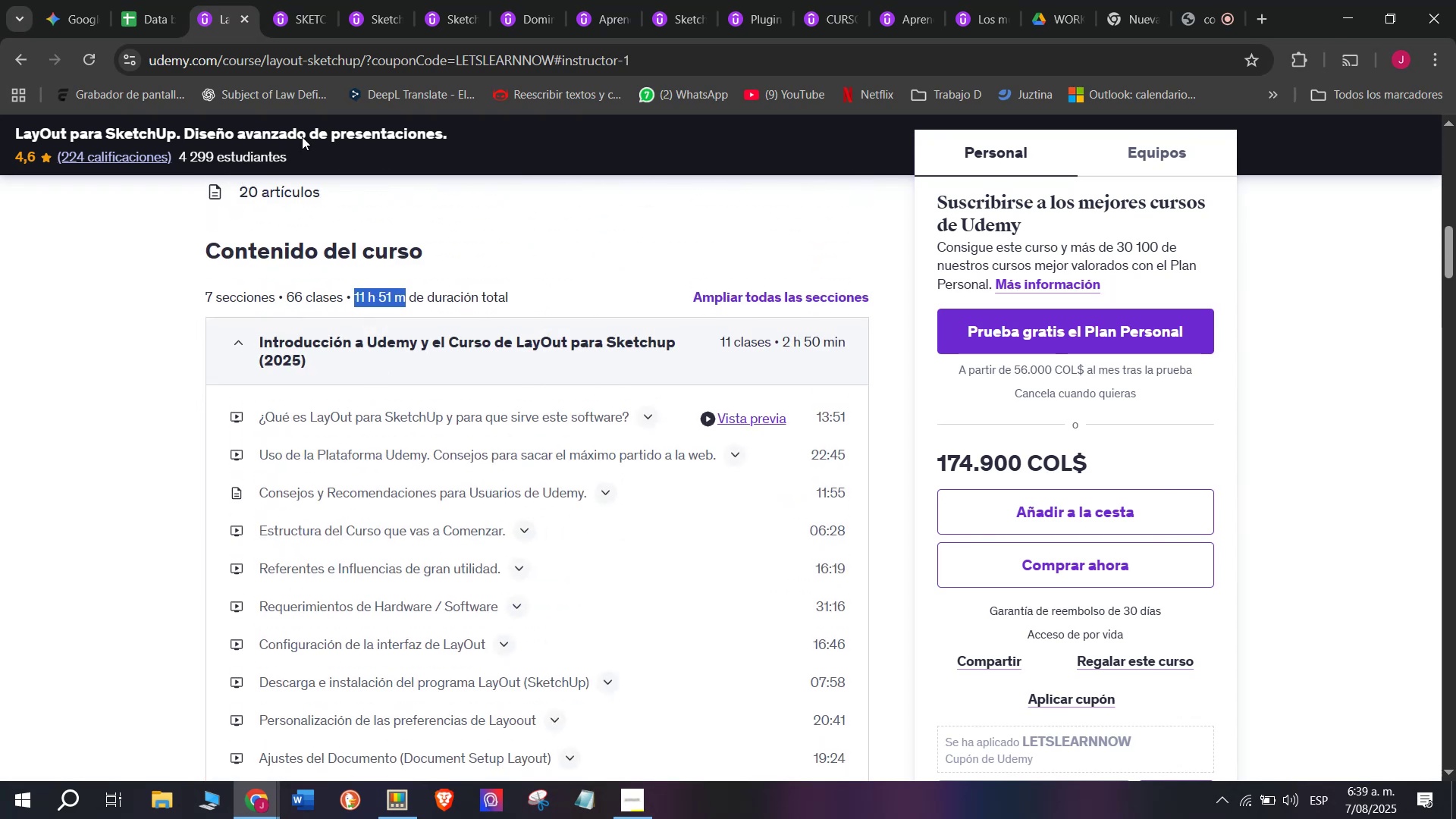 
key(Break)
 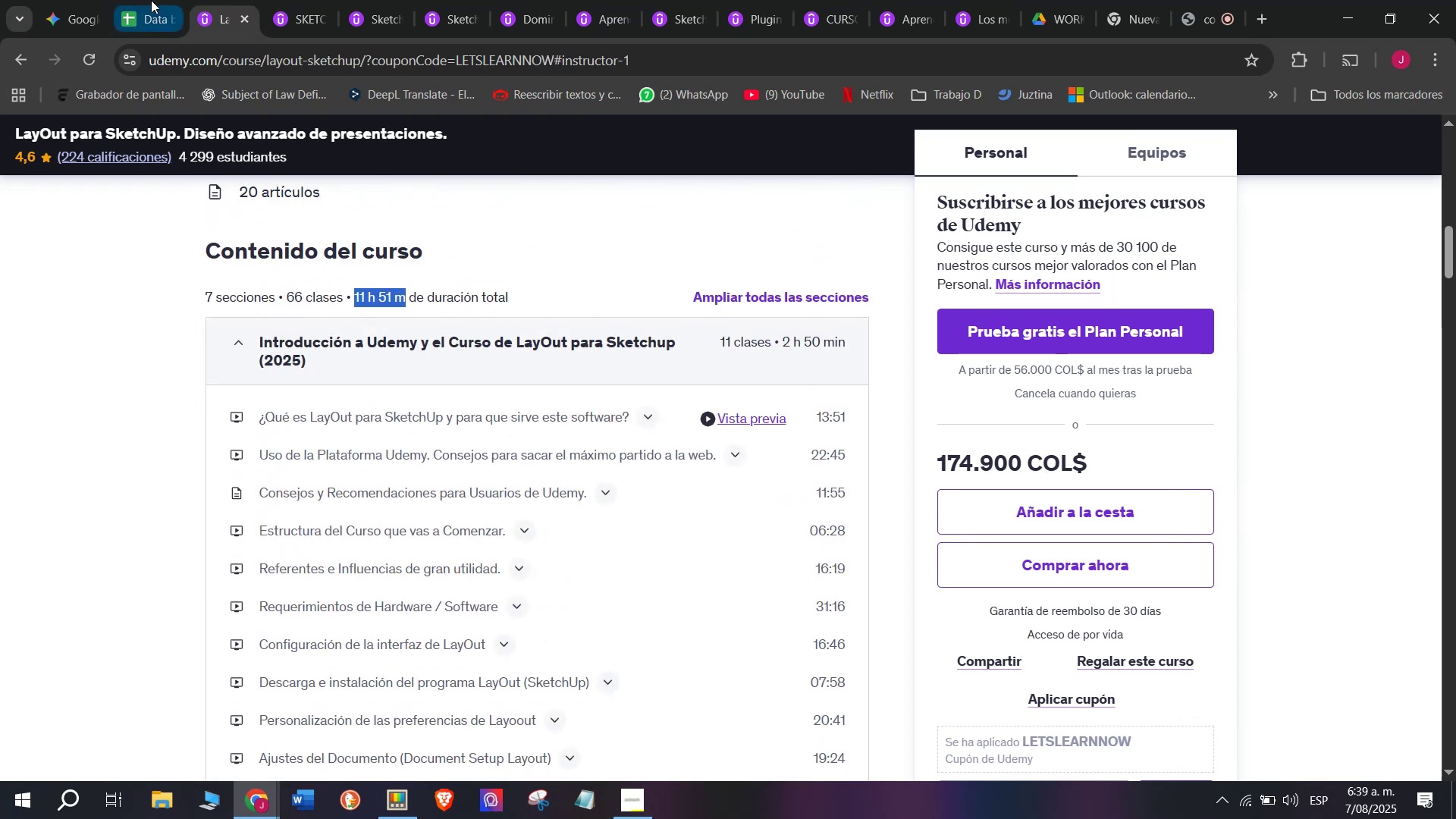 
key(Control+ControlLeft)
 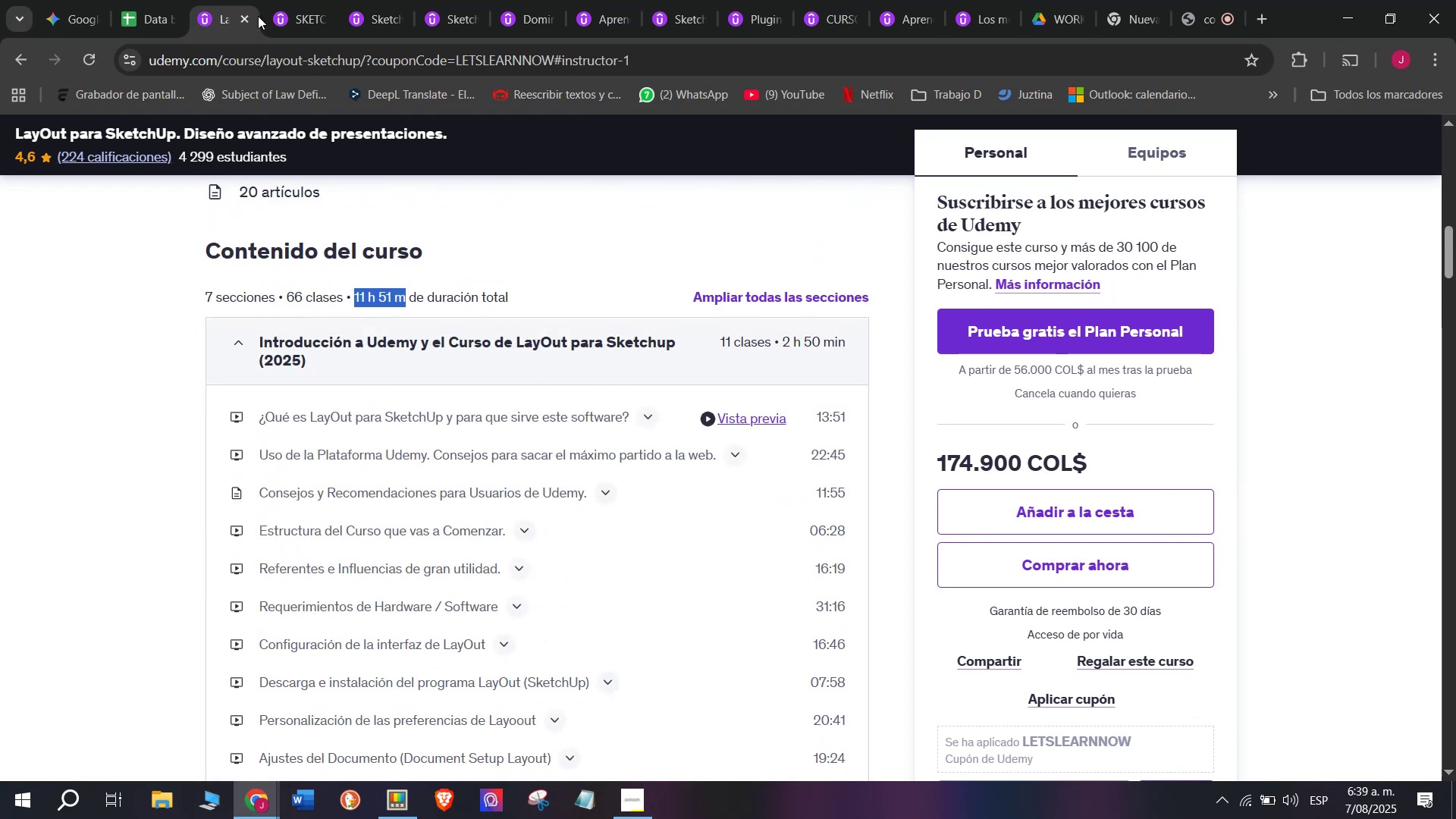 
key(Control+C)
 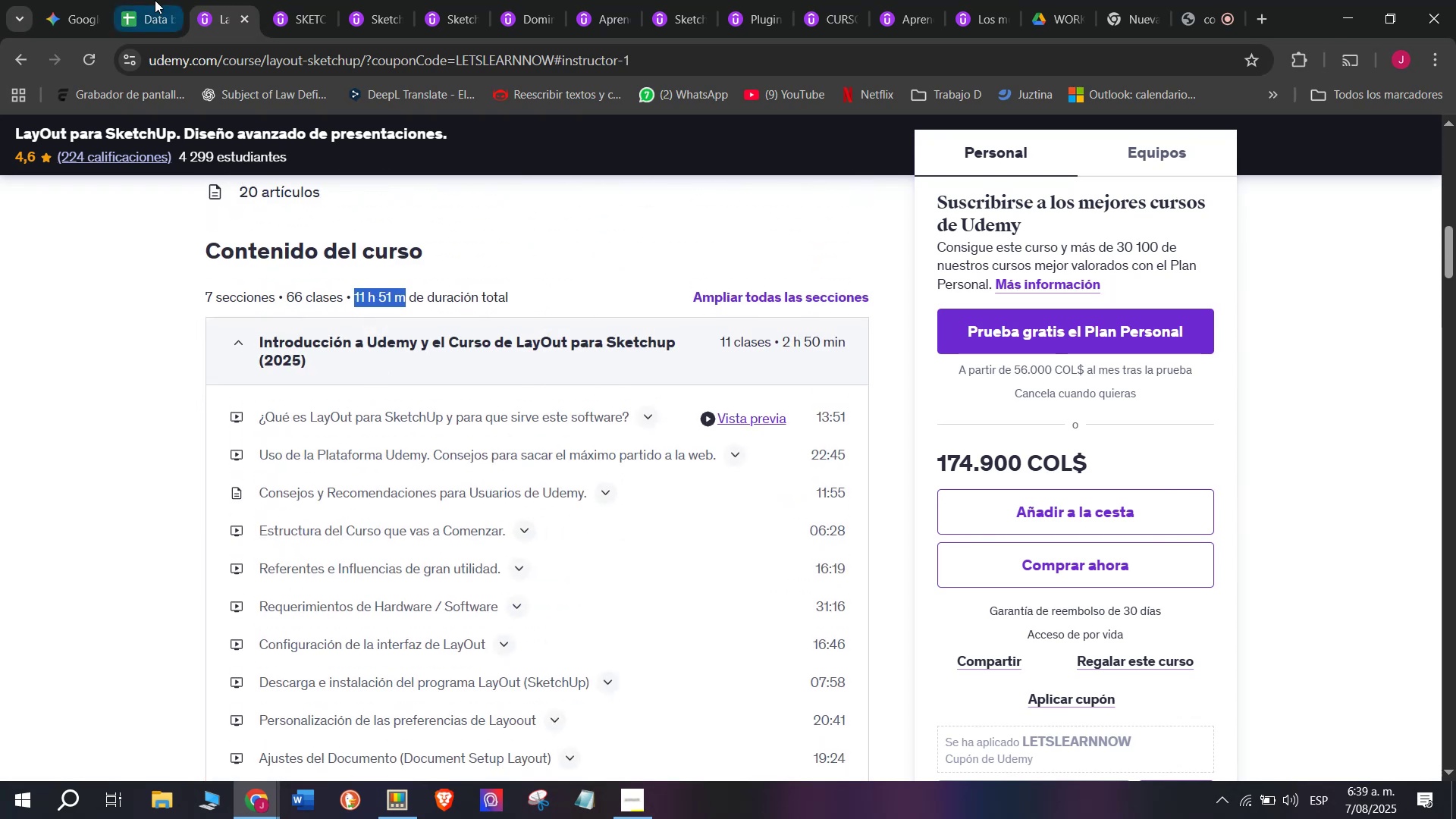 
left_click([148, 0])
 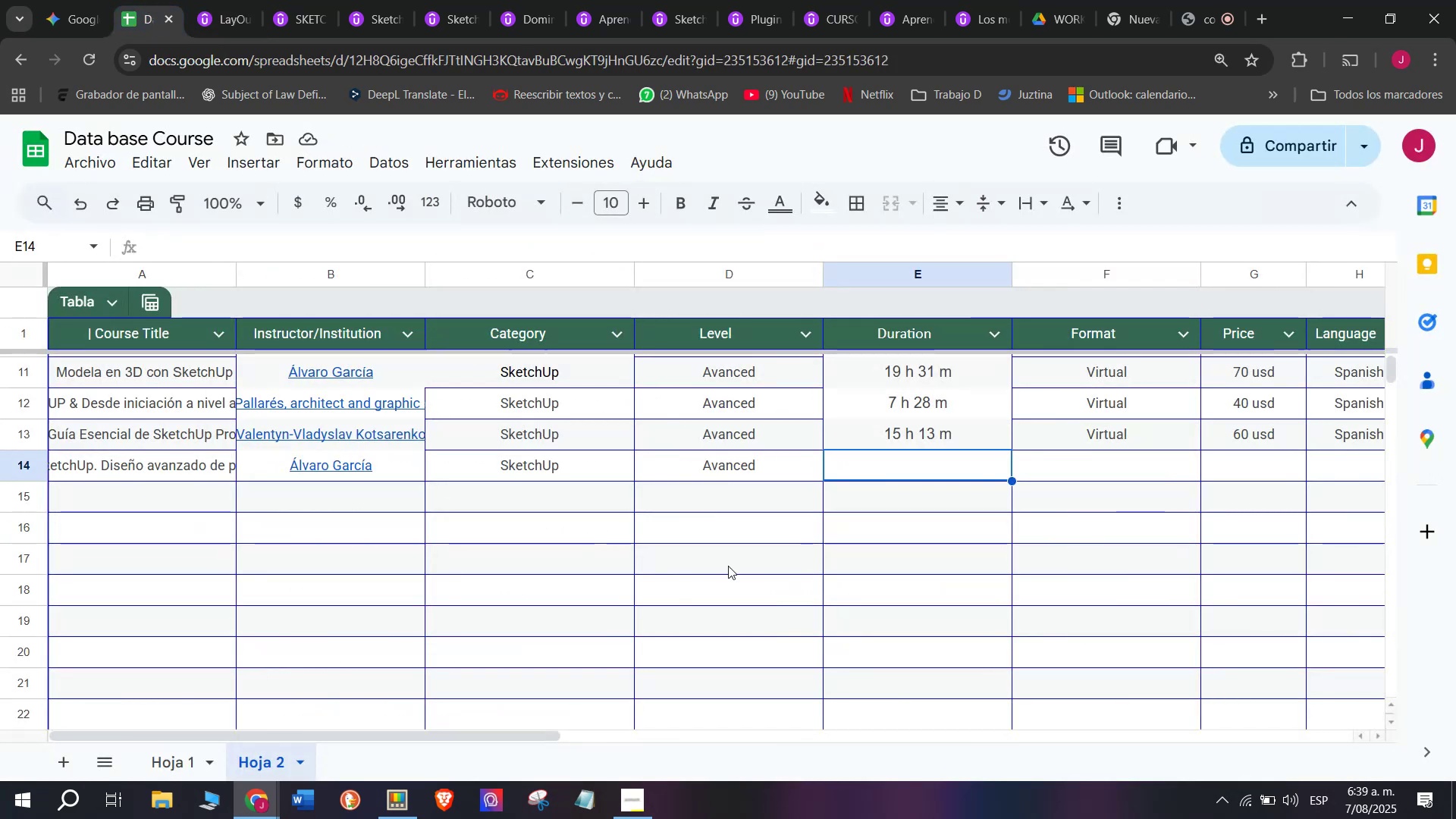 
key(Z)
 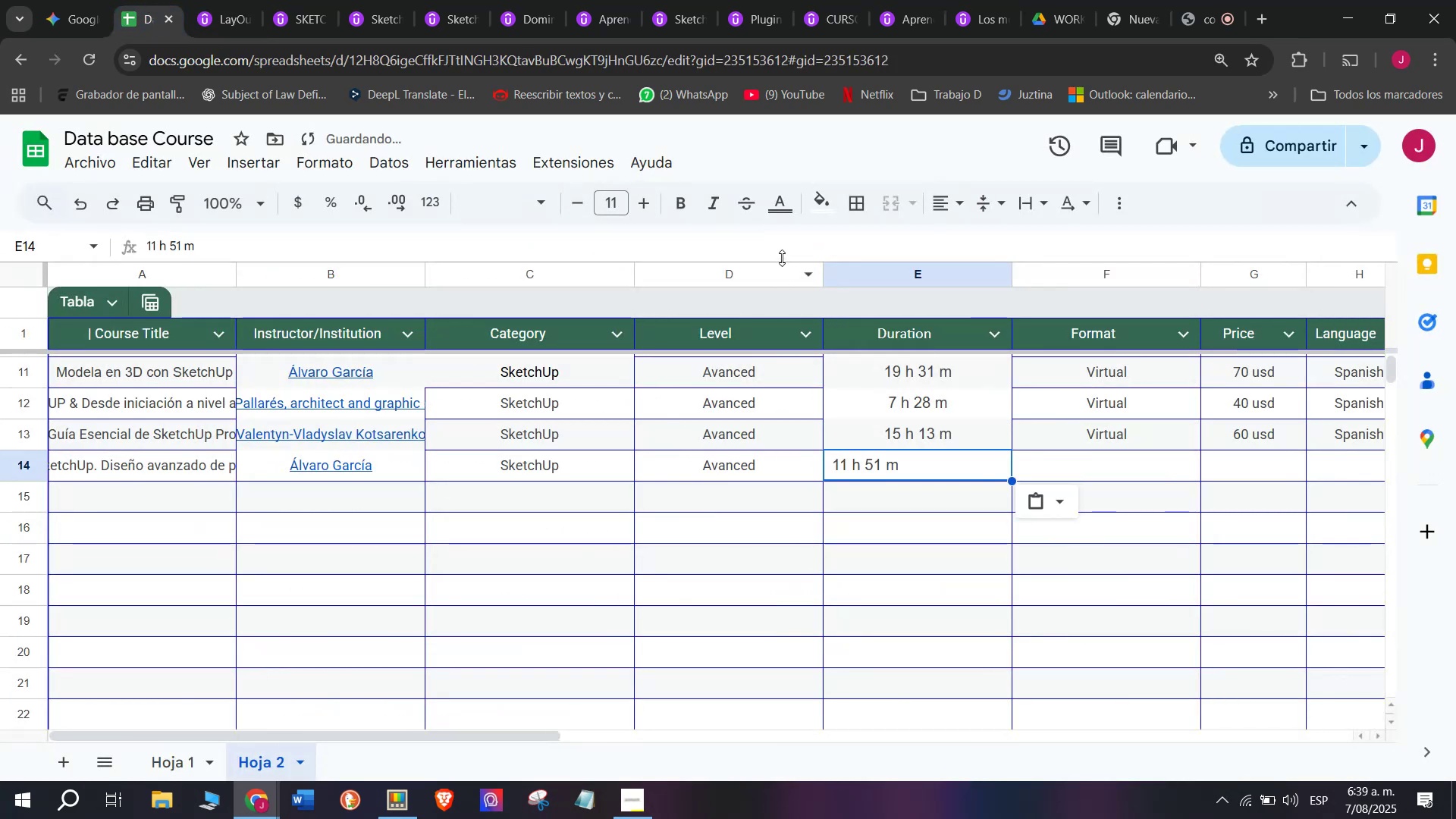 
key(Control+ControlLeft)
 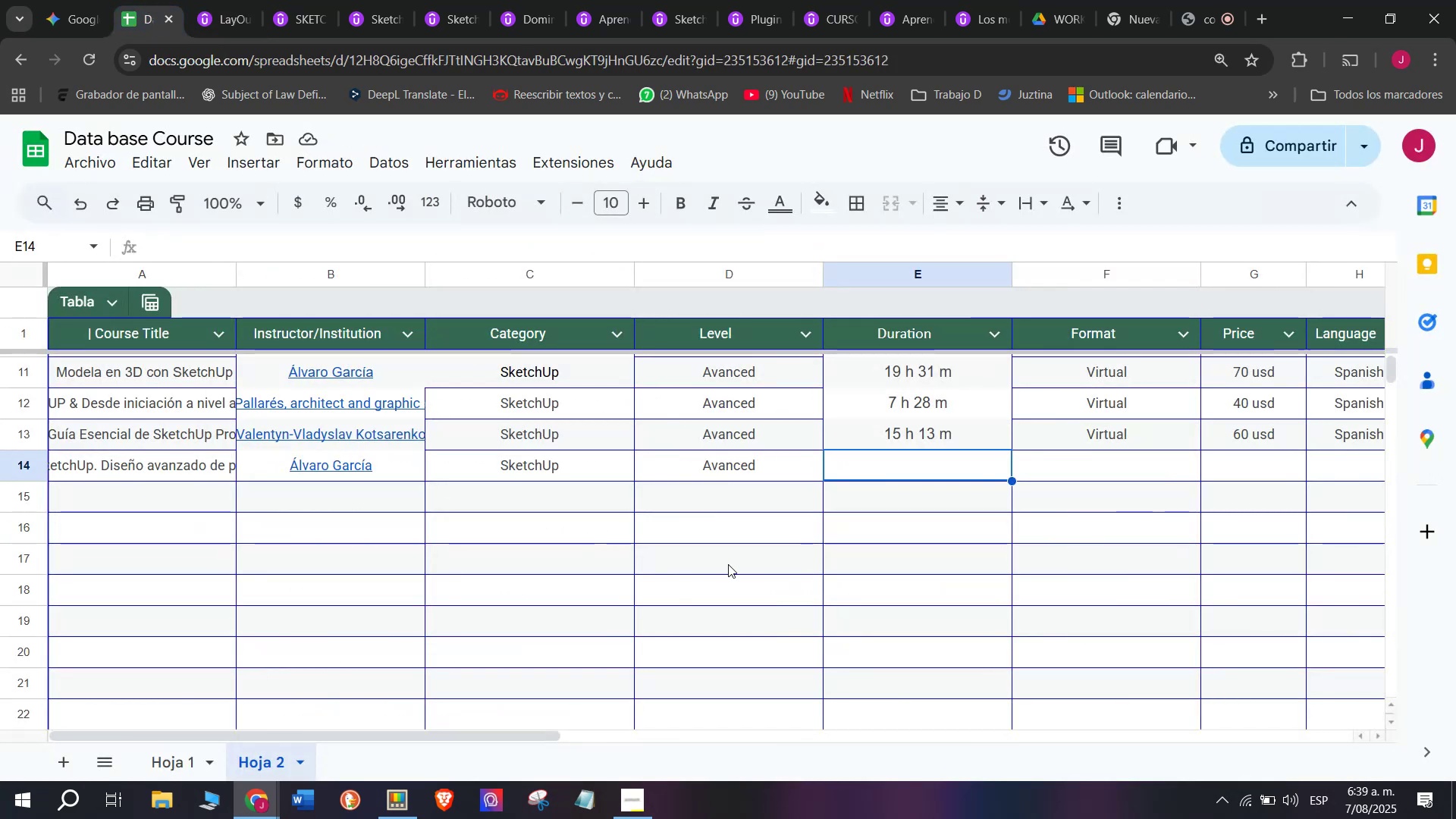 
key(Control+V)
 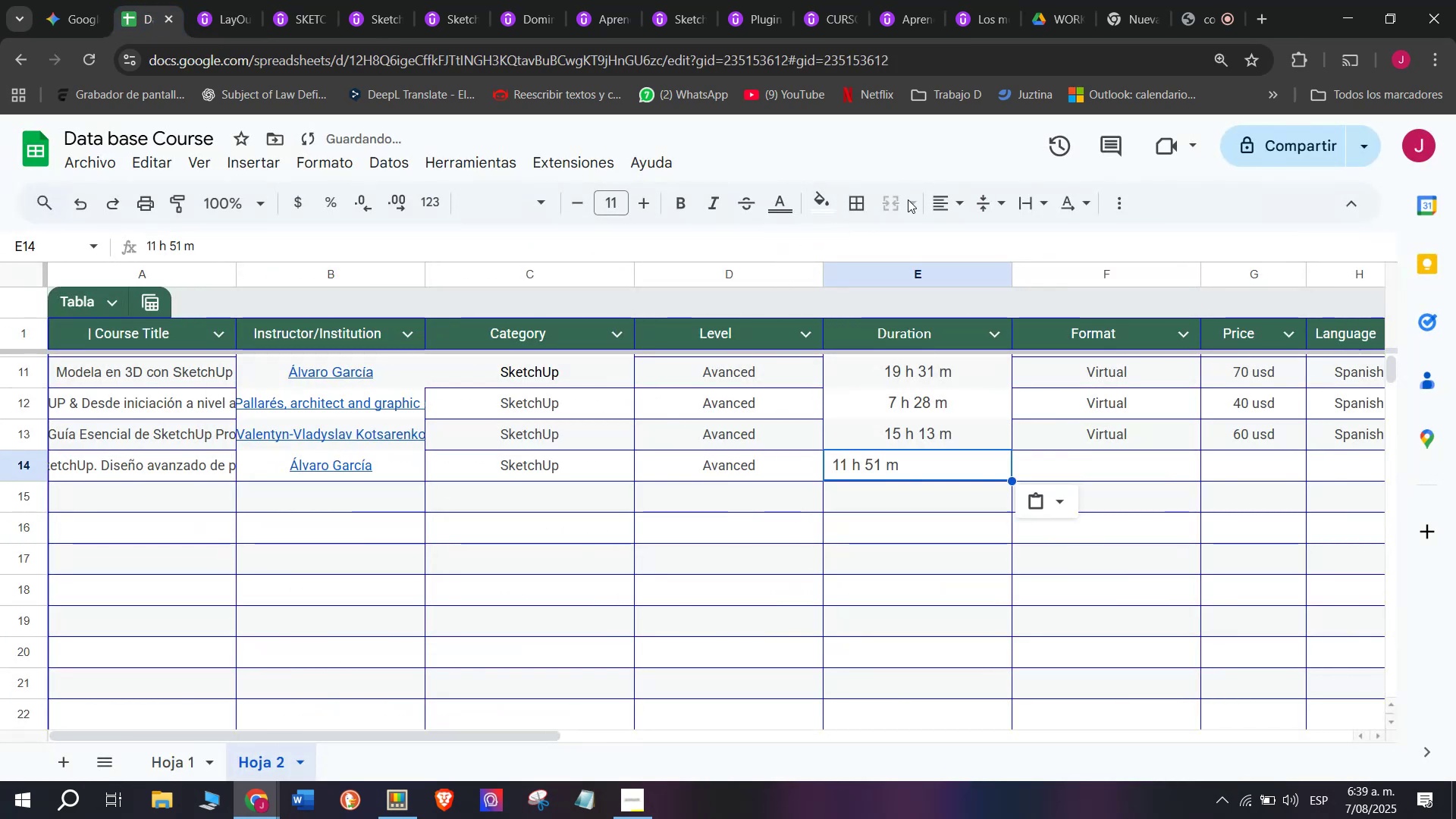 
left_click([952, 214])
 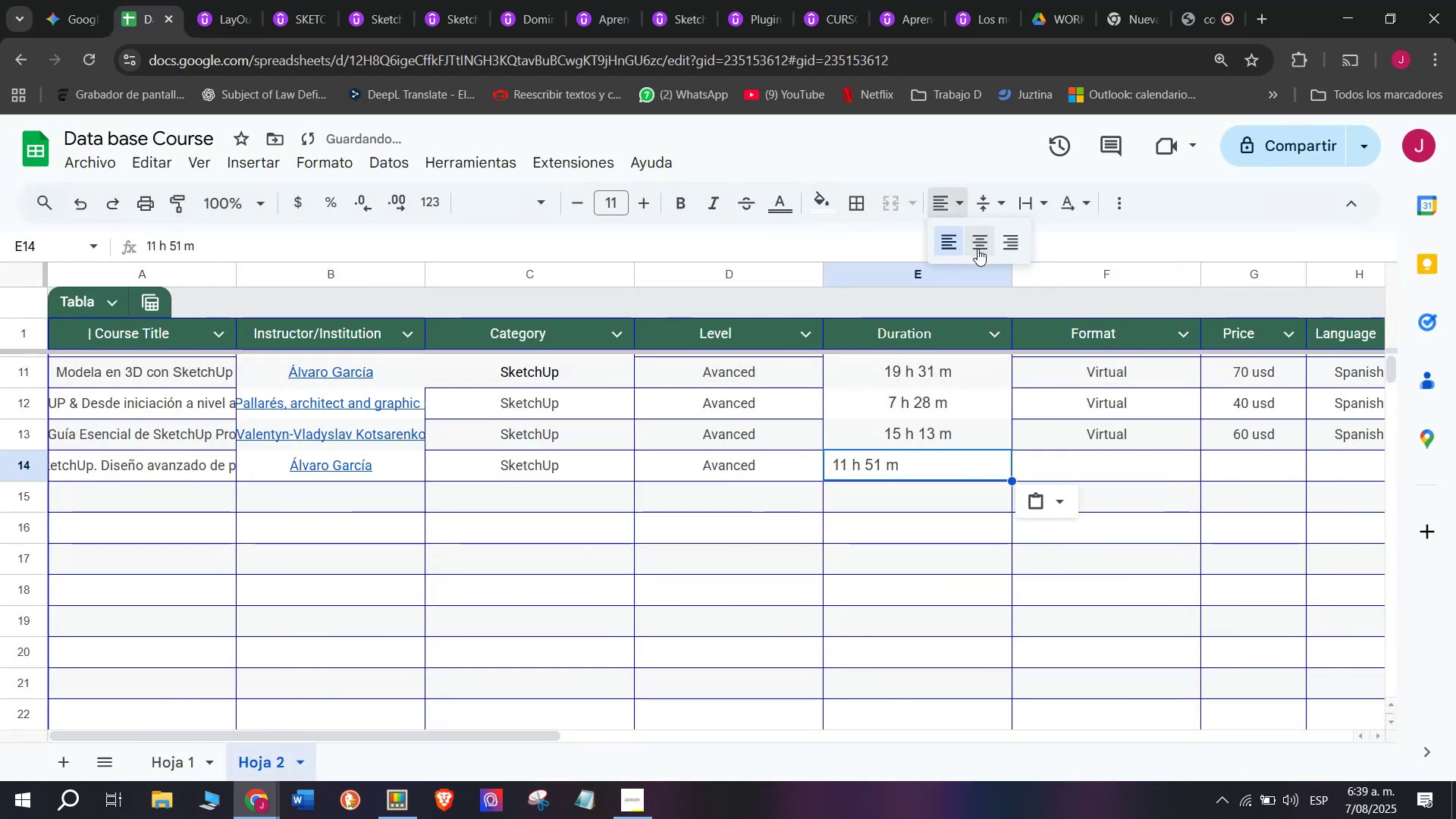 
left_click([977, 249])
 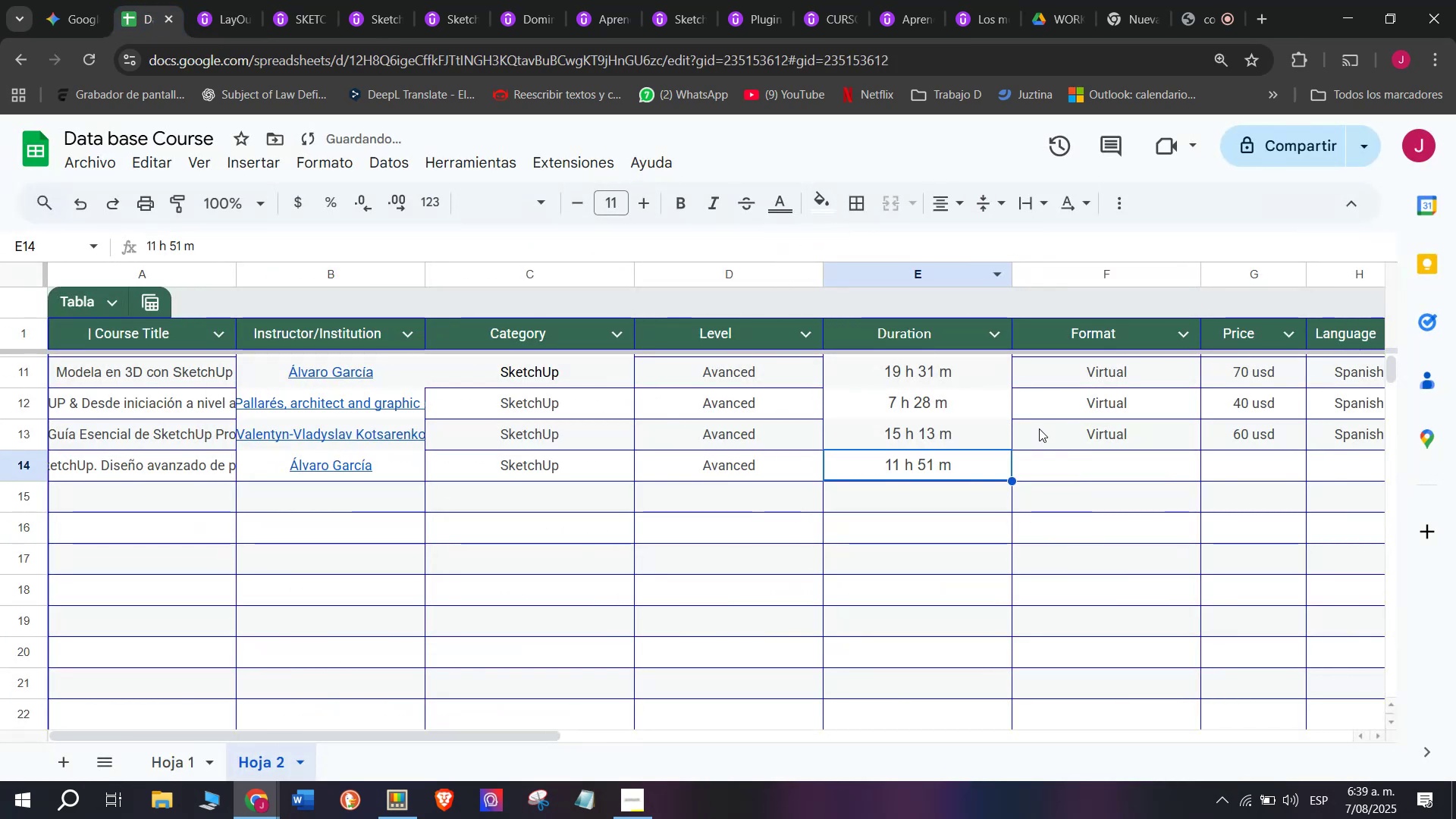 
left_click([1072, 451])
 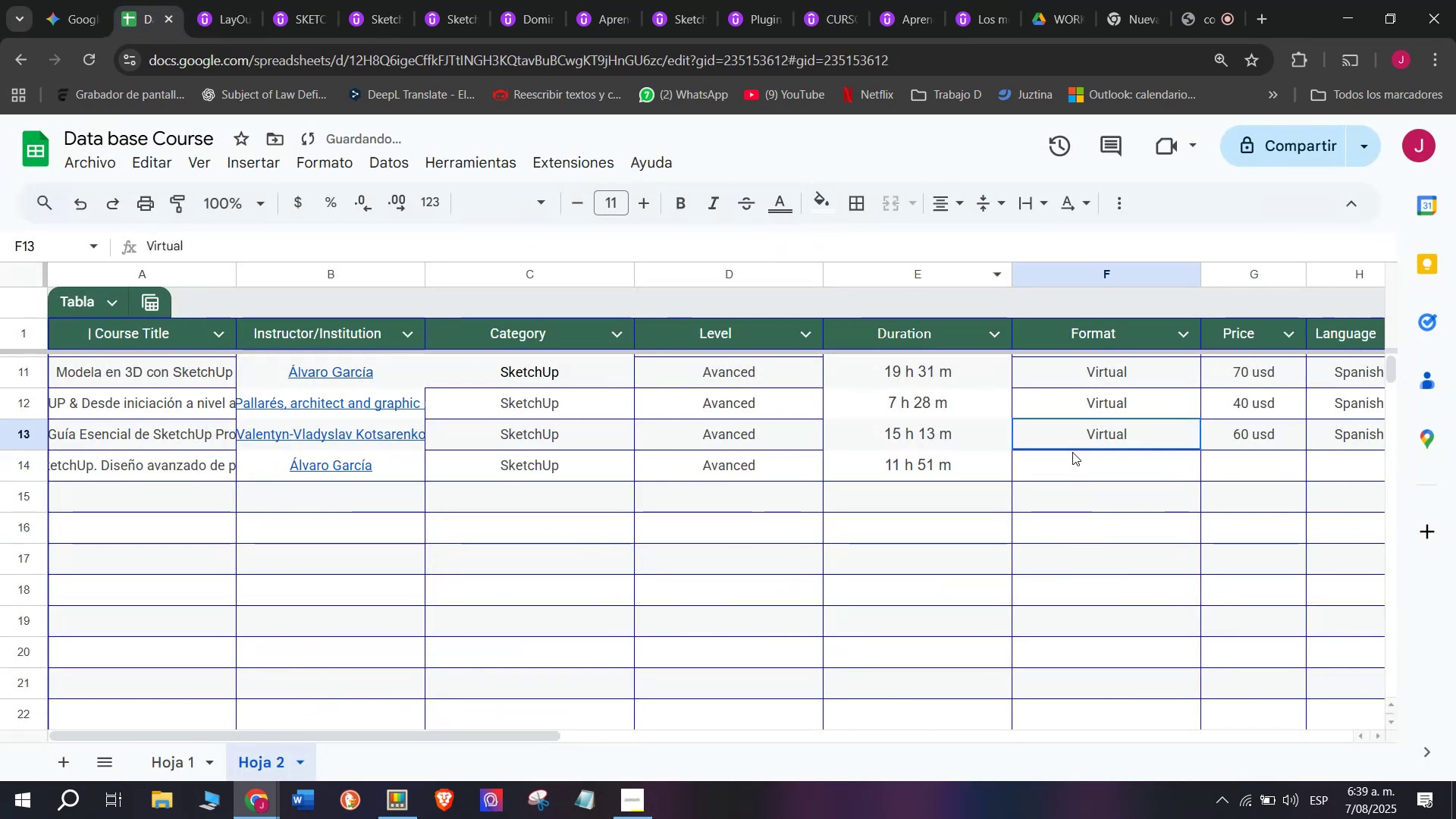 
key(Control+ControlLeft)
 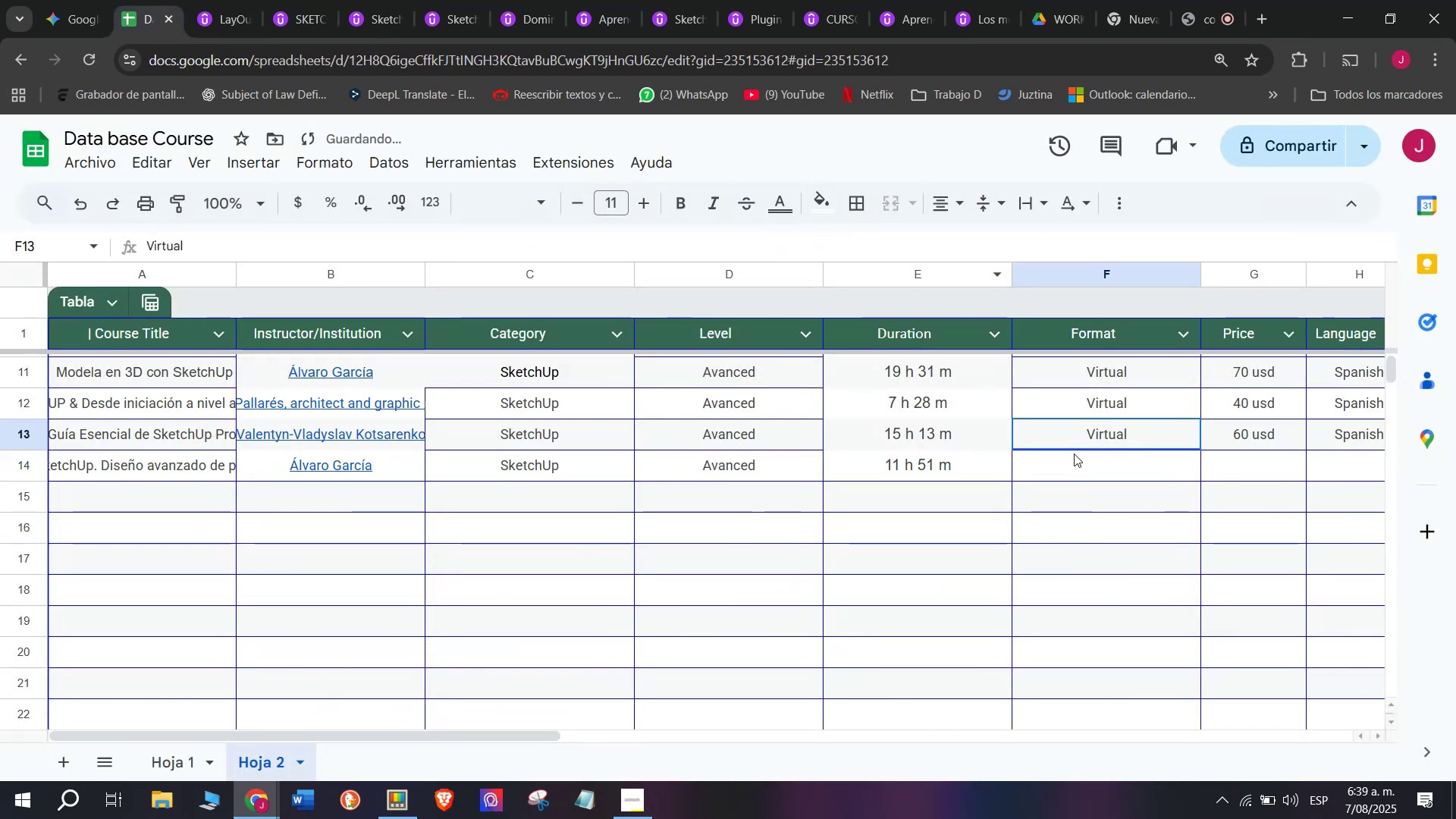 
key(Break)
 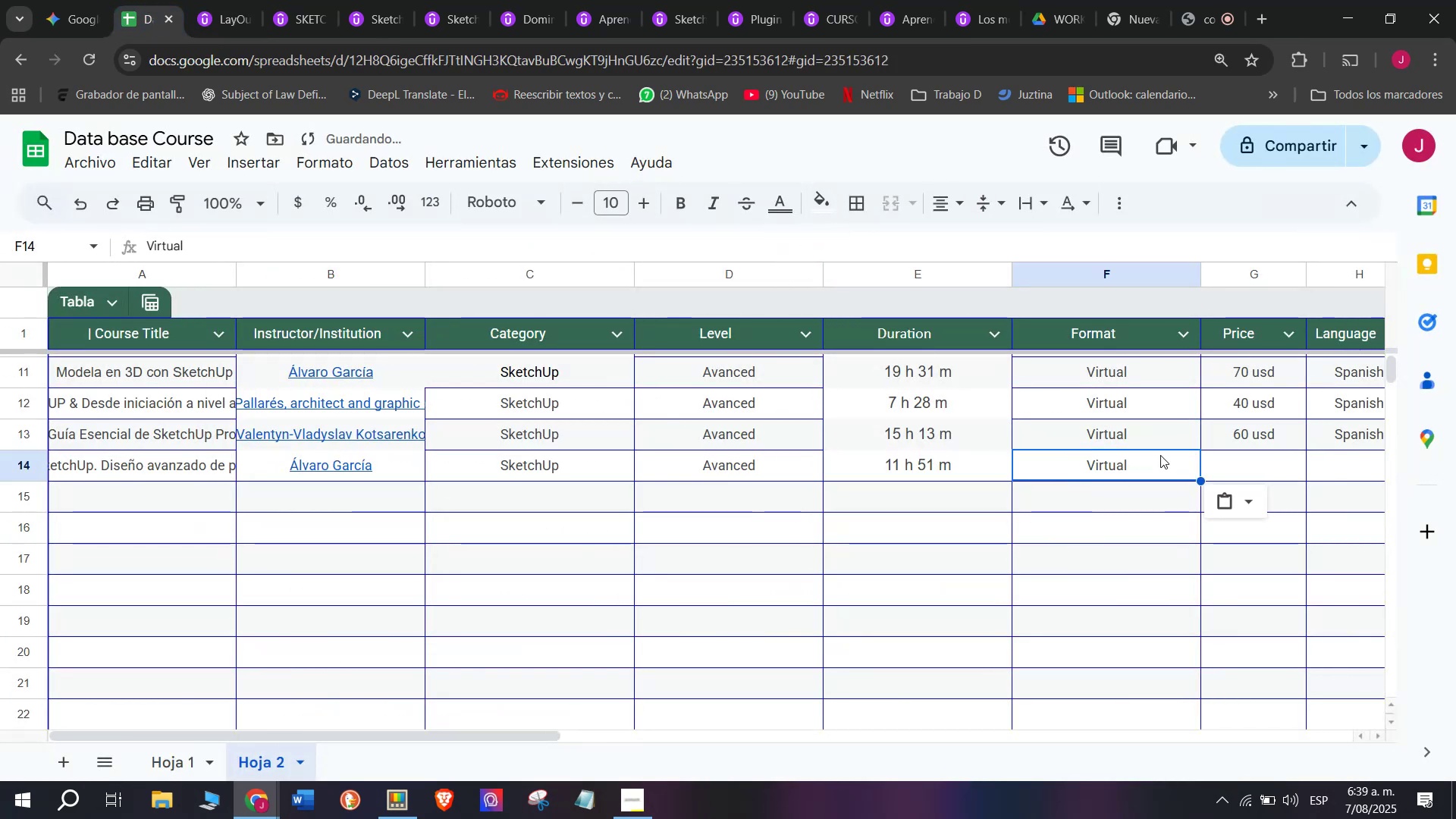 
key(Control+C)
 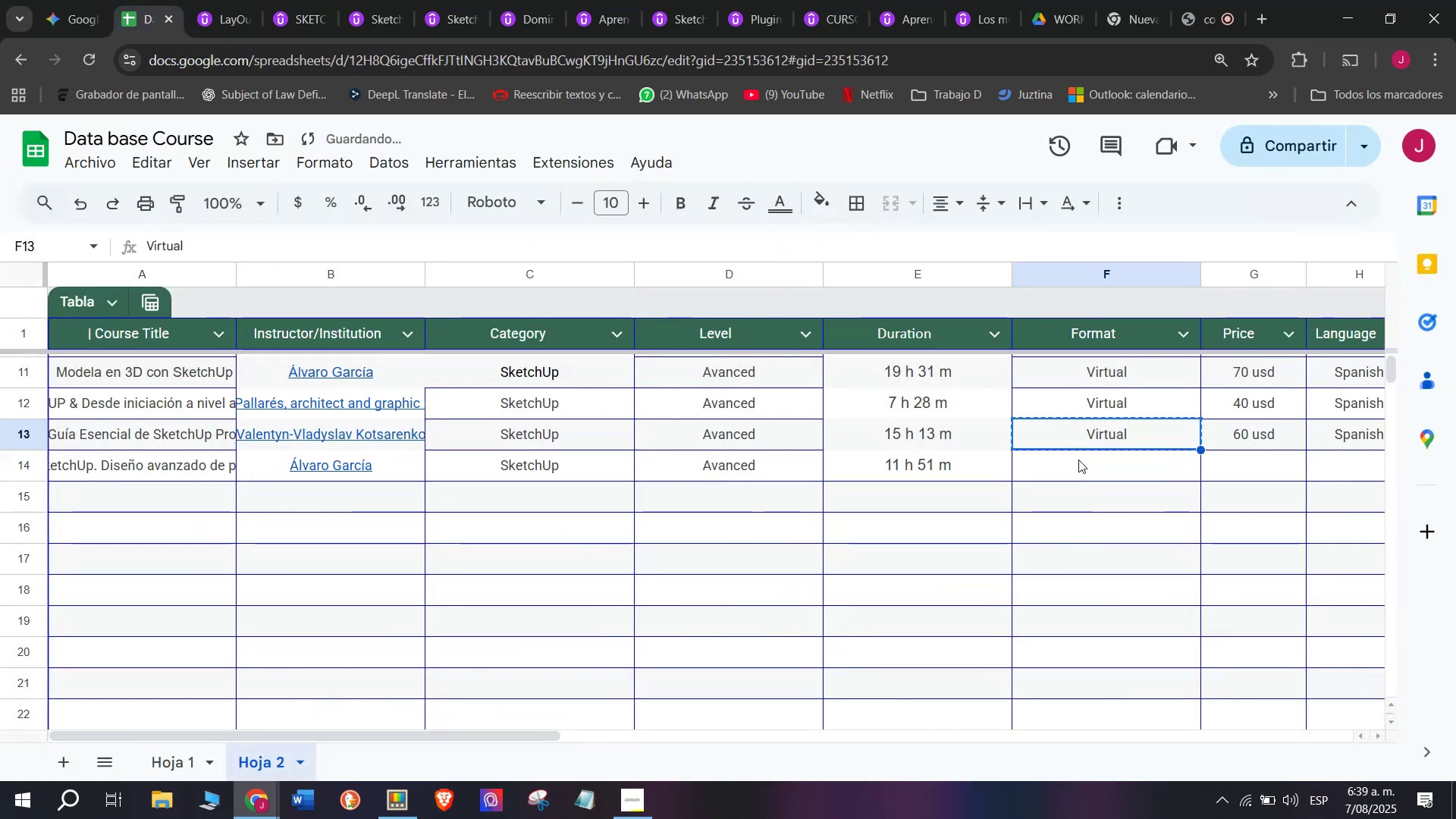 
double_click([1078, 460])
 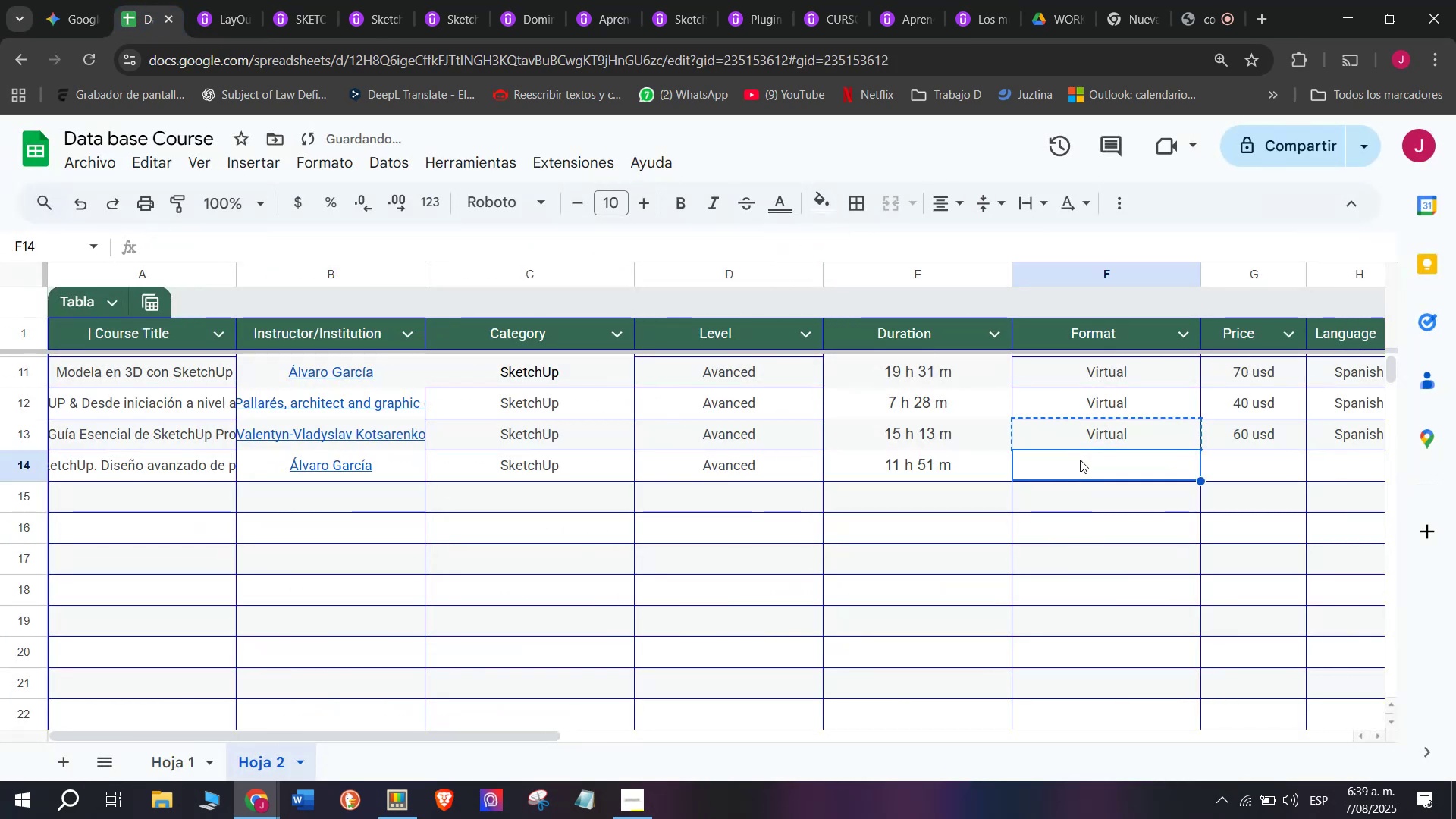 
key(Z)
 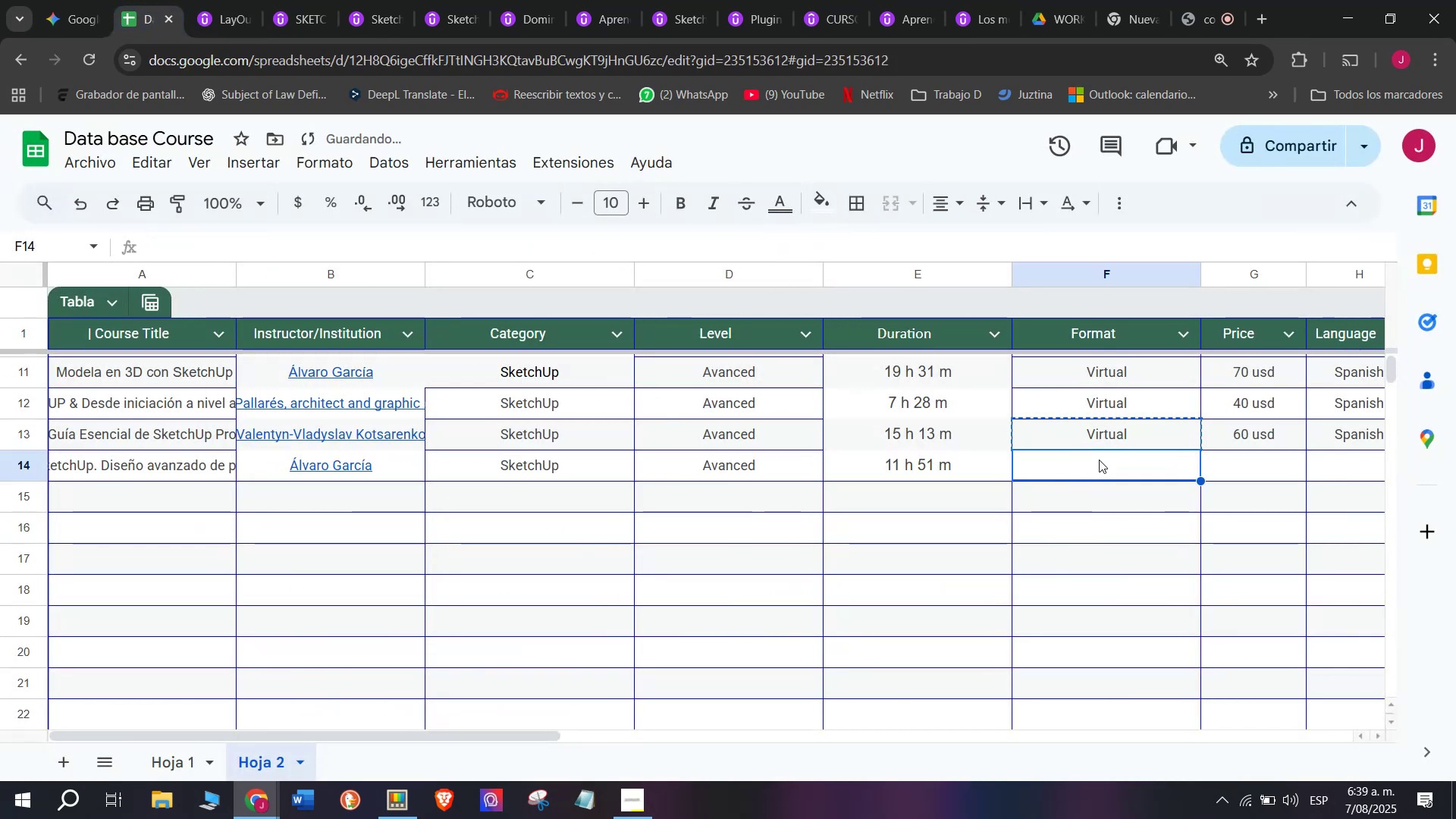 
key(Control+ControlLeft)
 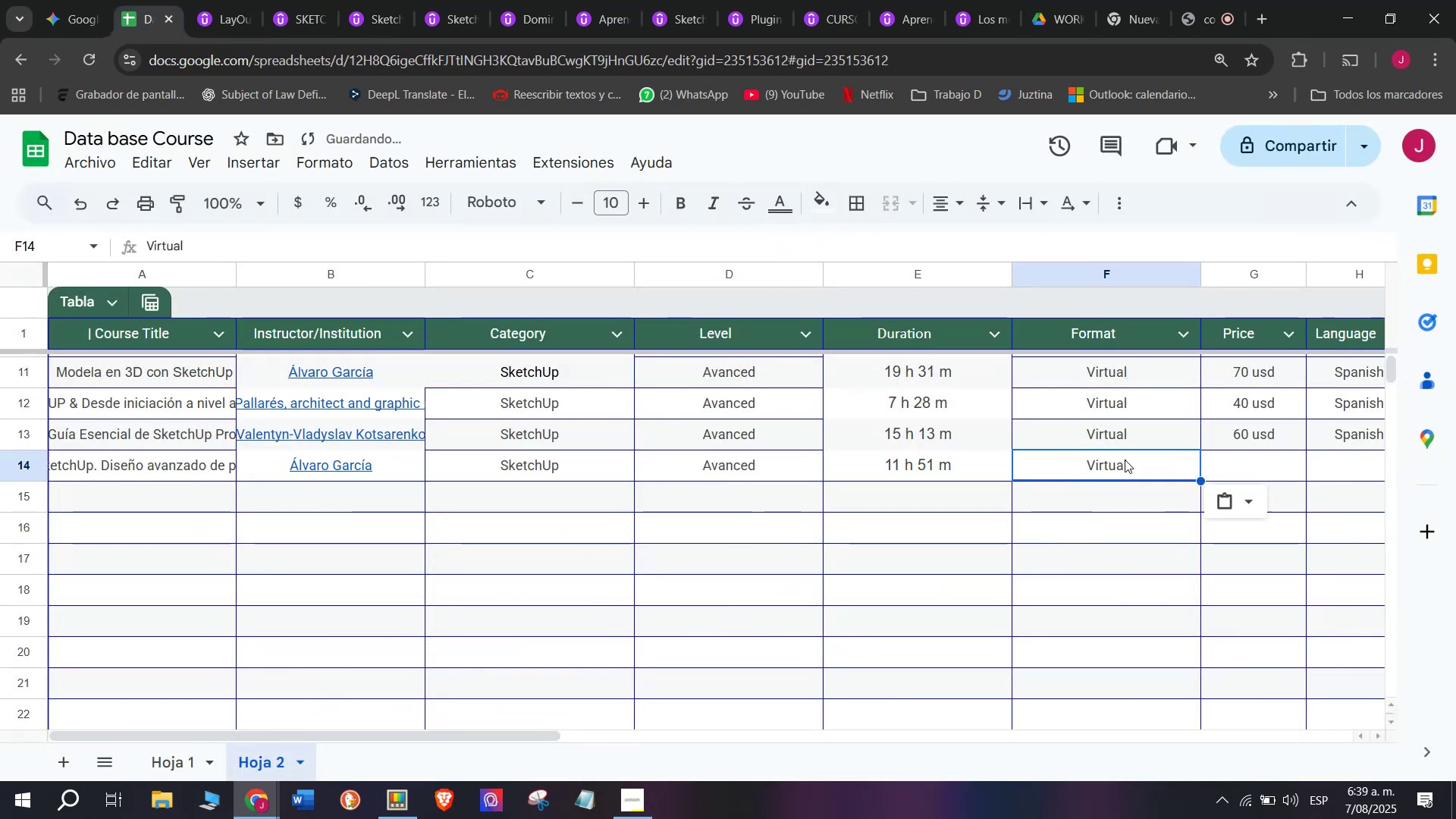 
key(Control+V)
 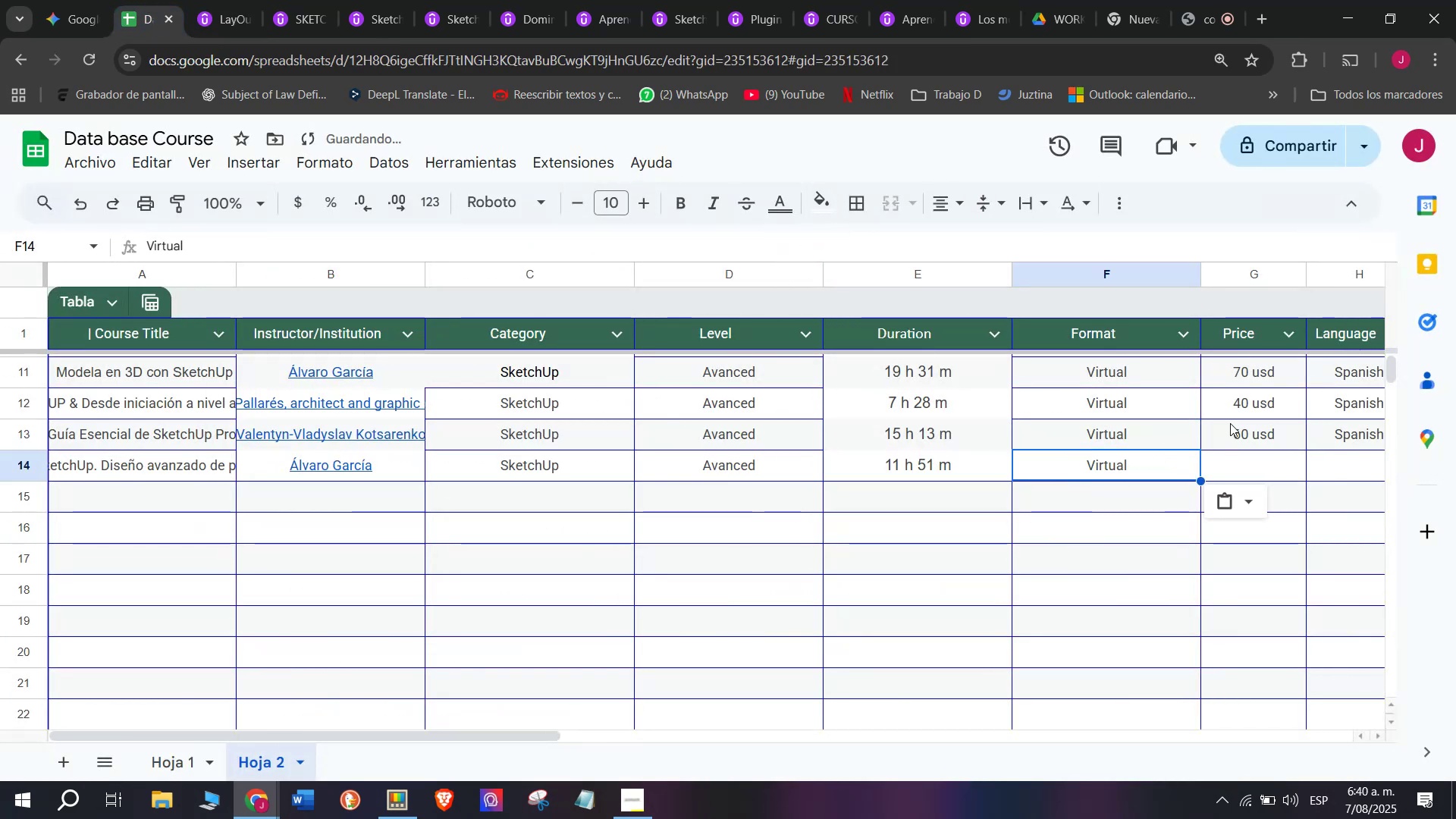 
left_click([1232, 417])
 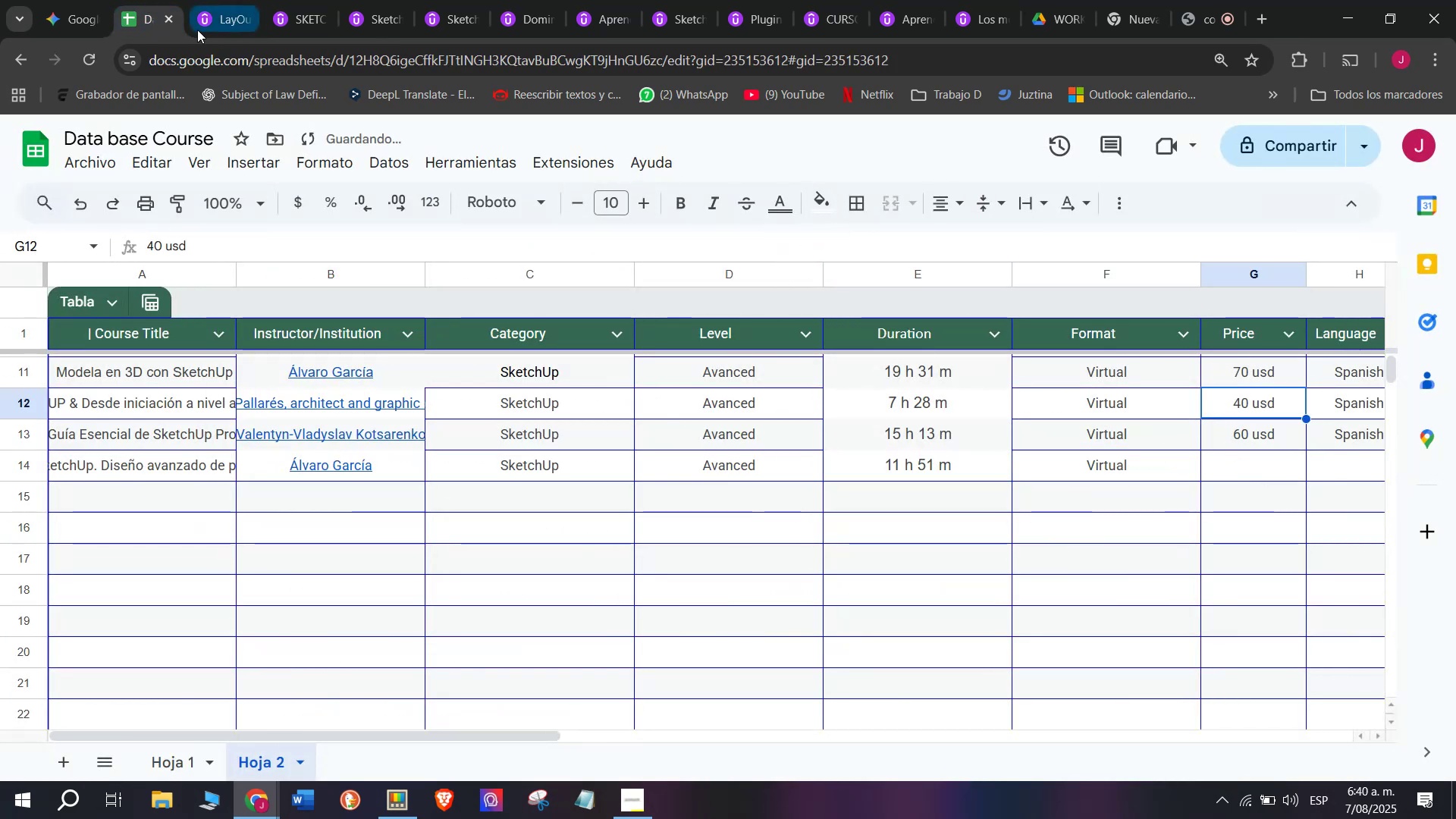 
left_click([208, 0])
 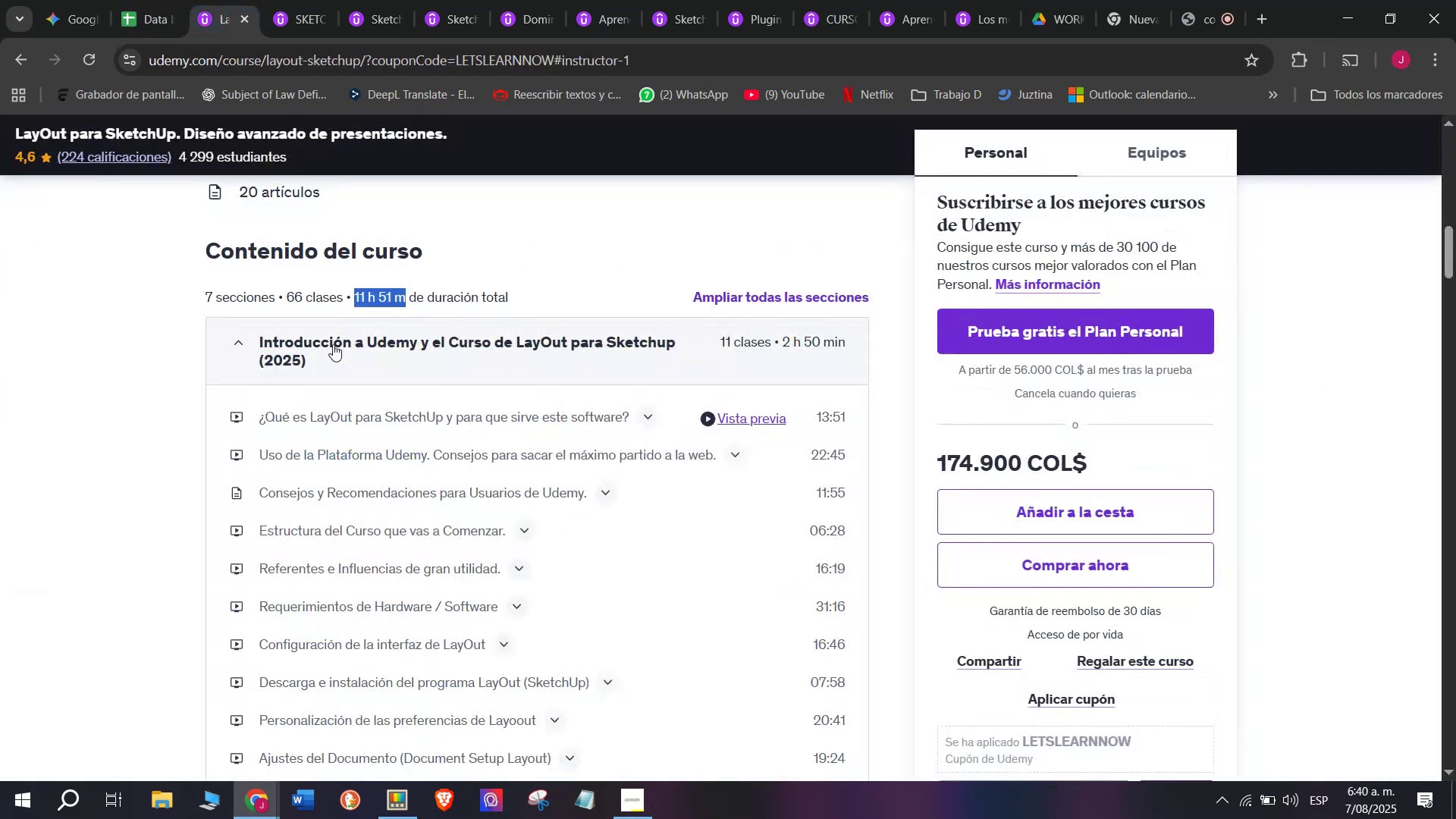 
scroll: coordinate [353, 387], scroll_direction: up, amount: 6.0
 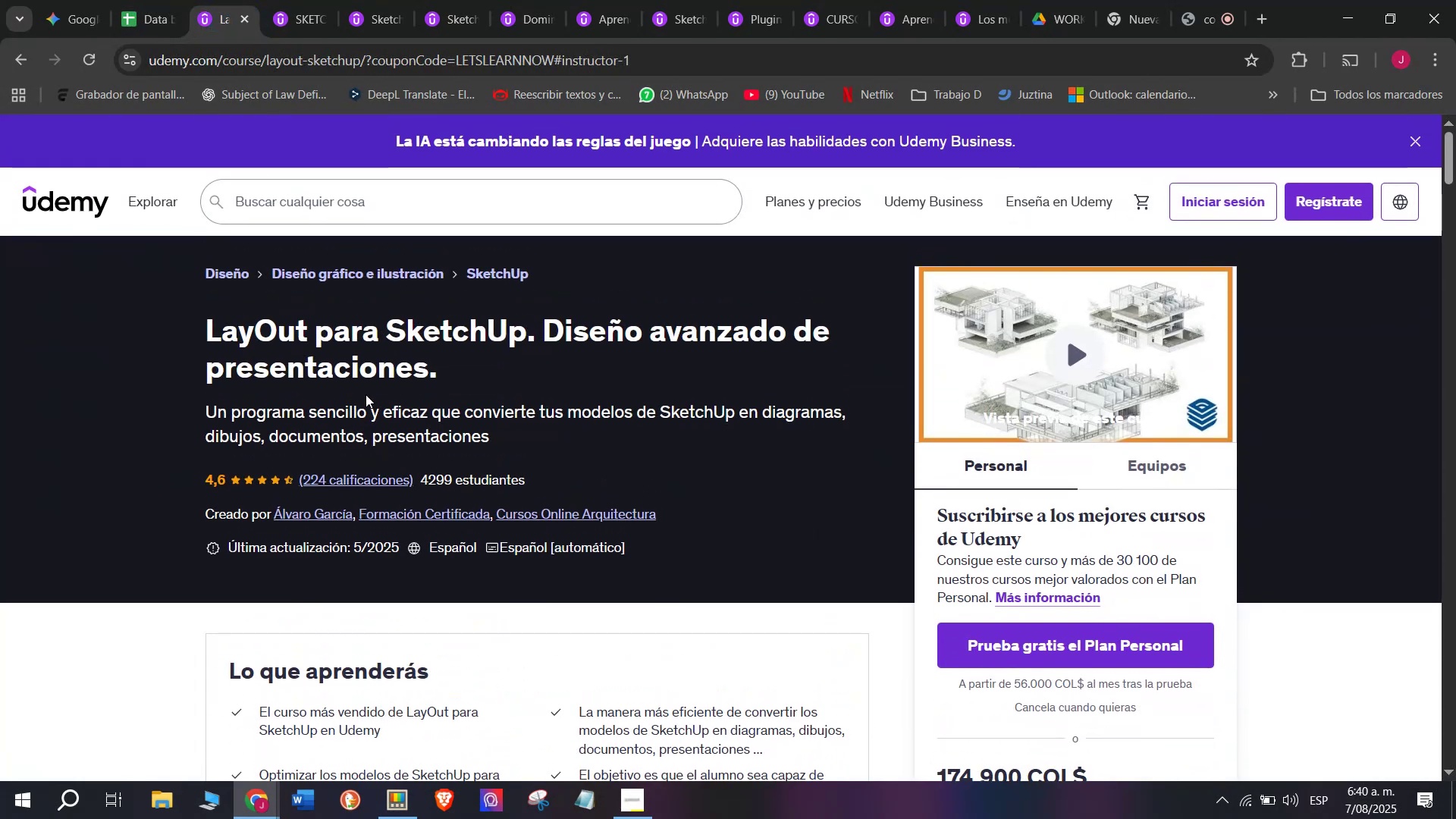 
scroll: coordinate [366, 395], scroll_direction: down, amount: 1.0
 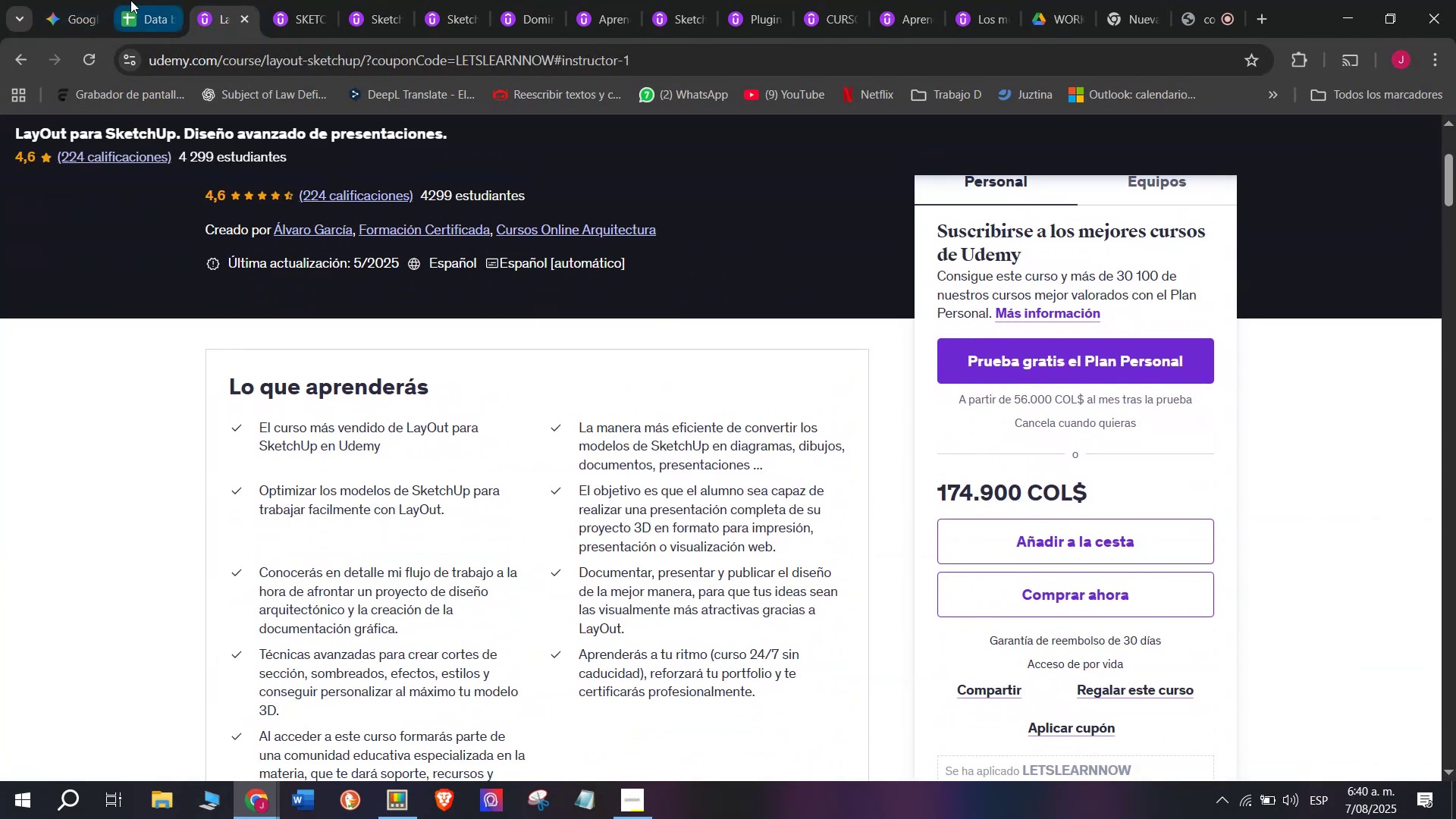 
left_click([132, 0])
 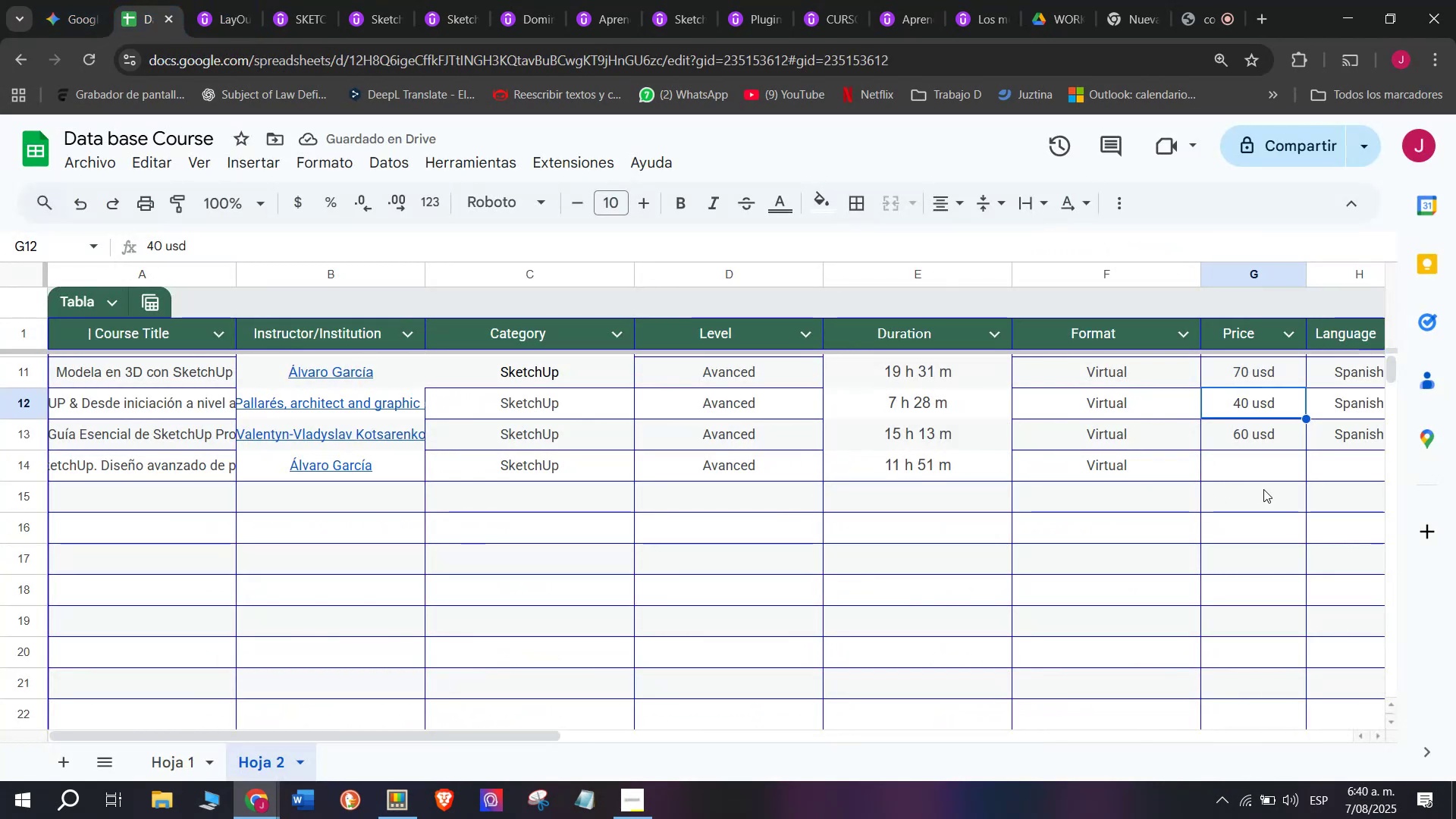 
left_click([1227, 470])
 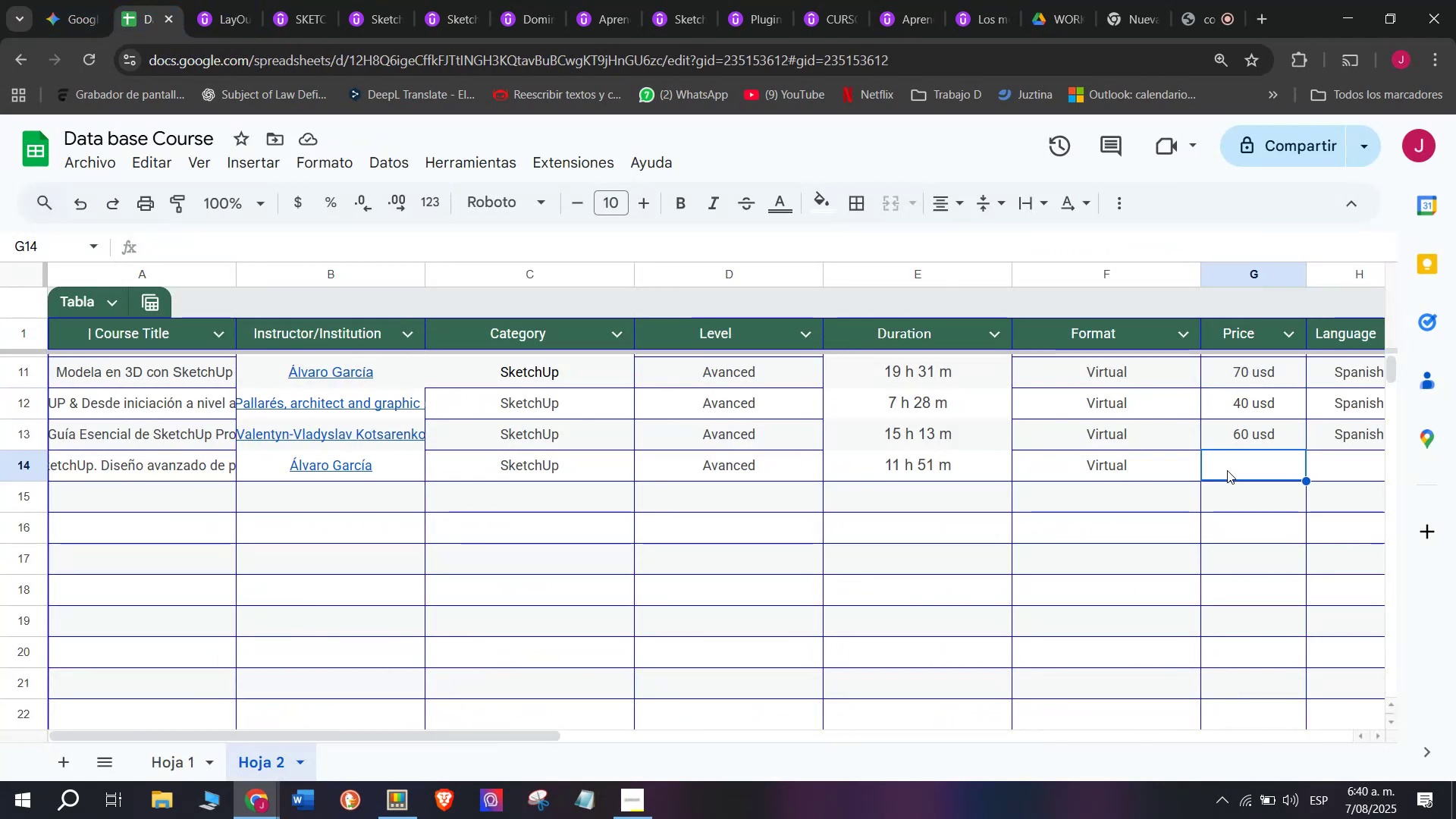 
type(45 usd)
 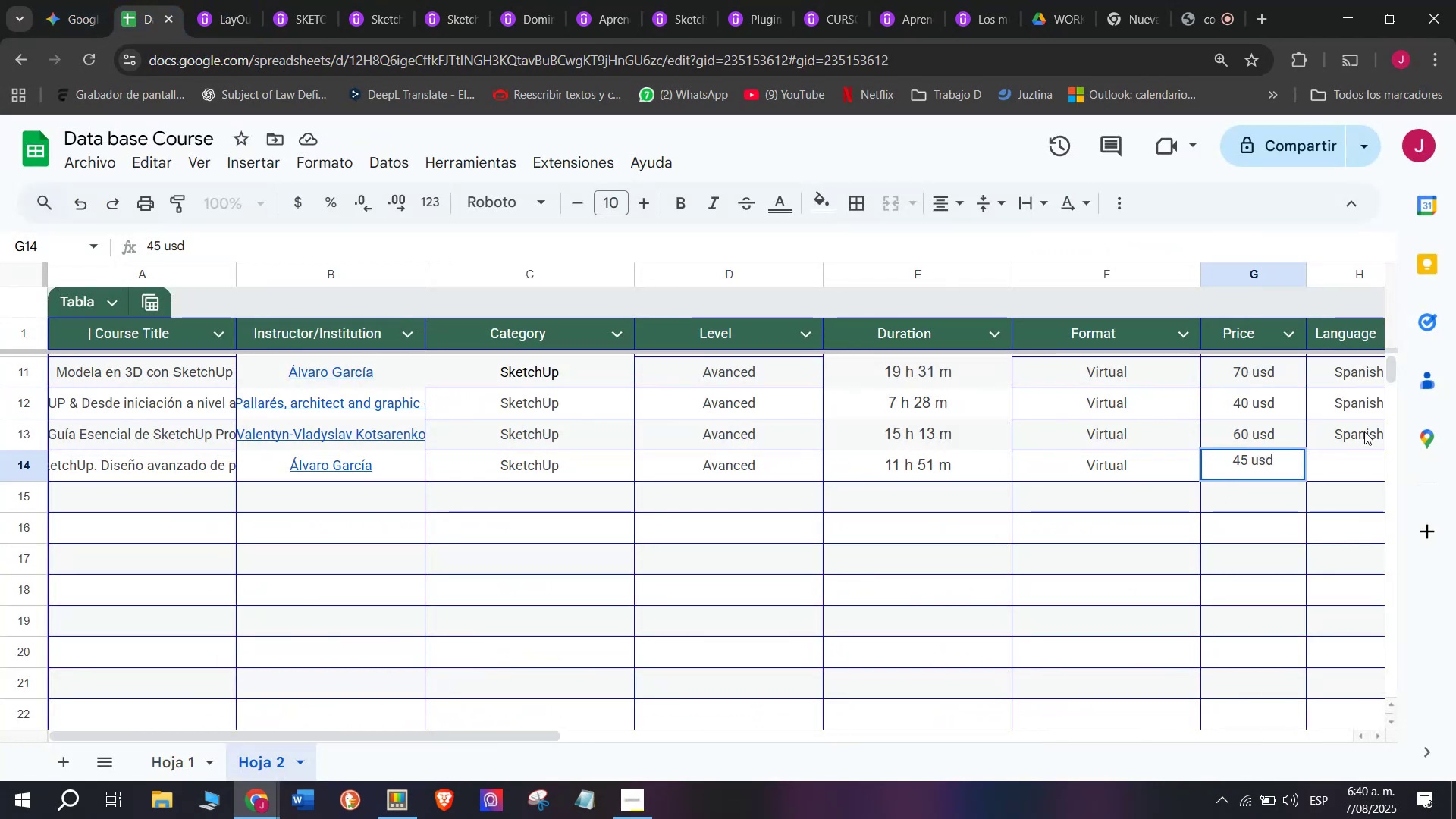 
left_click([1364, 431])
 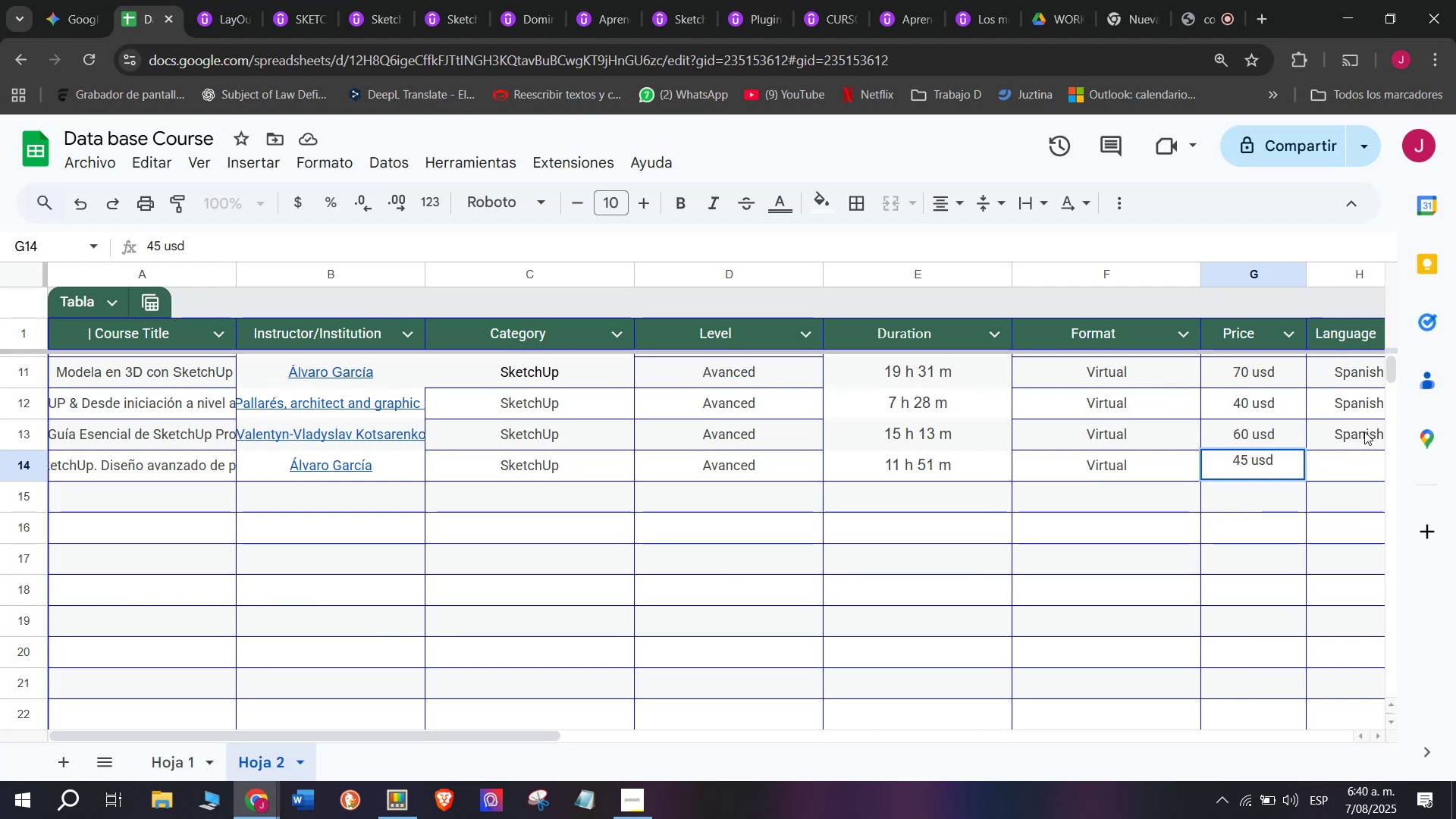 
key(Break)
 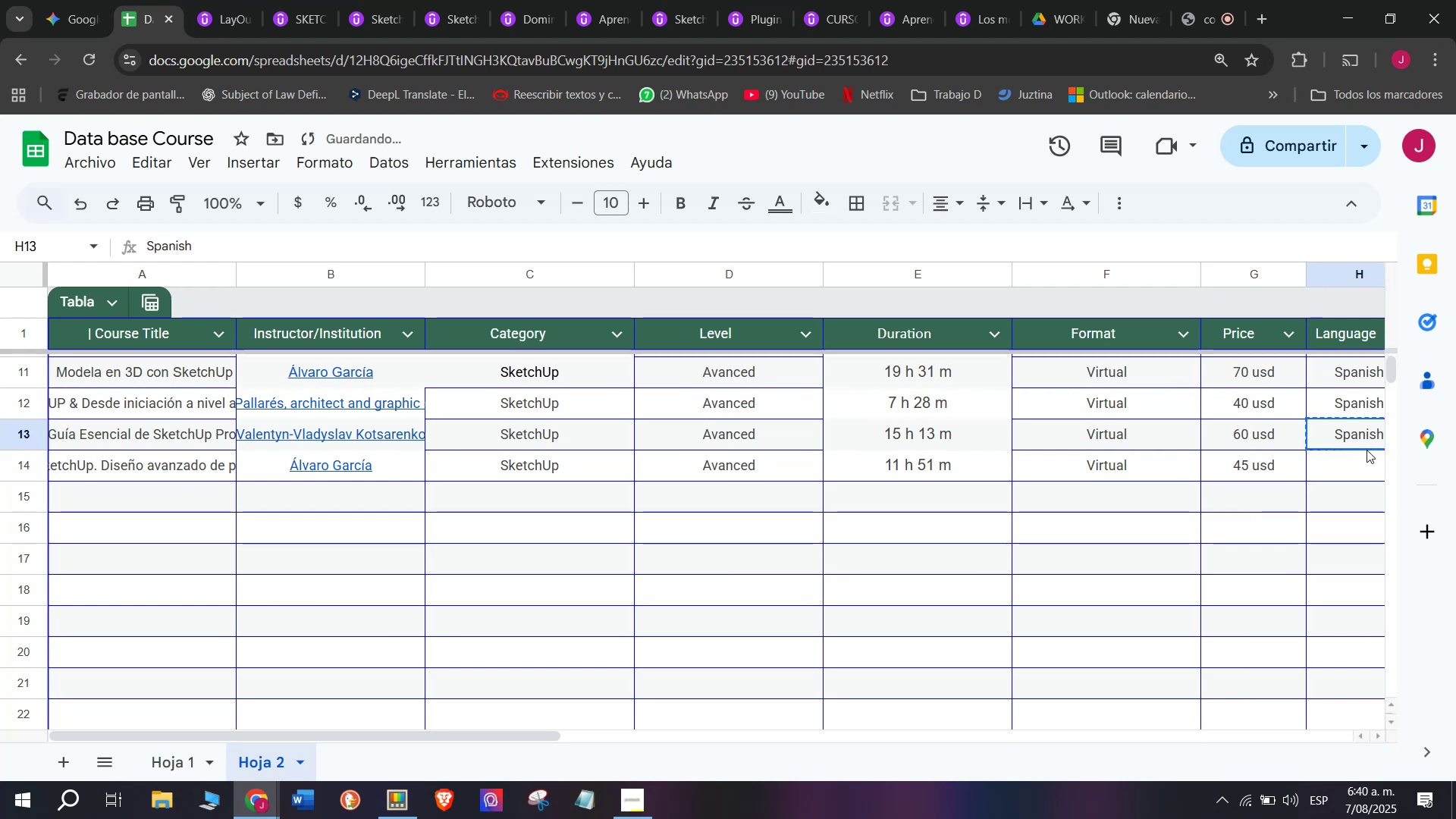 
key(Control+ControlLeft)
 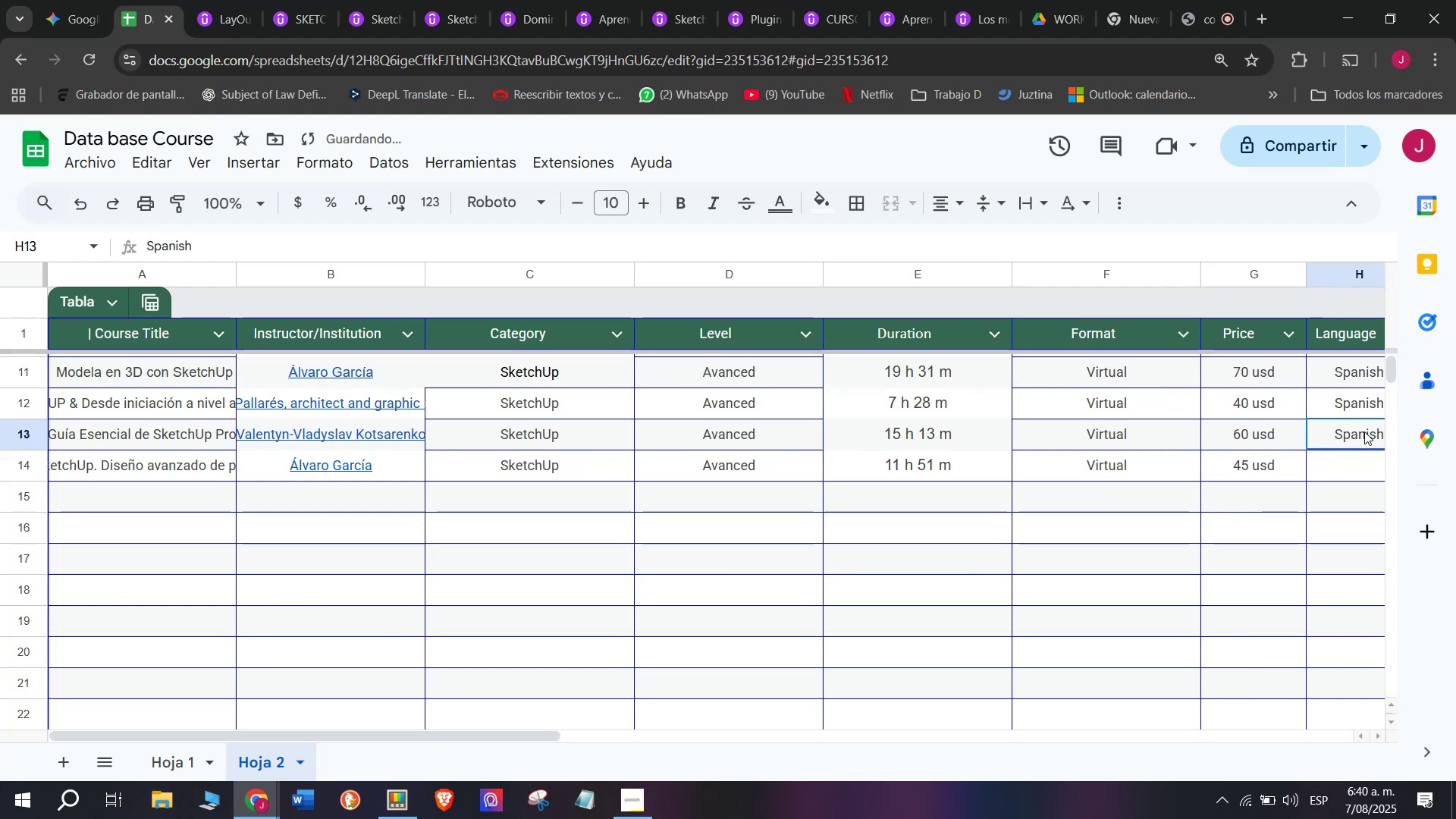 
key(Control+C)
 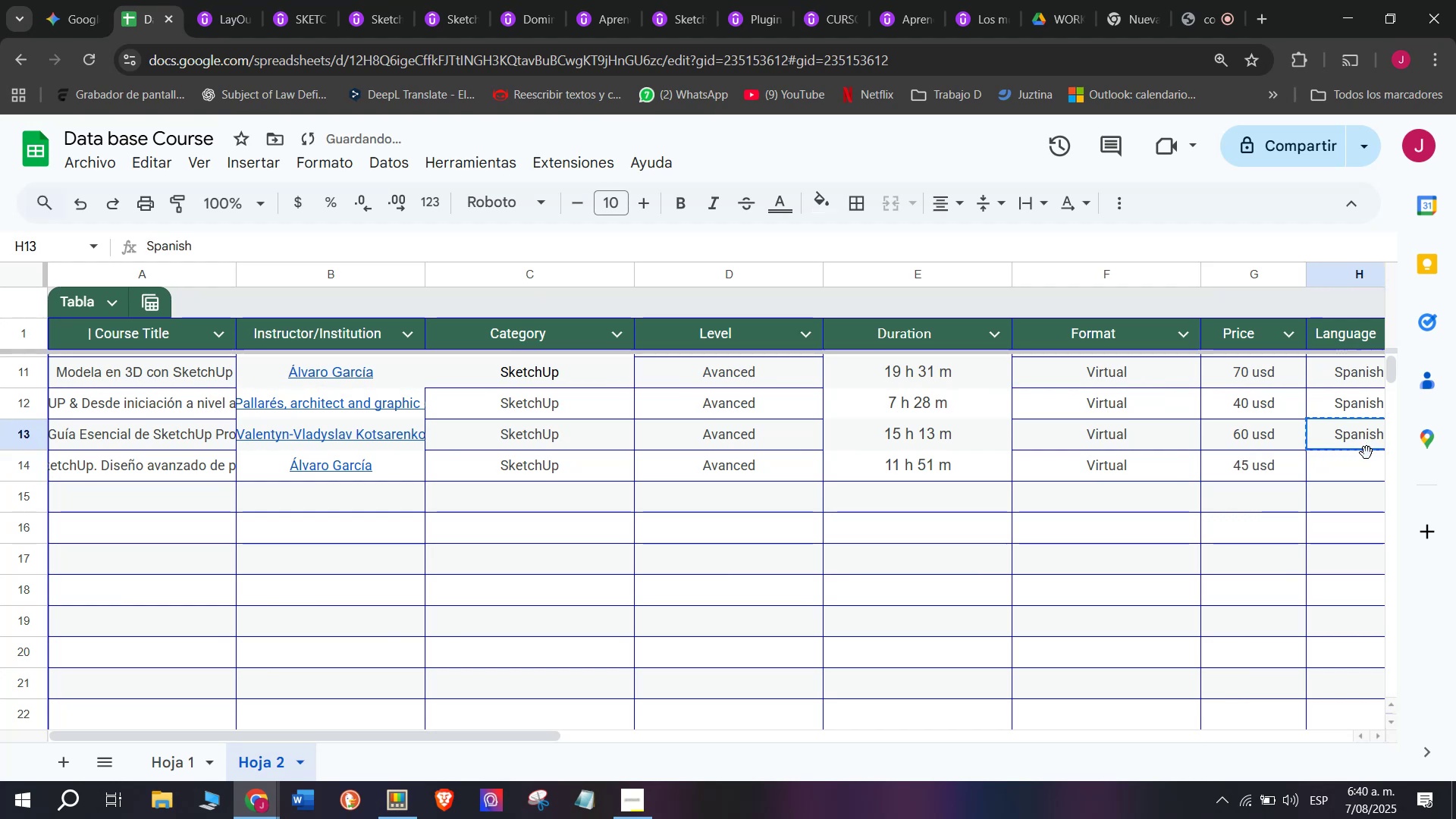 
left_click([1367, 465])
 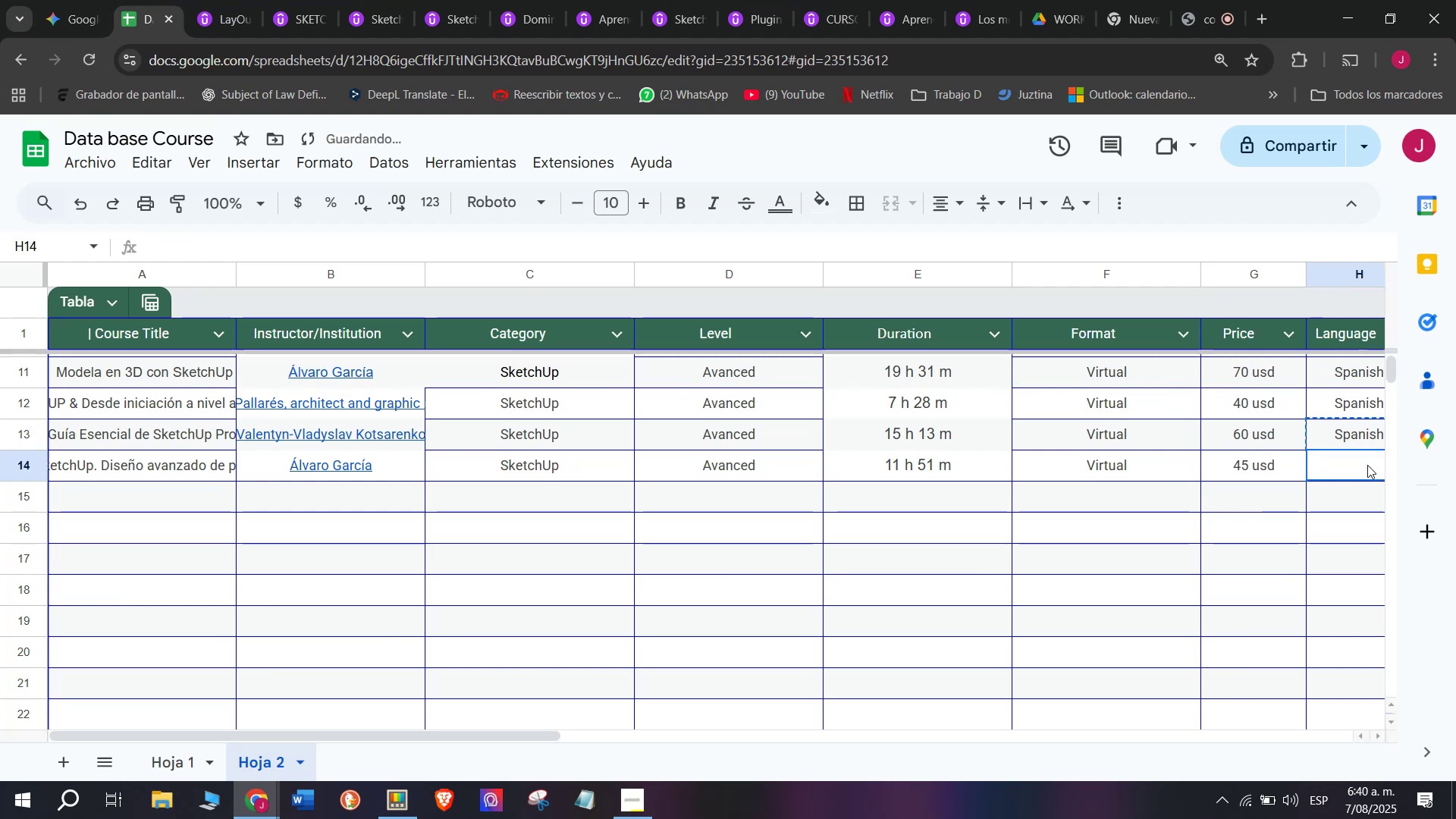 
key(Z)
 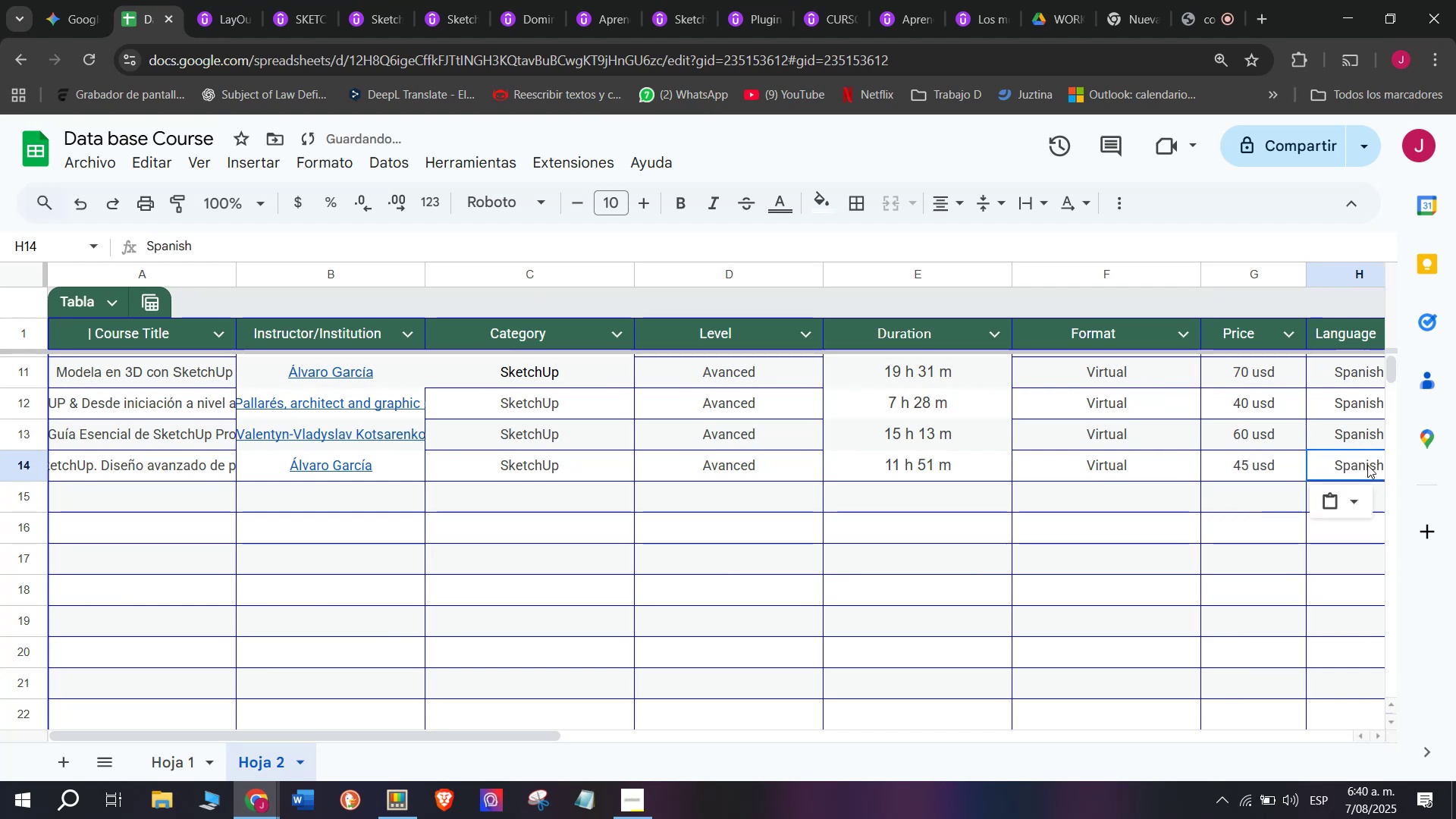 
key(Control+ControlLeft)
 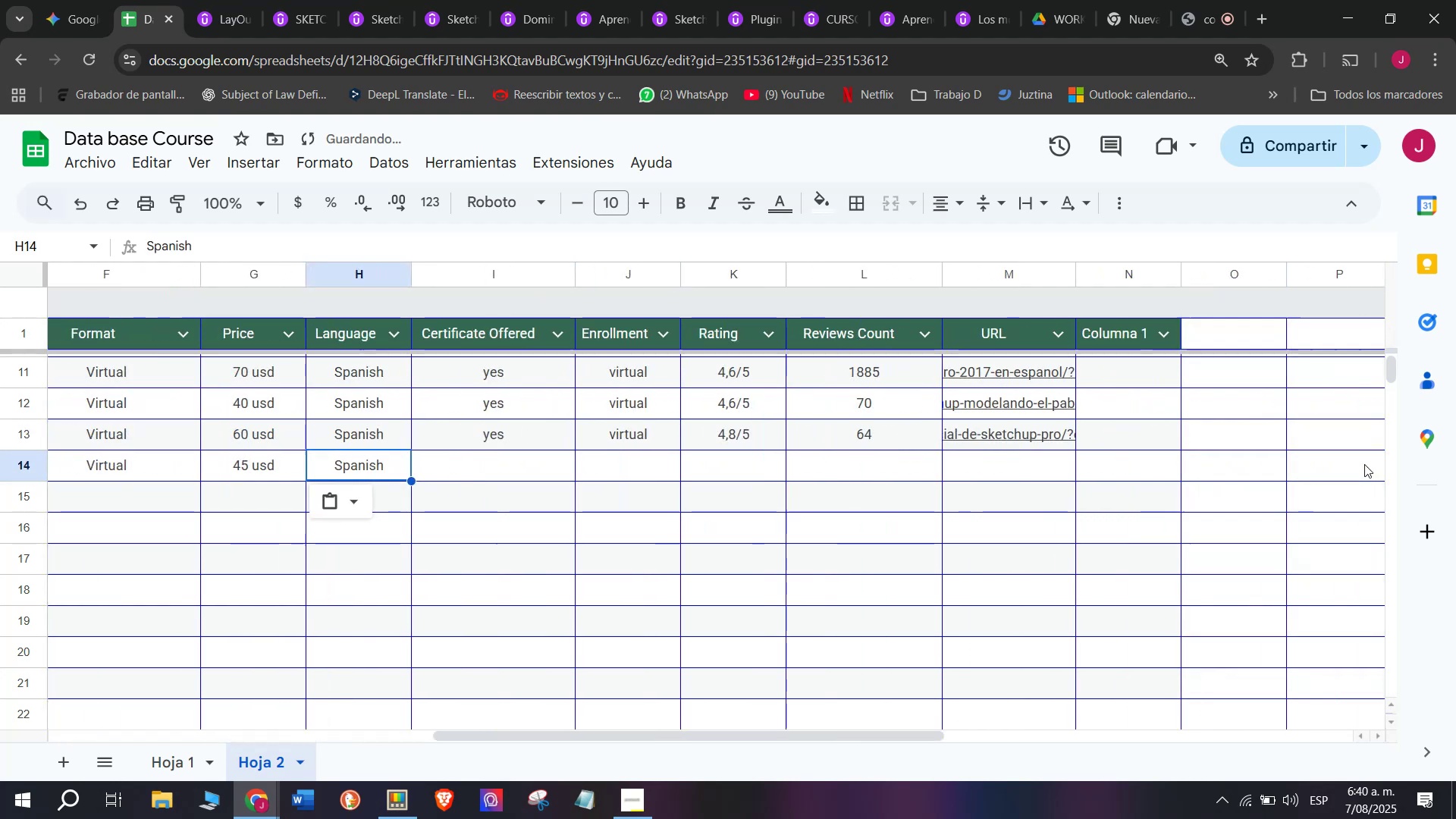 
key(Control+V)
 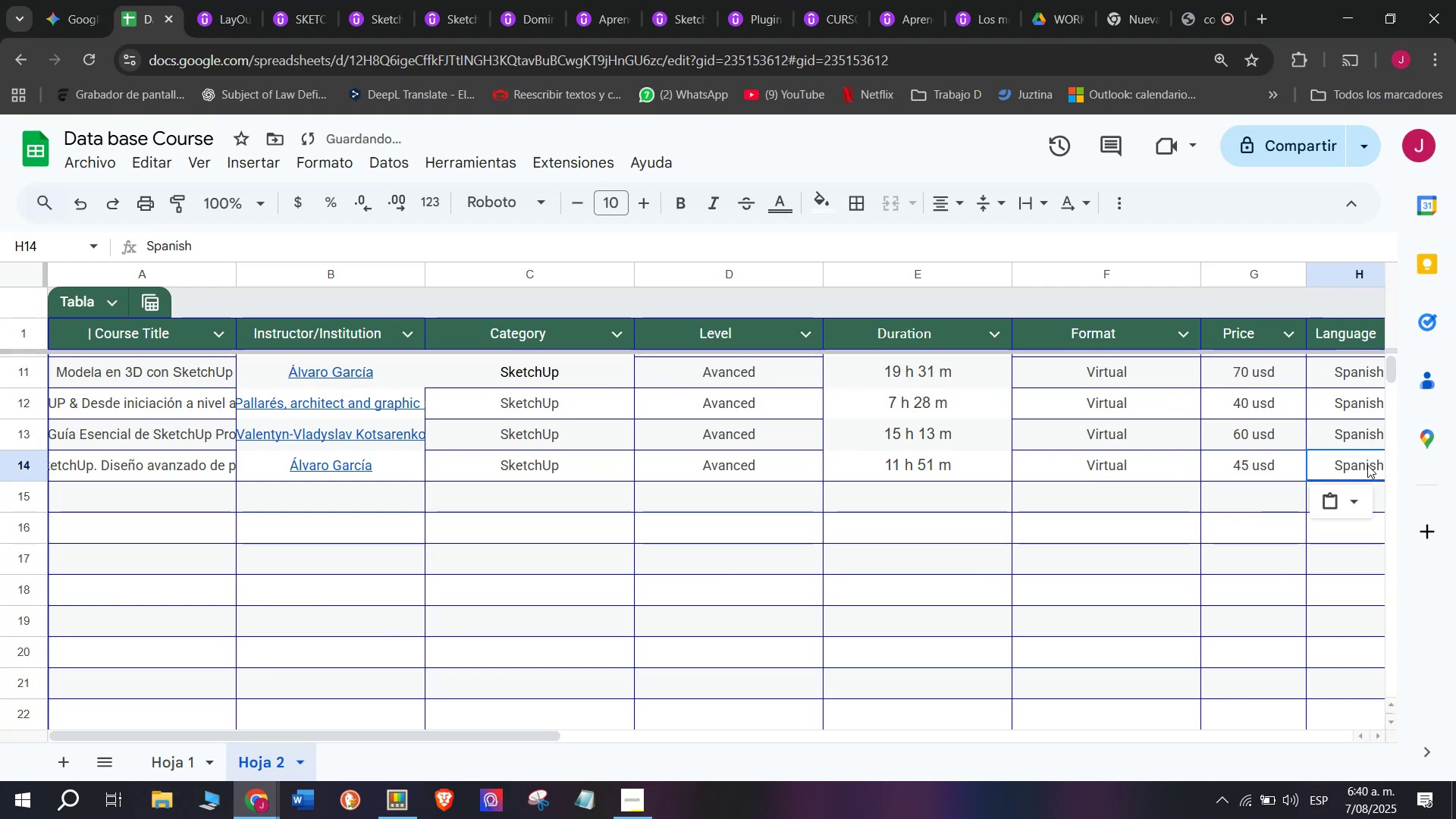 
scroll: coordinate [485, 464], scroll_direction: down, amount: 3.0
 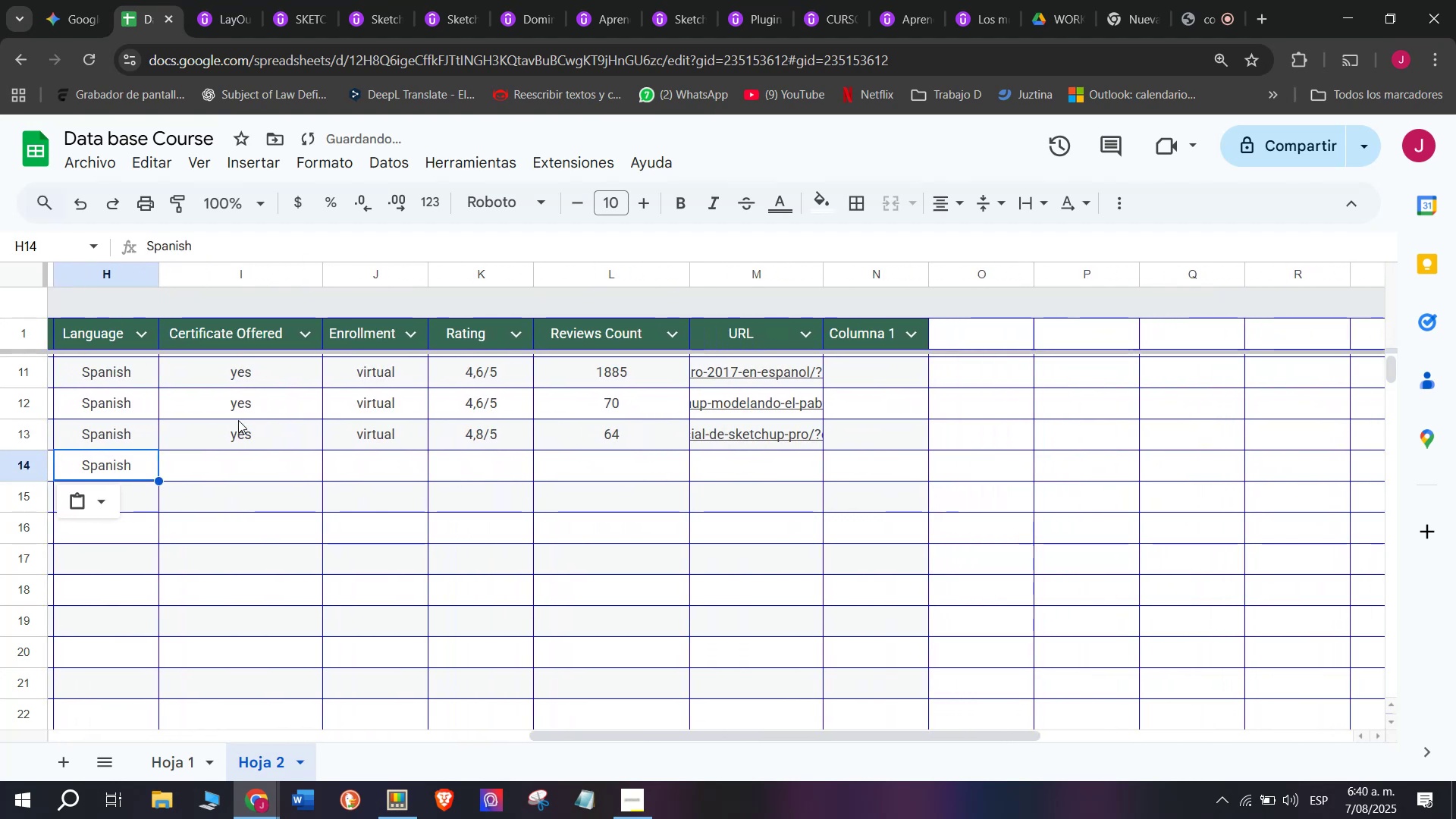 
left_click([238, 427])
 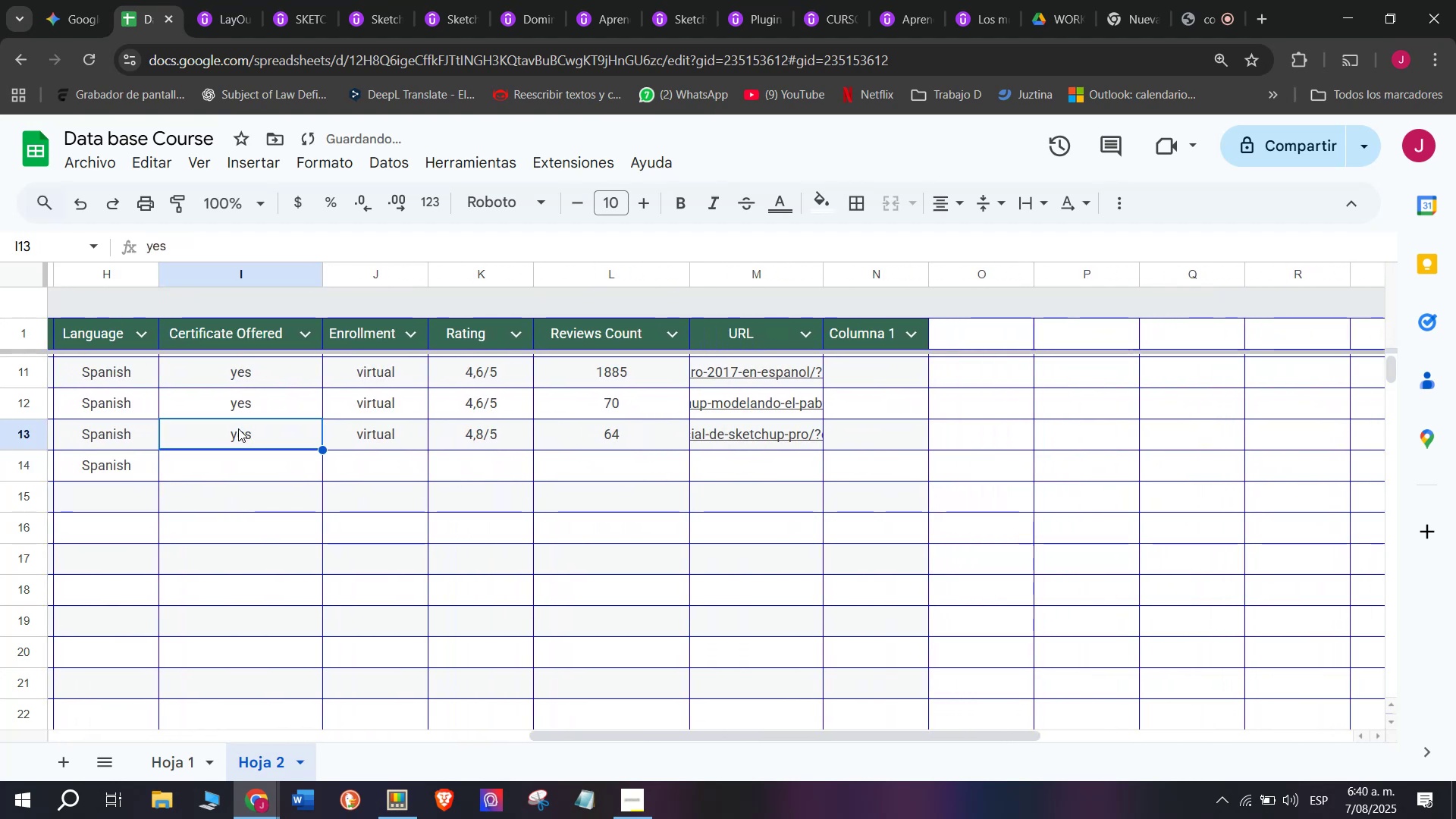 
key(Control+ControlLeft)
 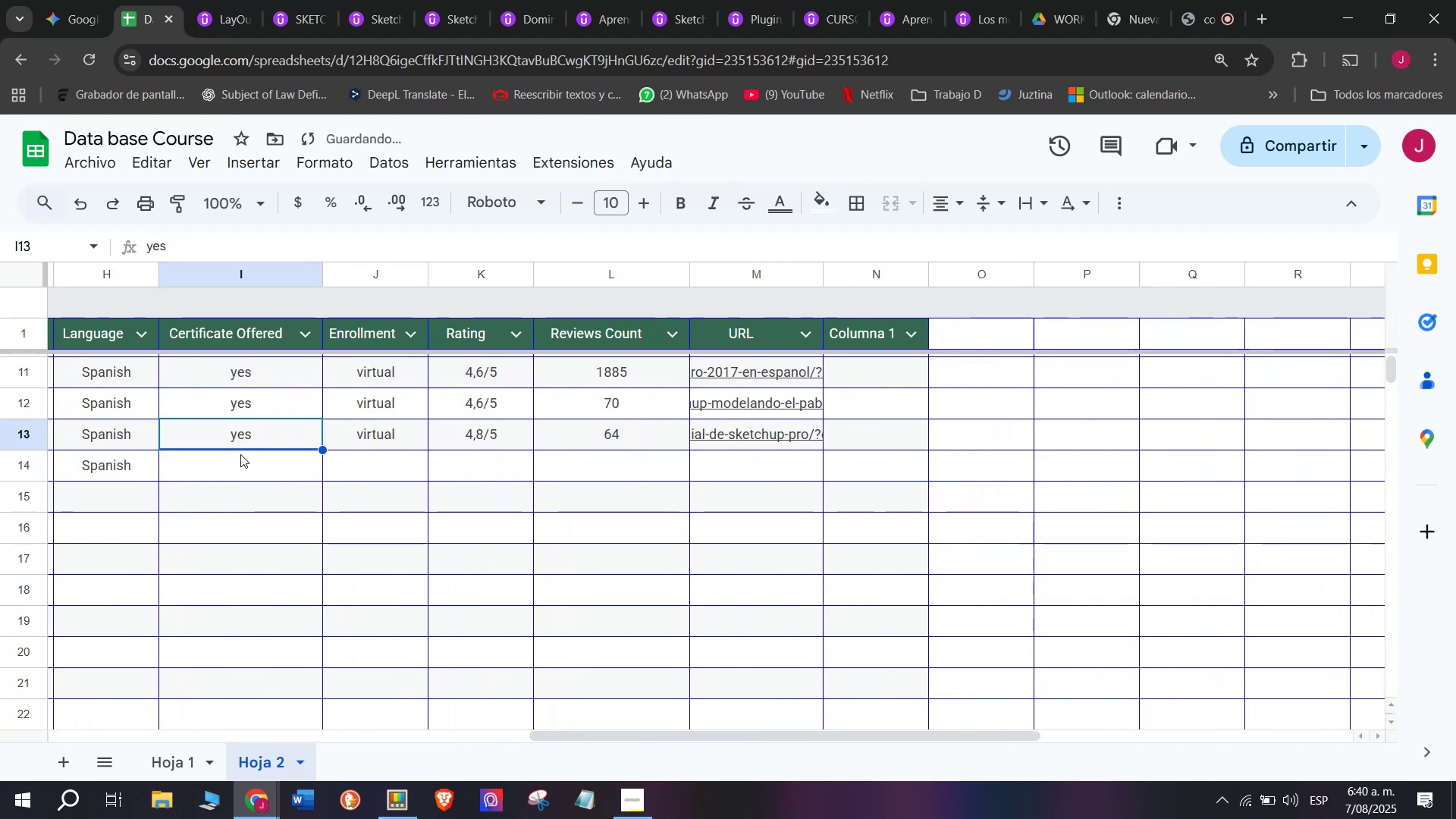 
key(Break)
 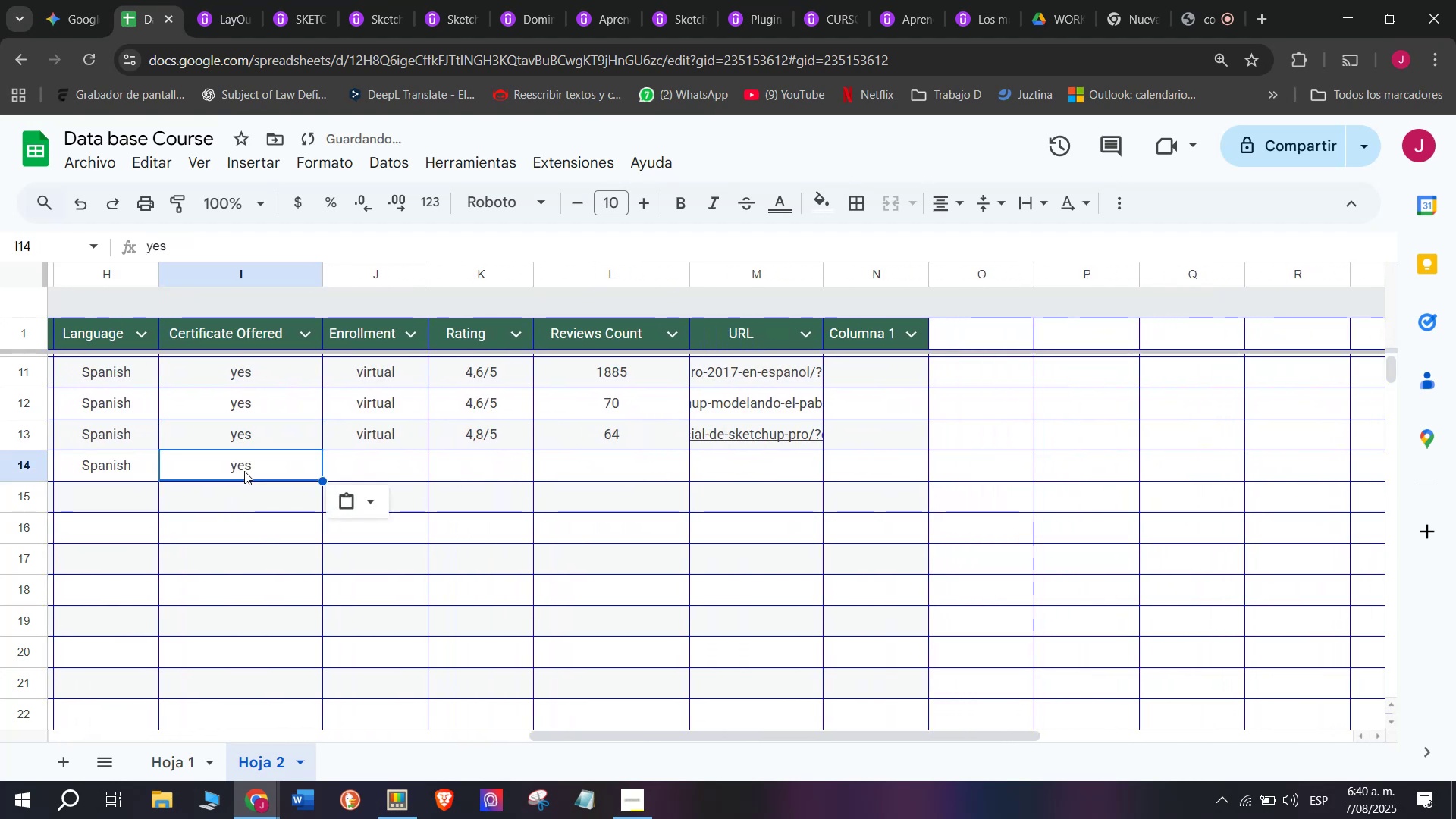 
key(Control+C)
 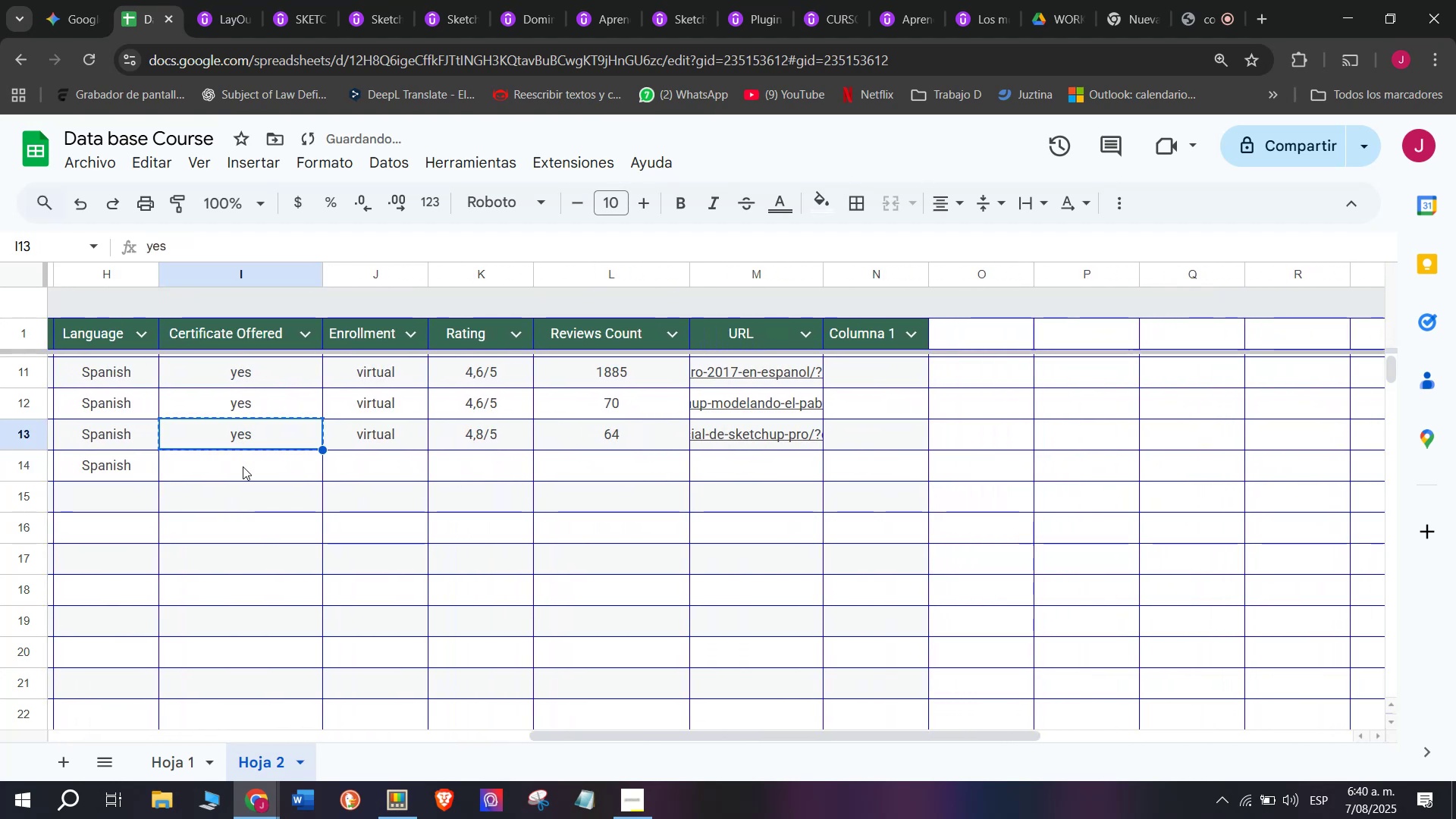 
left_click([244, 471])
 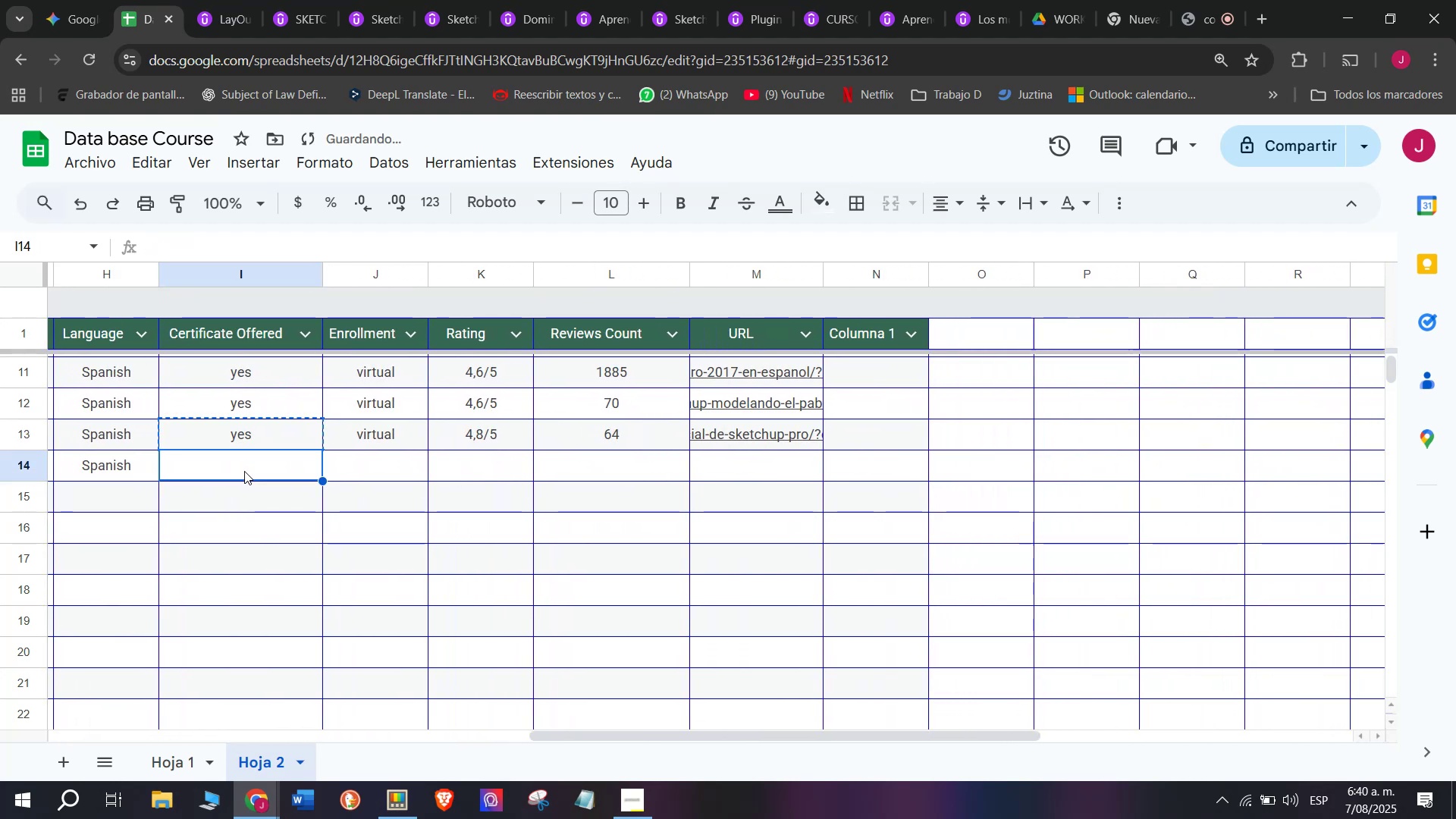 
key(Control+ControlLeft)
 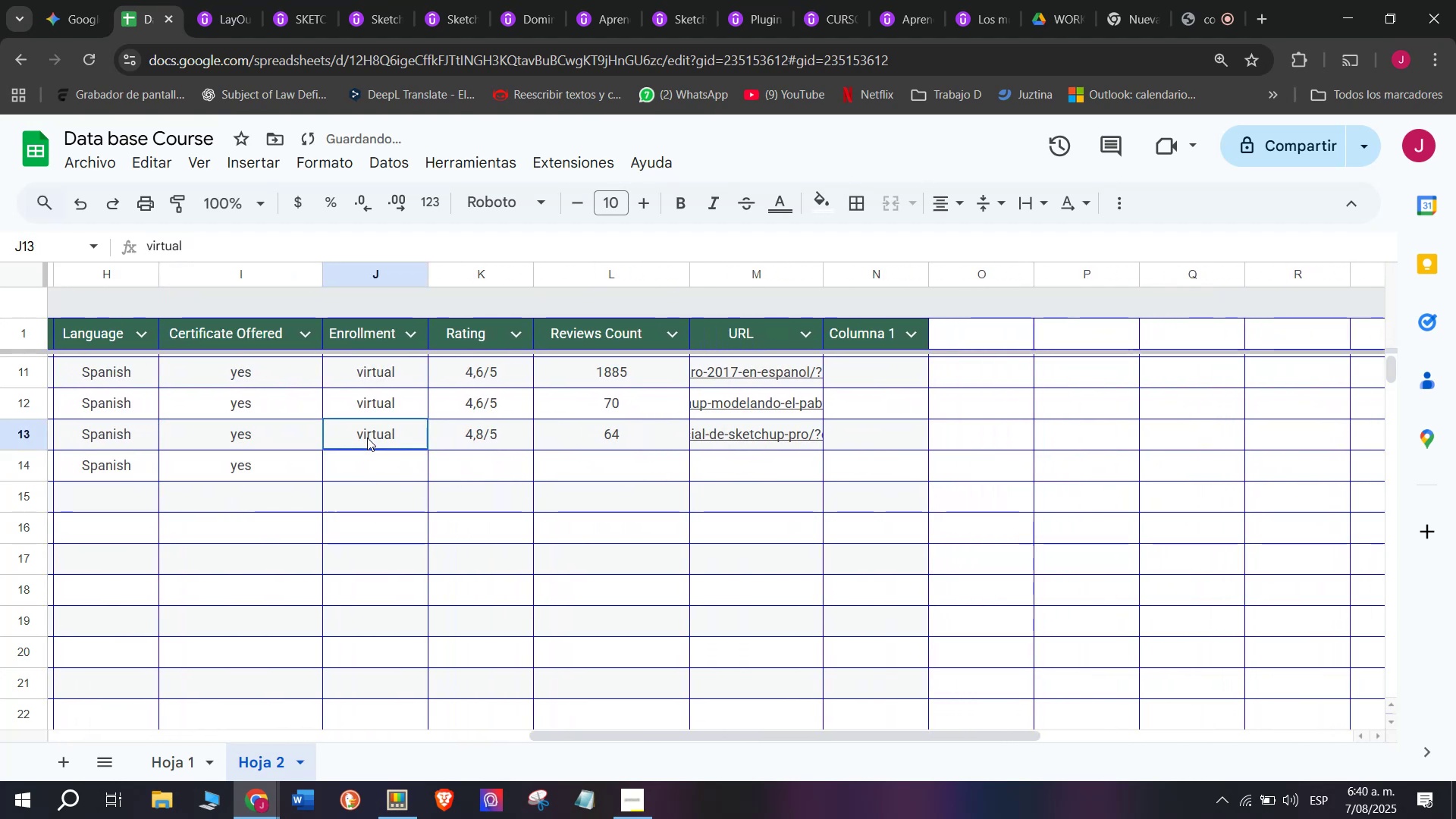 
key(Z)
 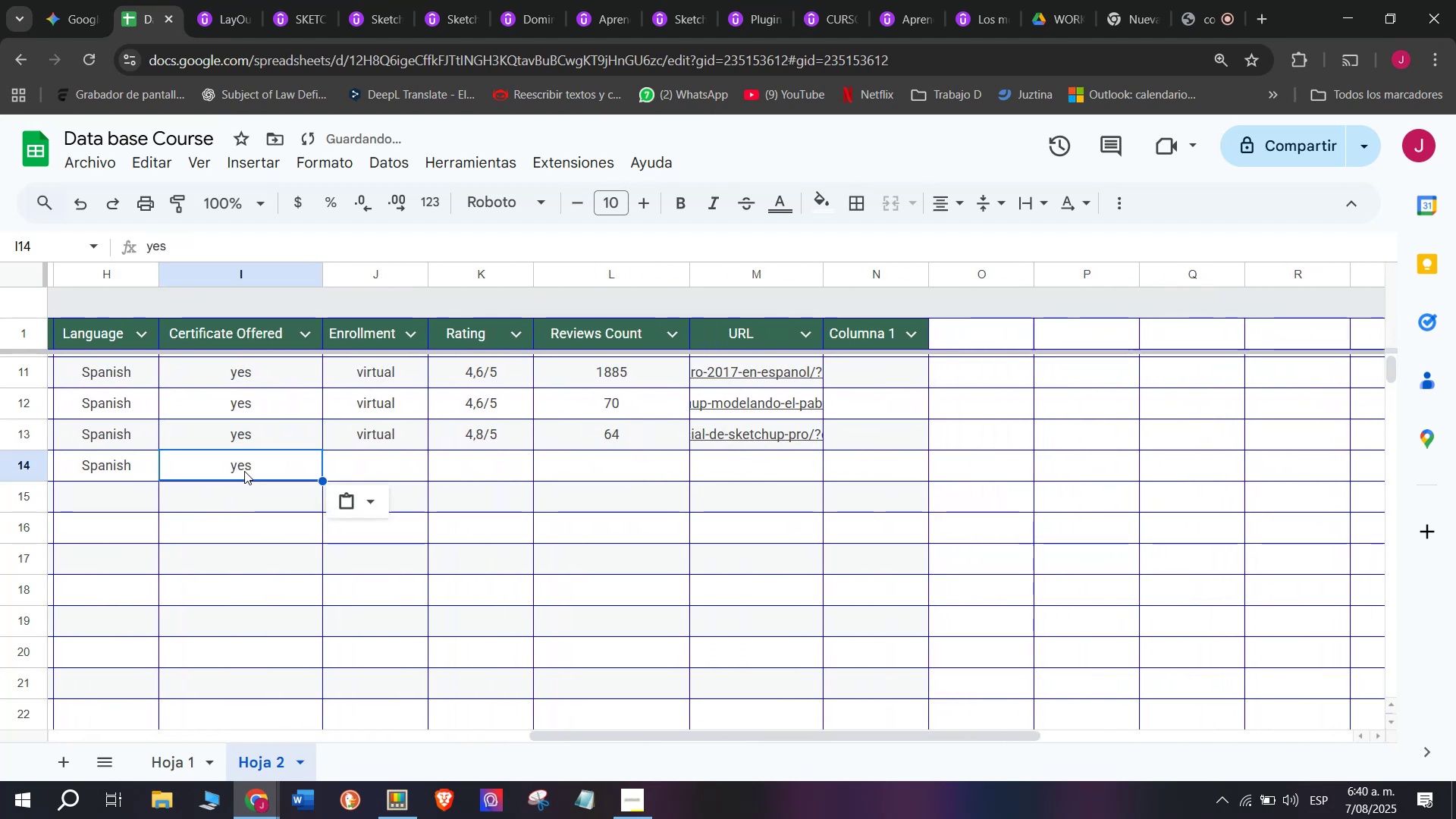 
key(Control+V)
 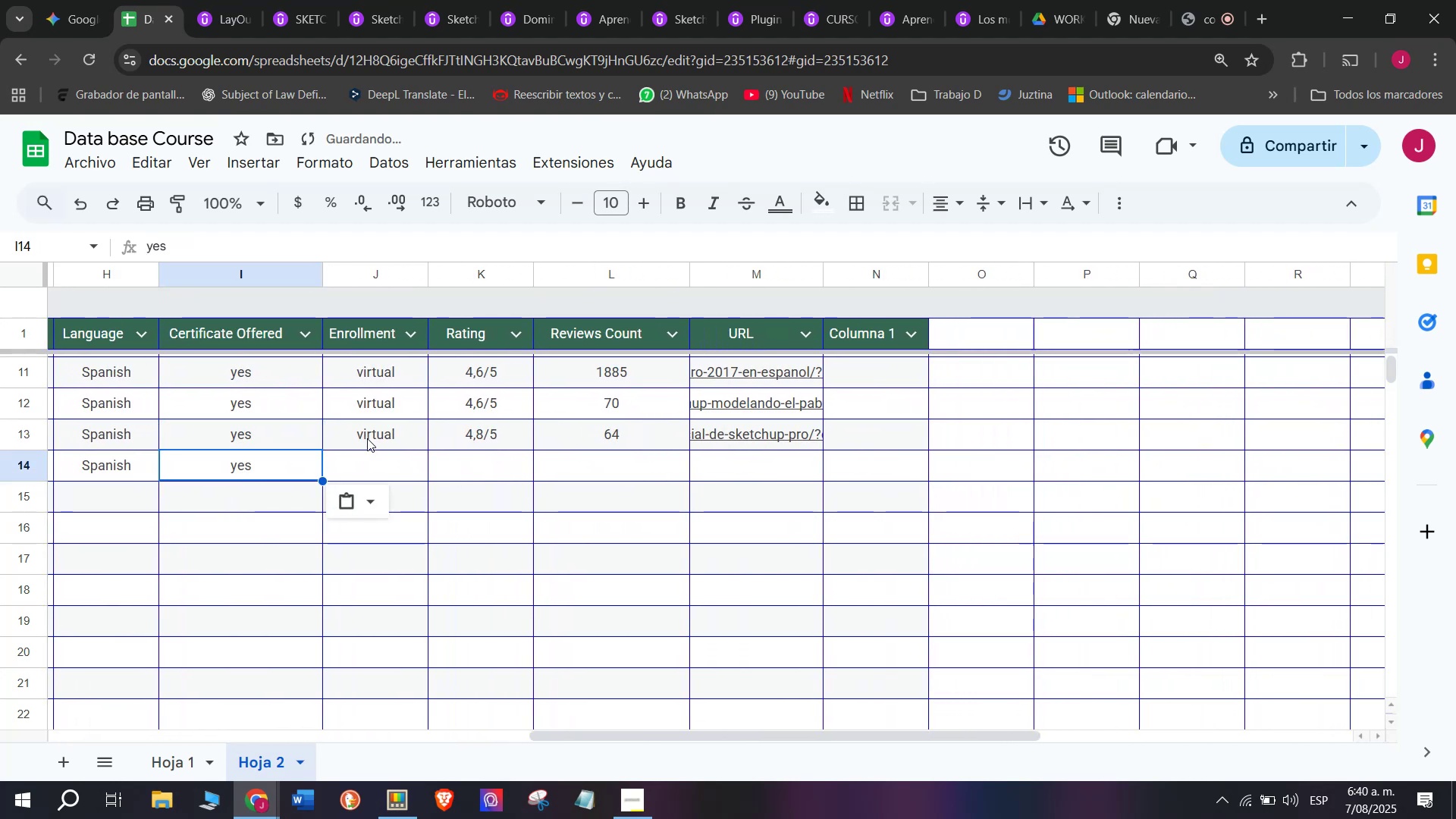 
key(Control+ControlLeft)
 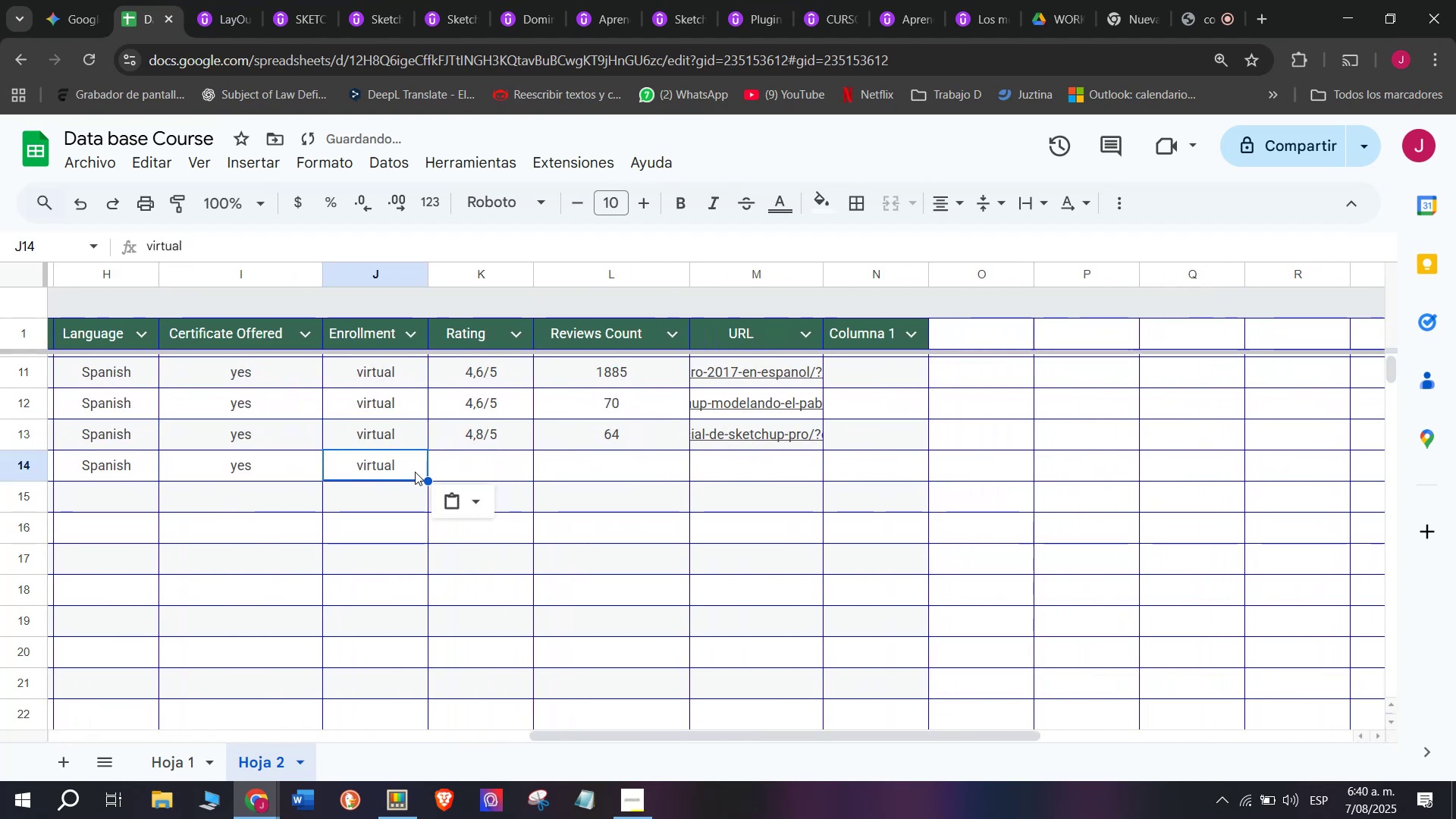 
key(Break)
 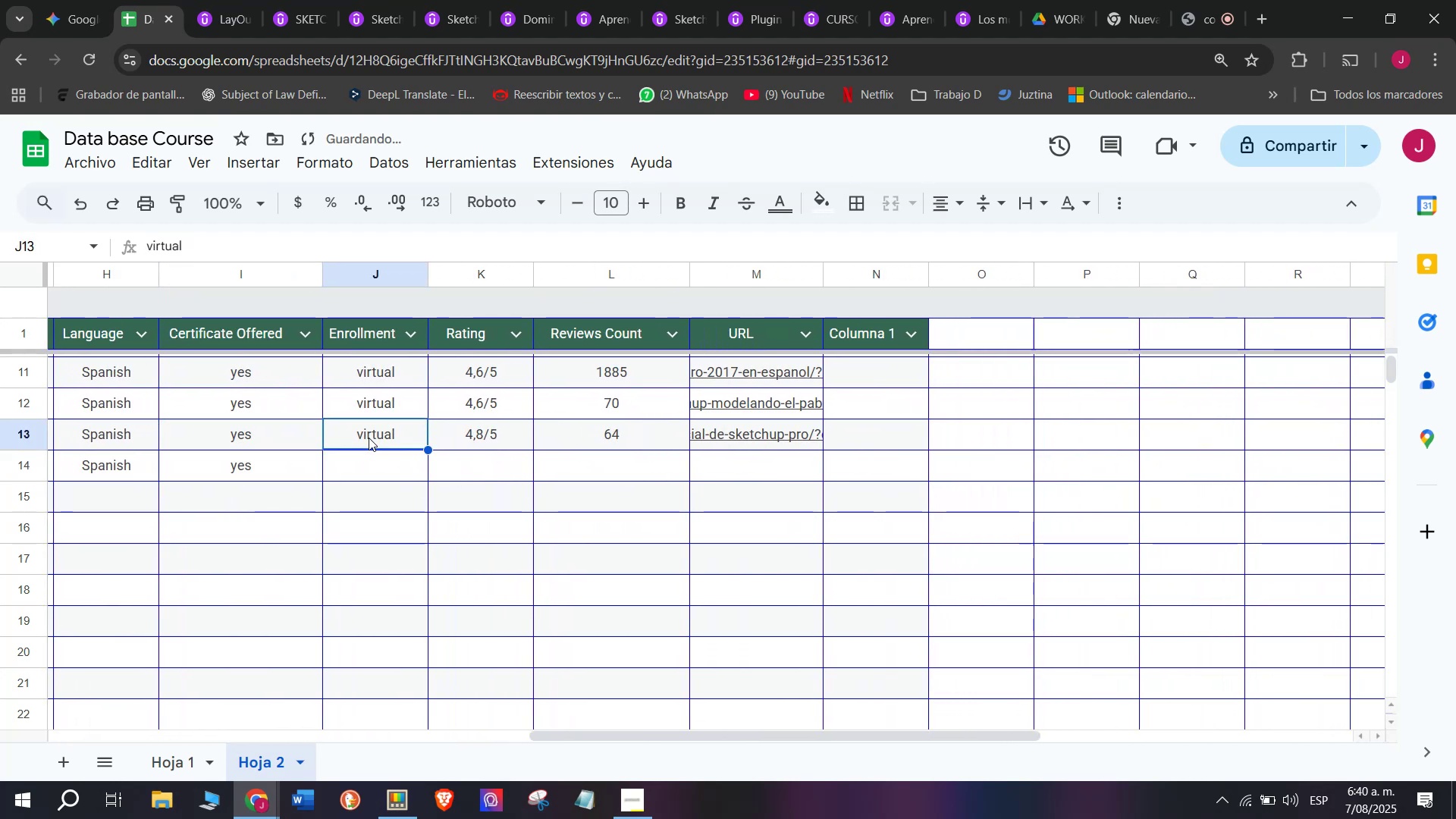 
key(Control+C)
 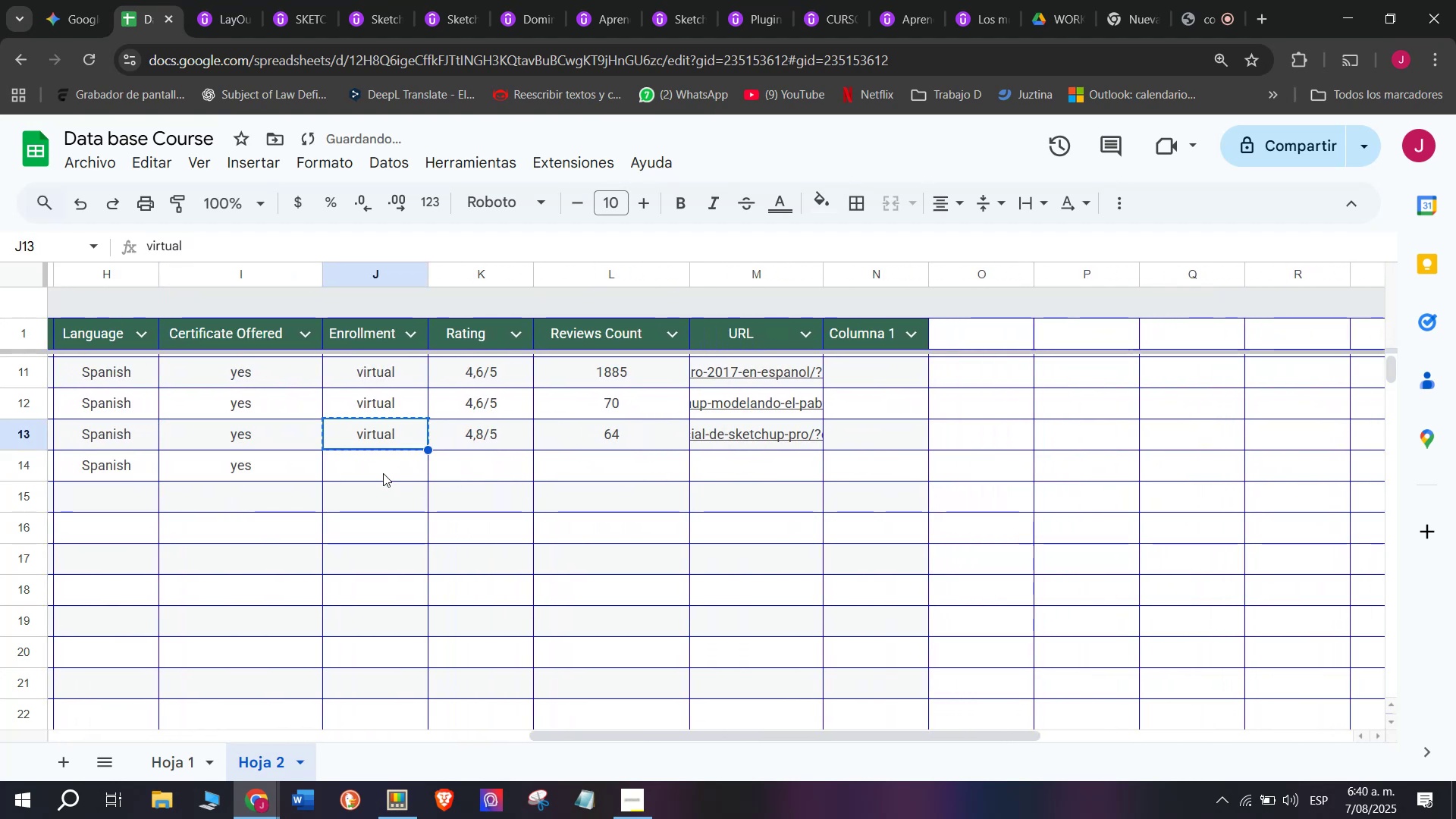 
double_click([383, 473])
 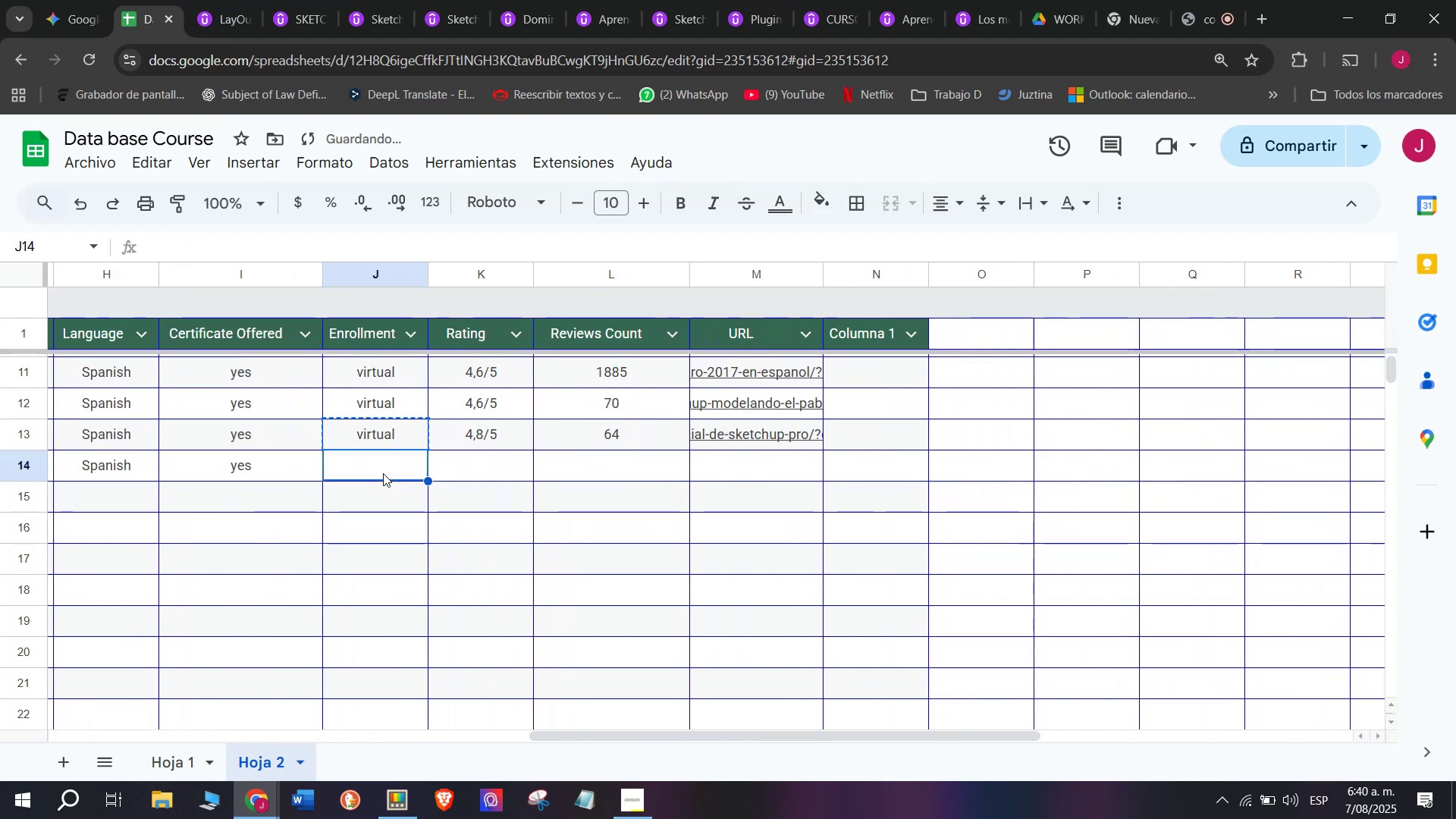 
key(Control+ControlLeft)
 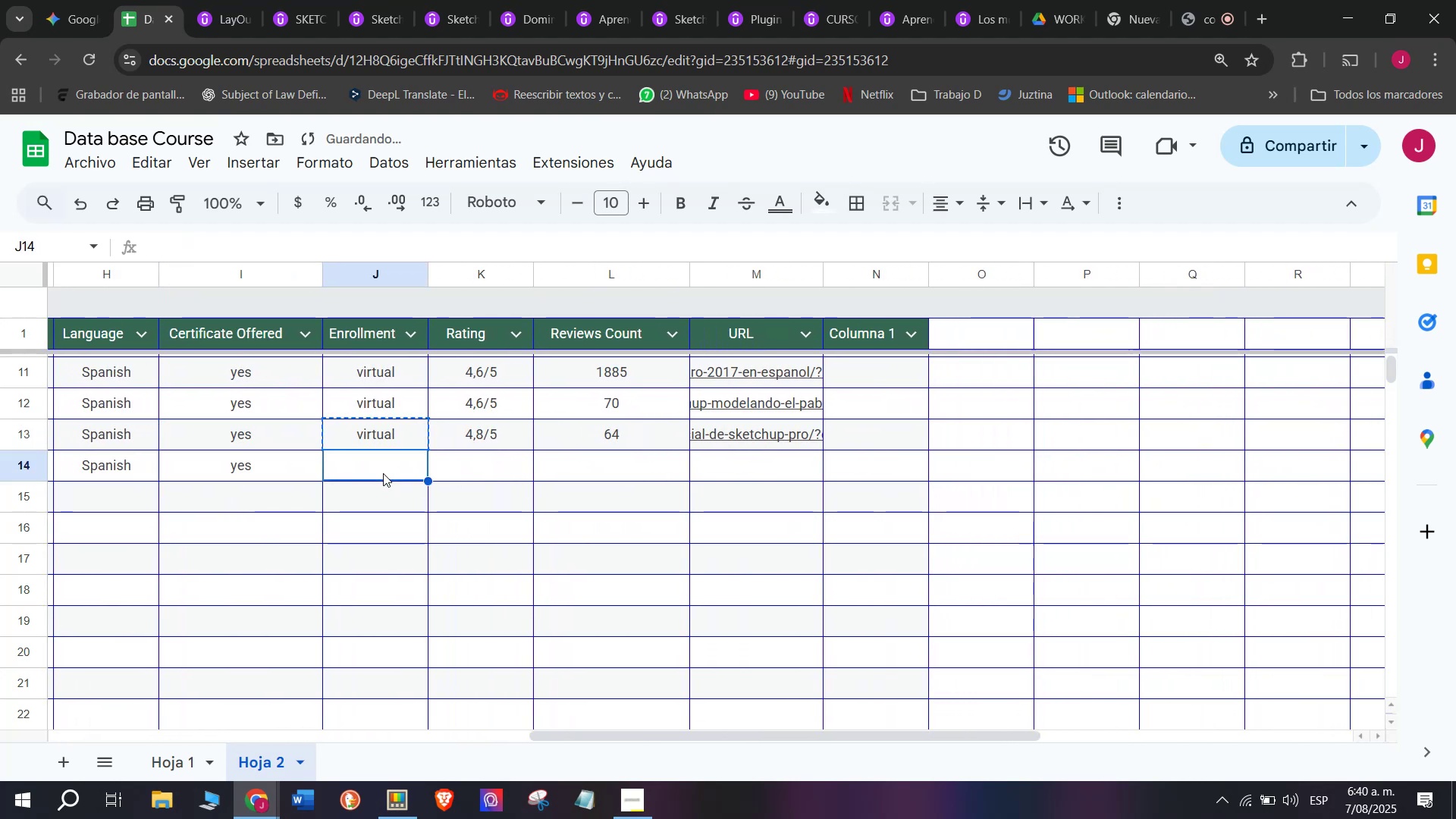 
key(Z)
 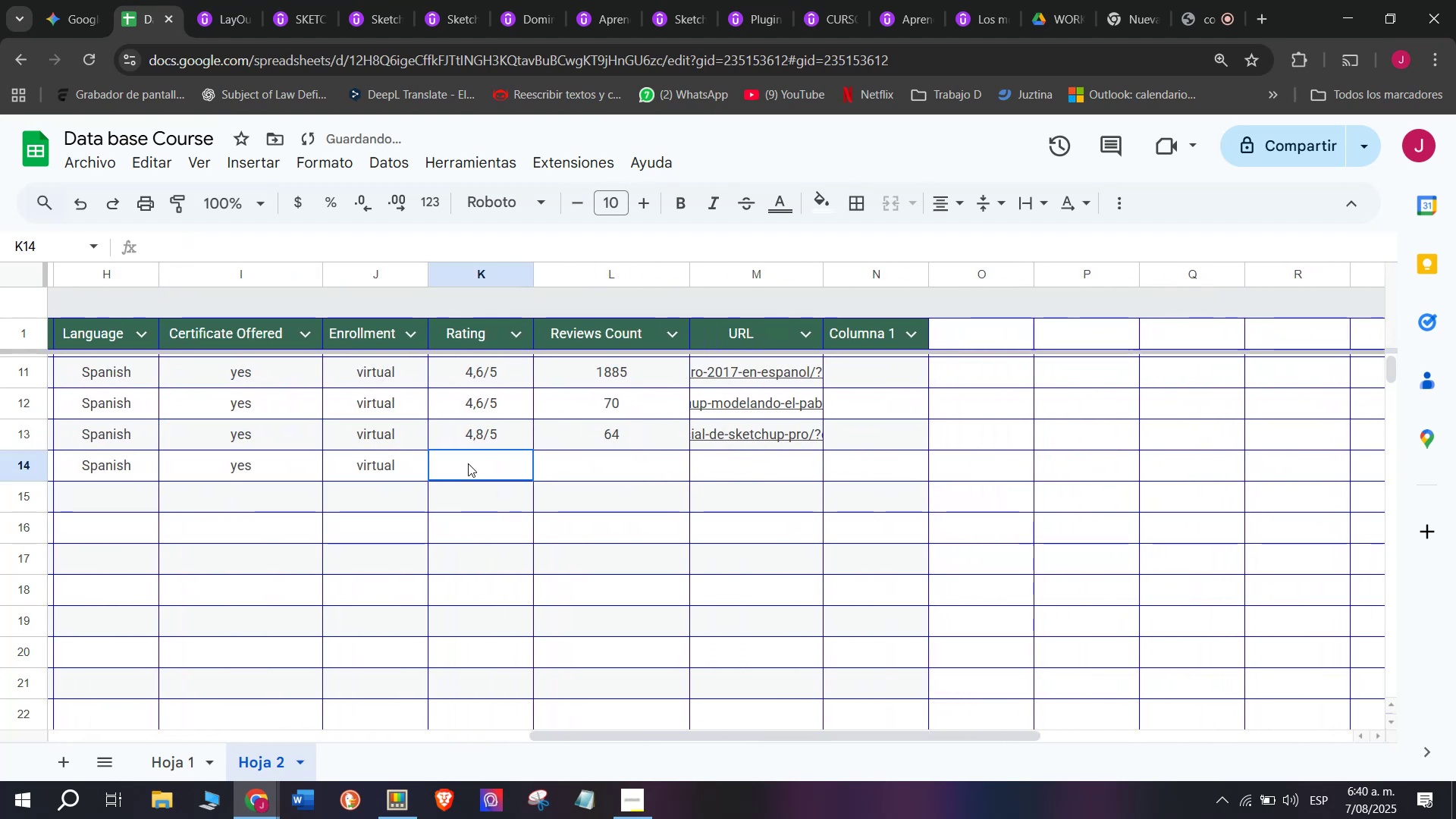 
key(Control+V)
 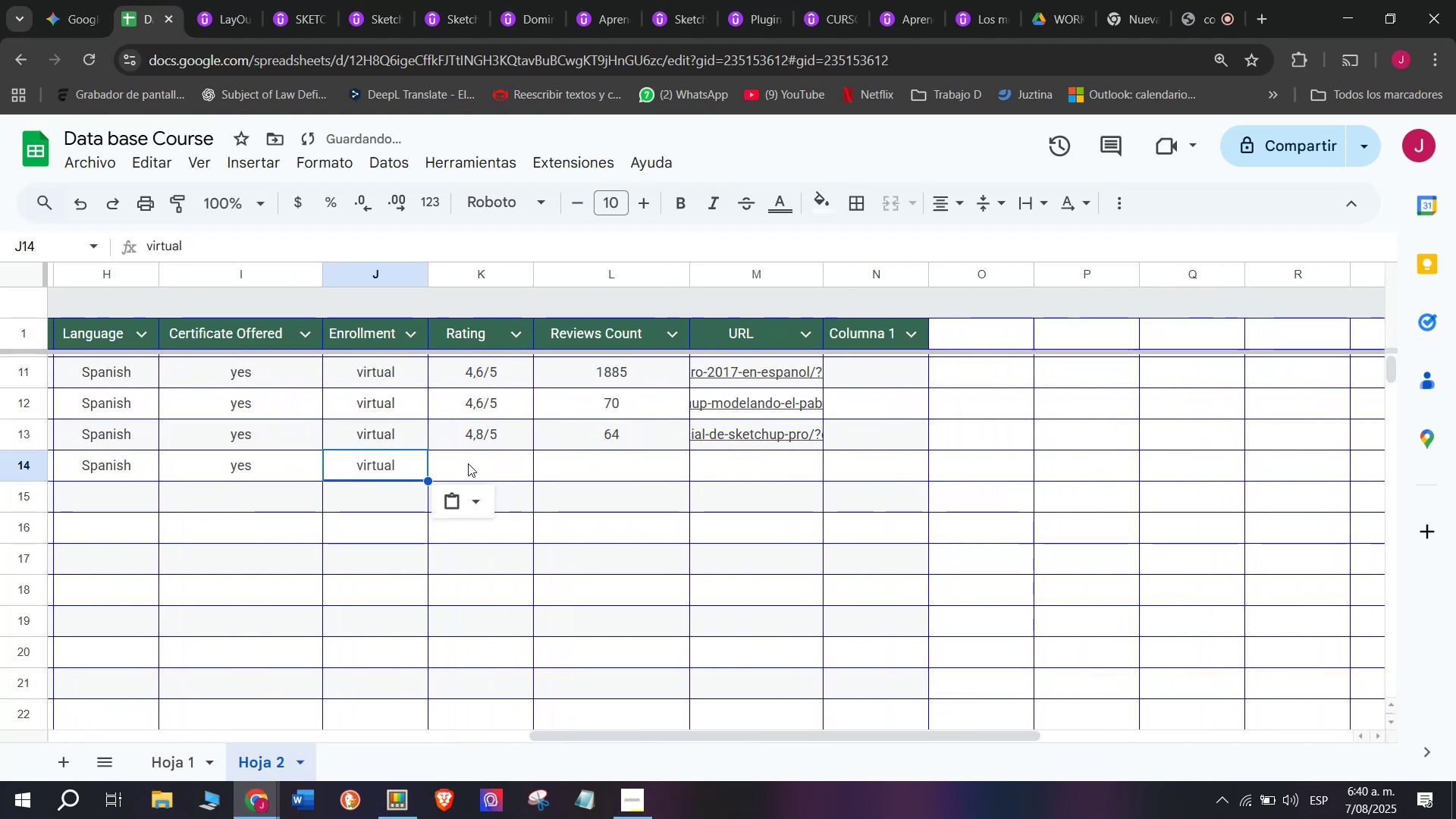 
triple_click([468, 463])
 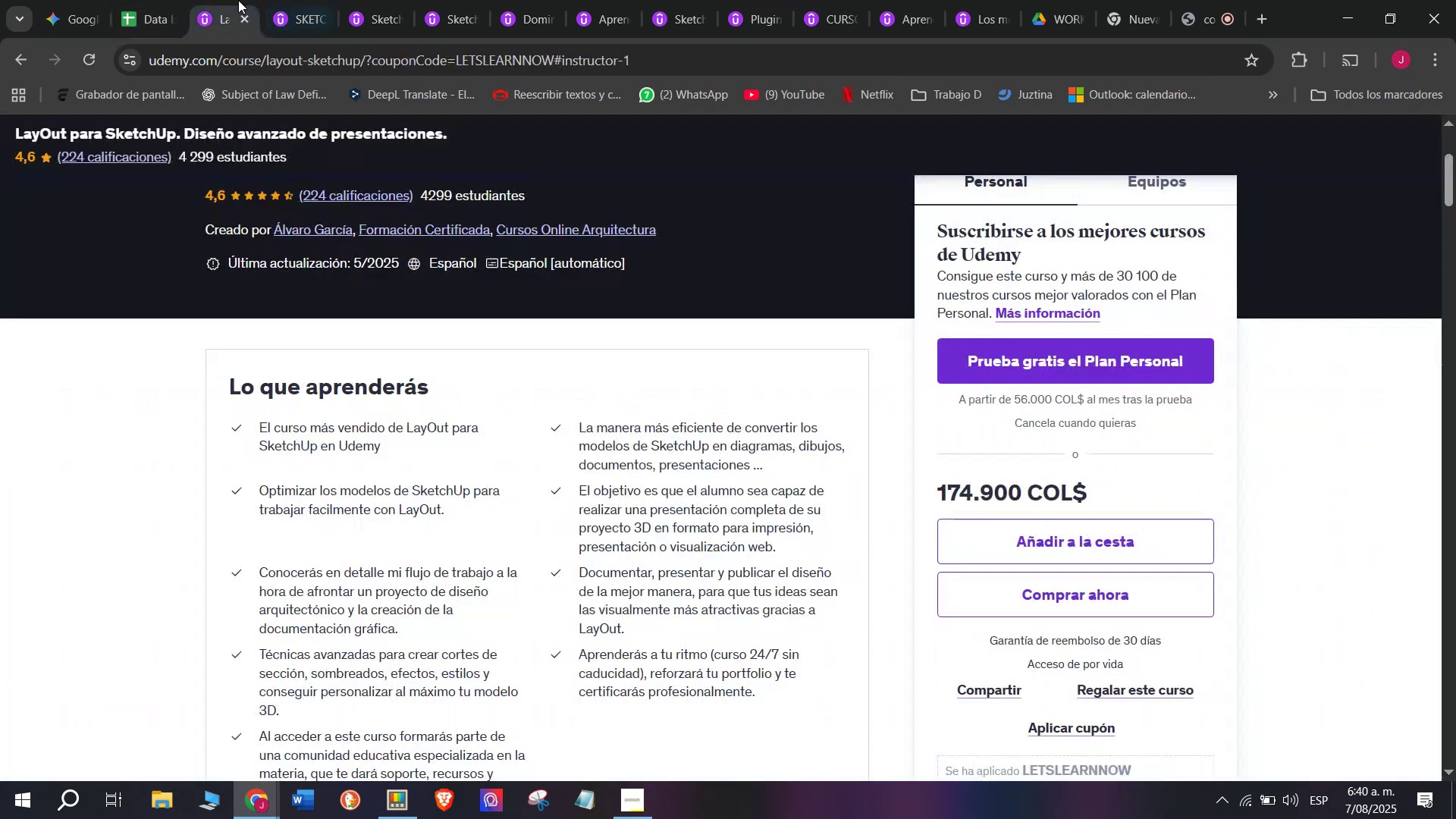 
scroll: coordinate [421, 496], scroll_direction: up, amount: 2.0
 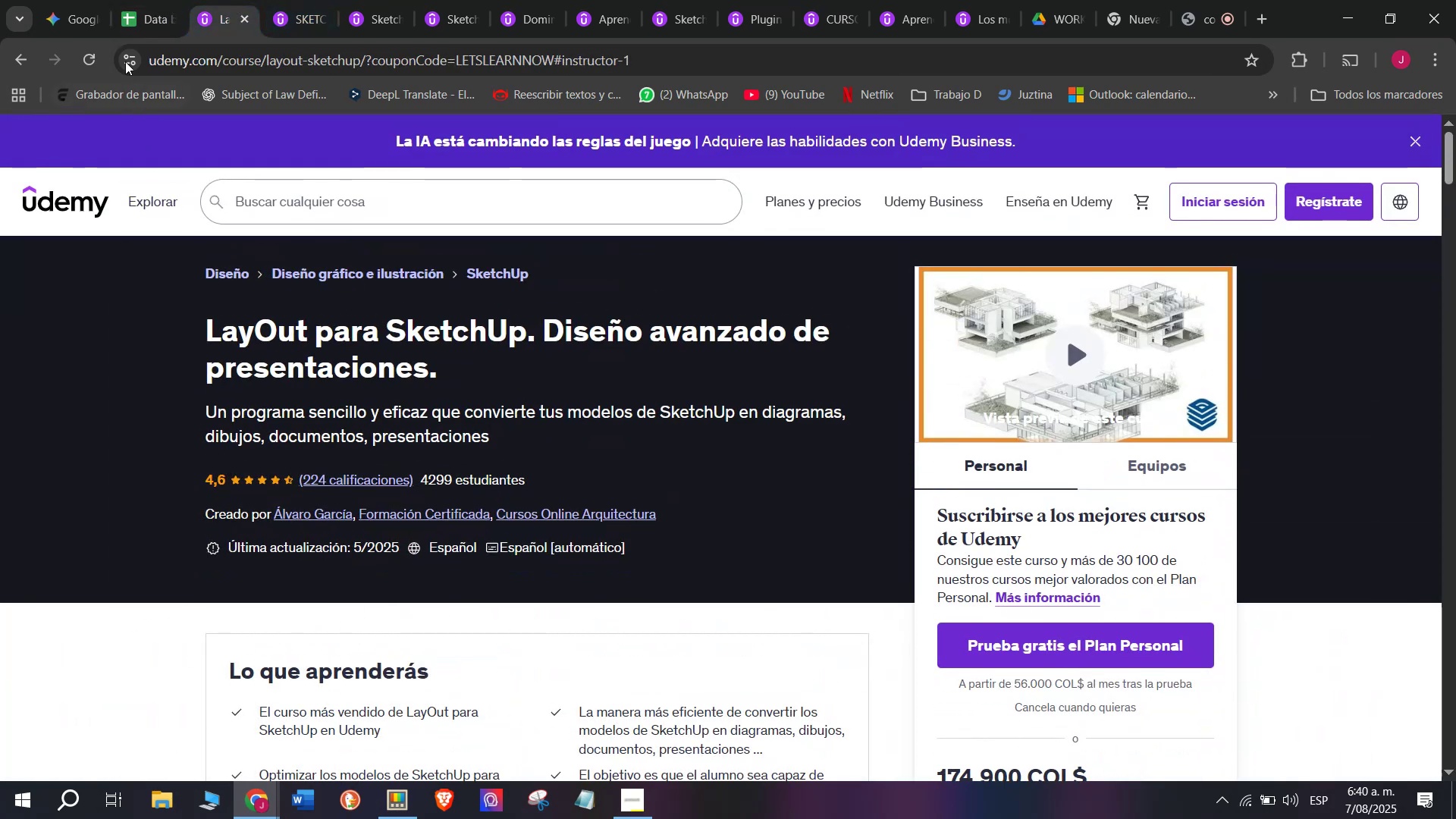 
left_click([139, 0])
 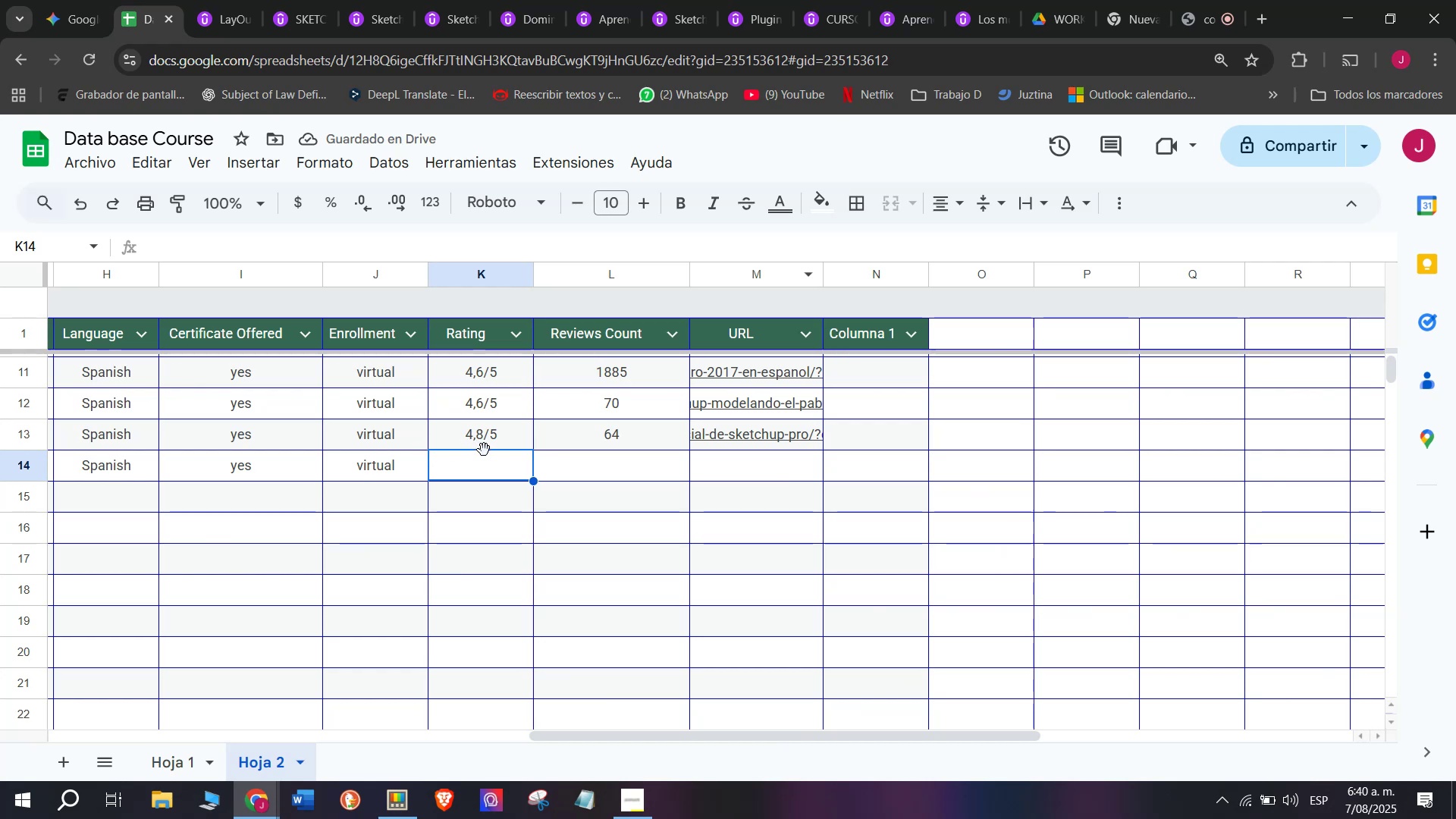 
left_click([485, 410])
 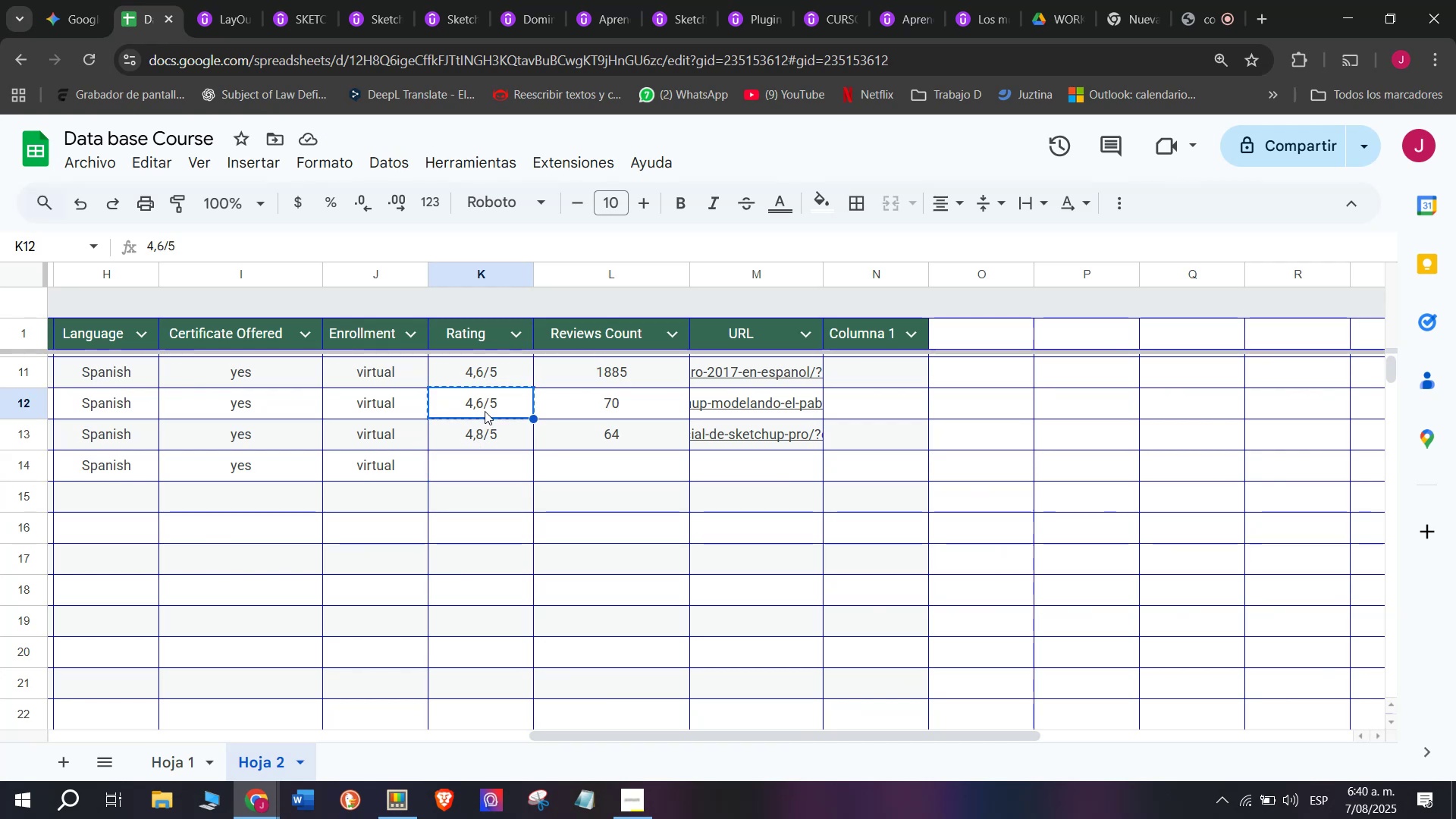 
key(Break)
 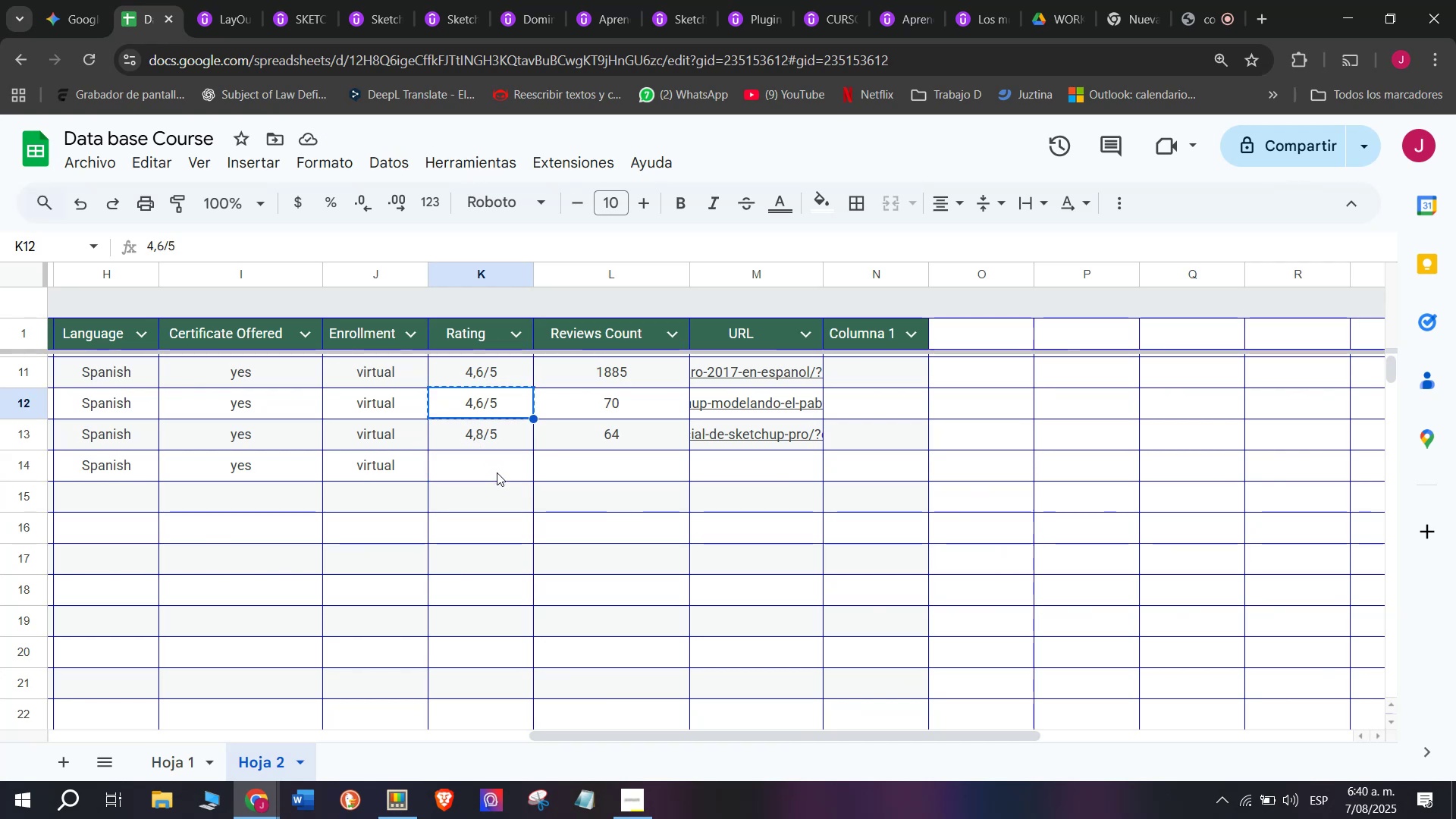 
key(Control+ControlLeft)
 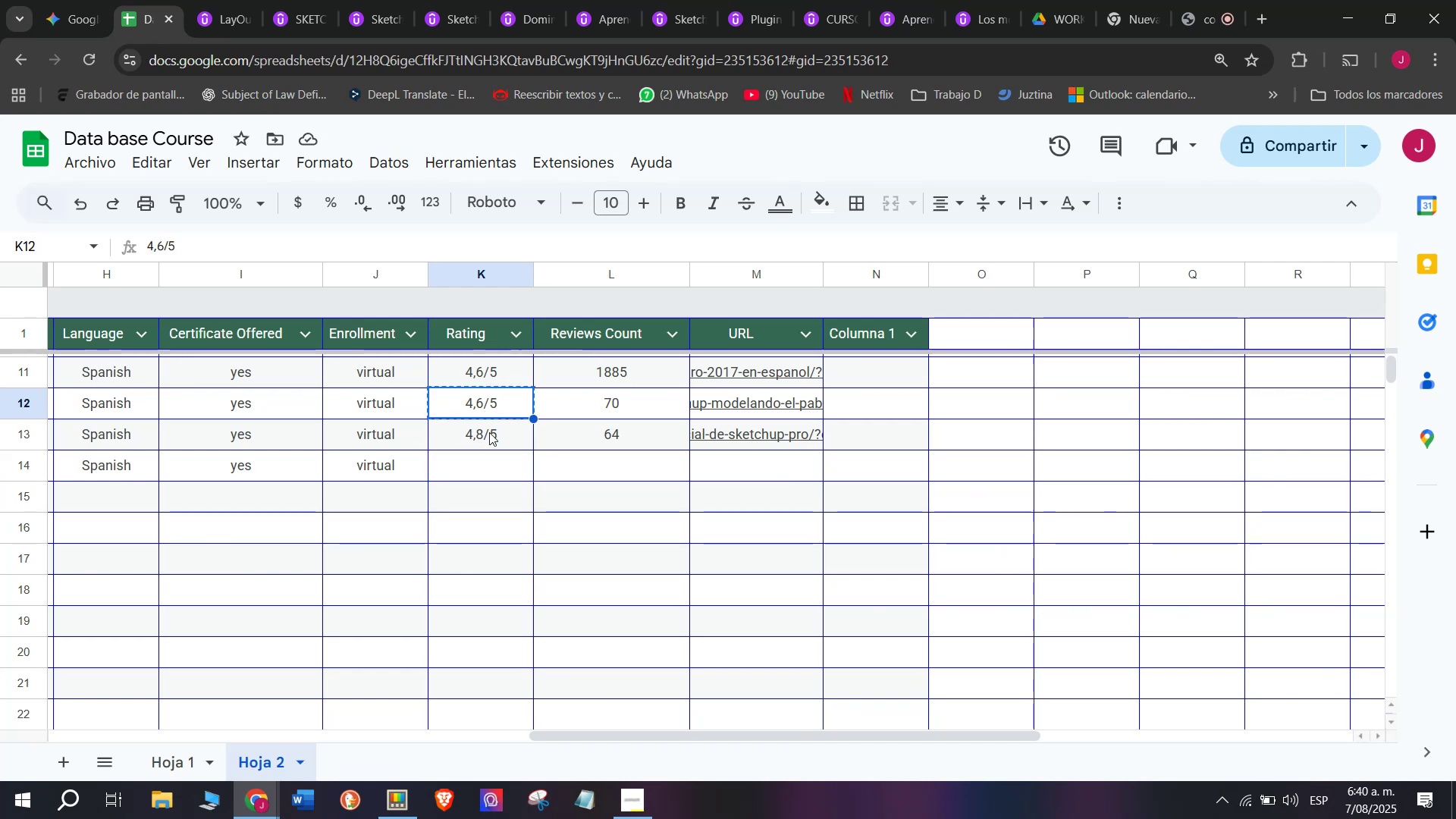 
key(Control+C)
 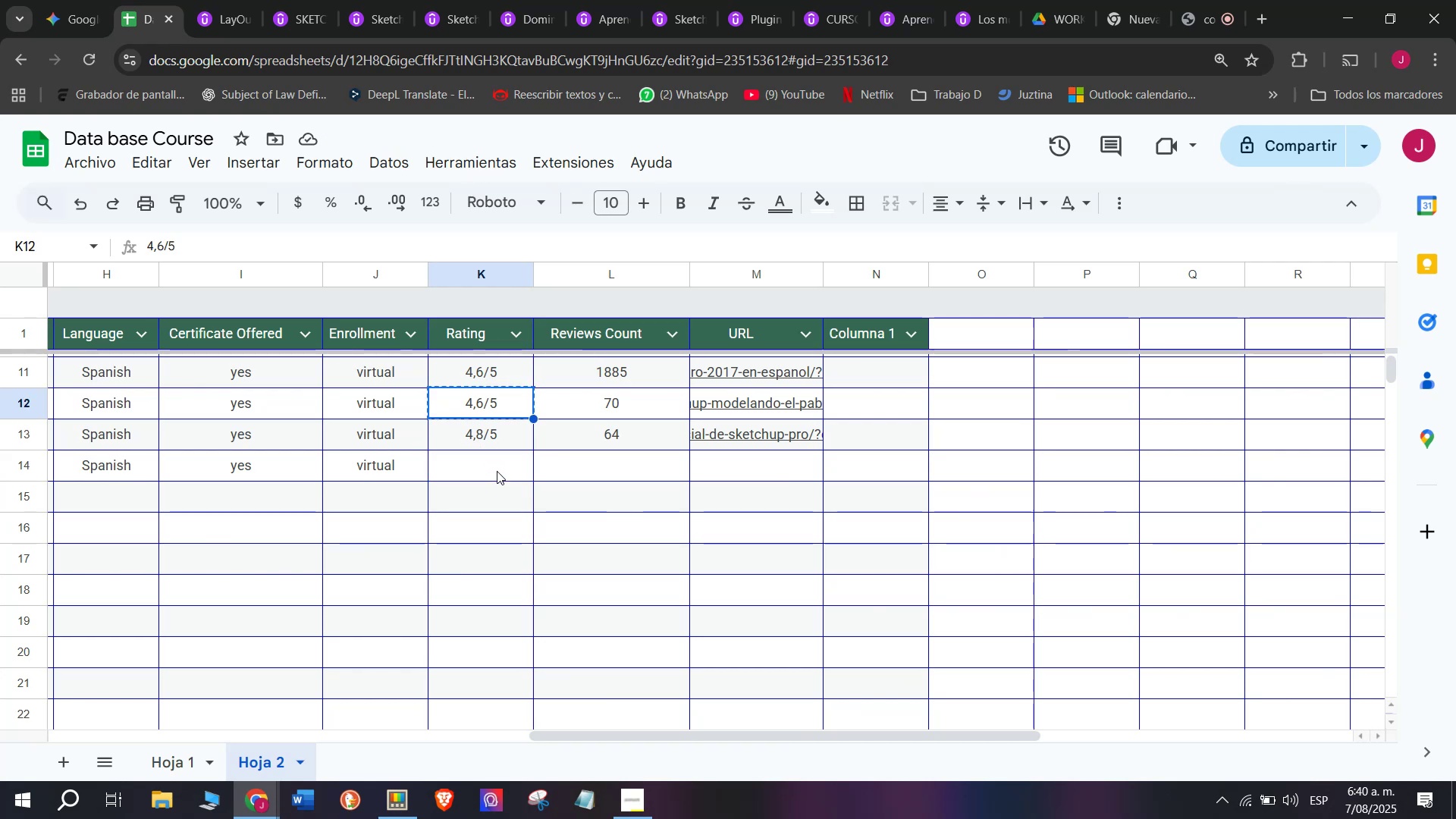 
left_click([497, 472])
 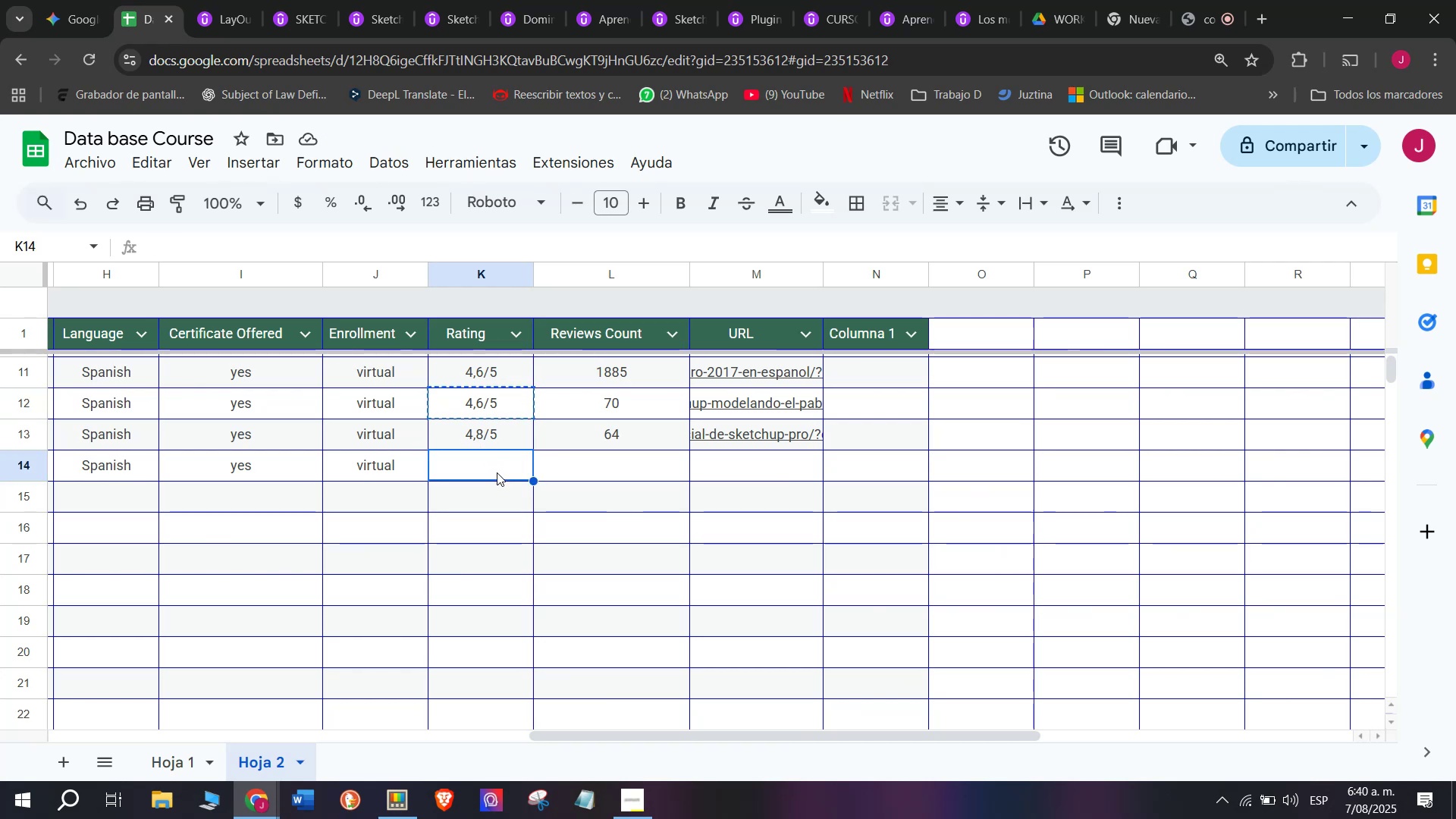 
key(Control+ControlLeft)
 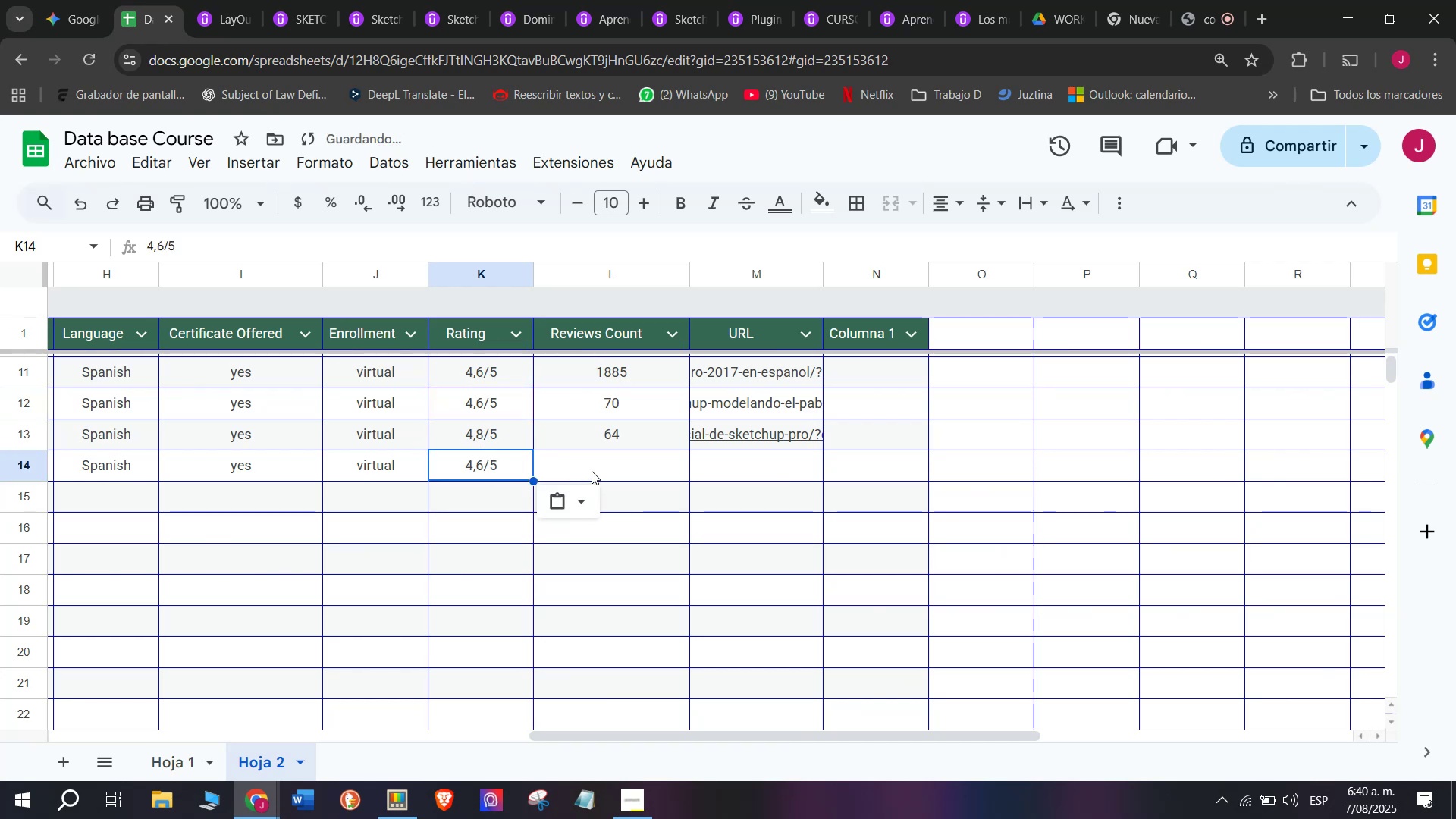 
key(Z)
 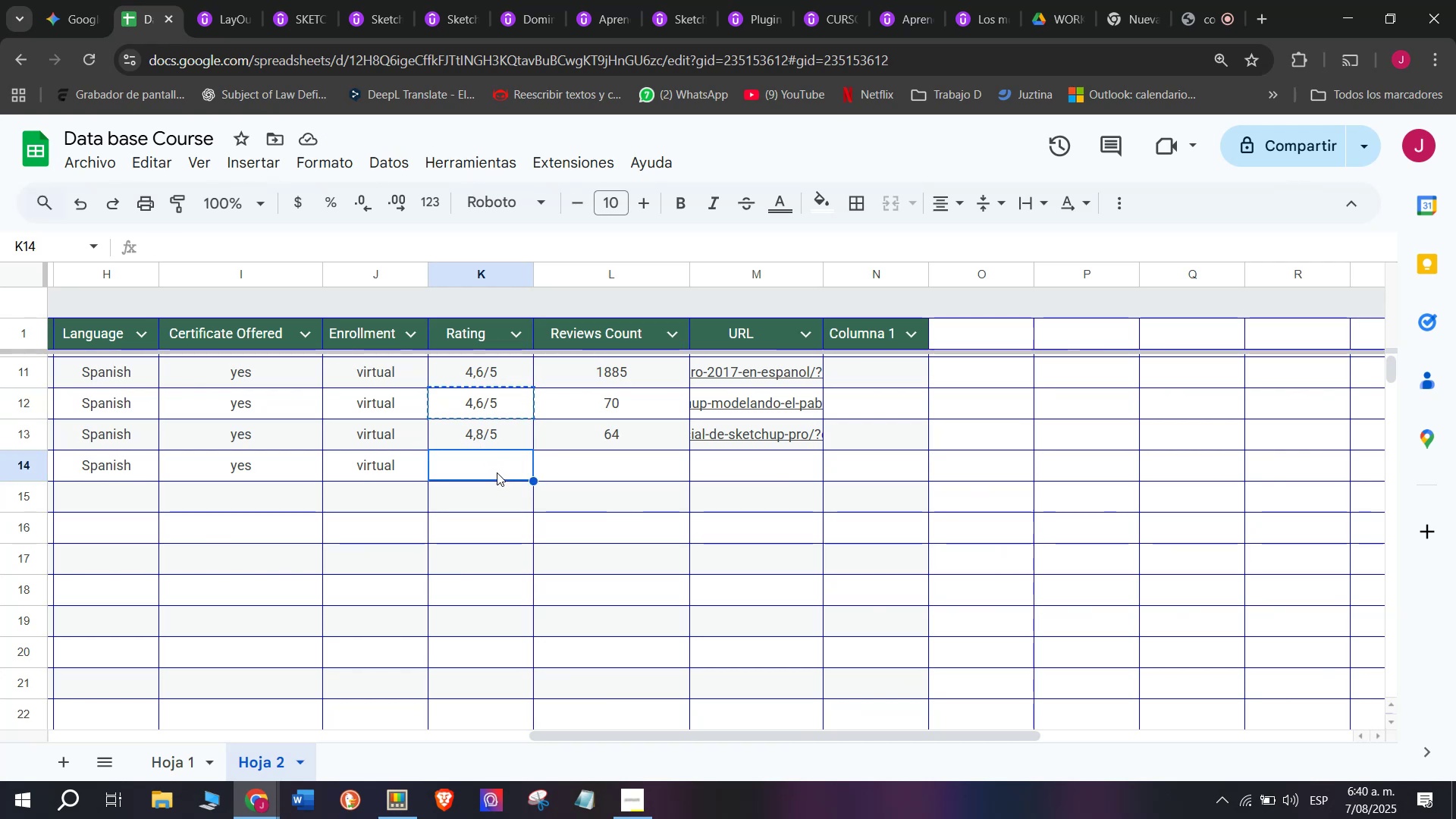 
key(Control+V)
 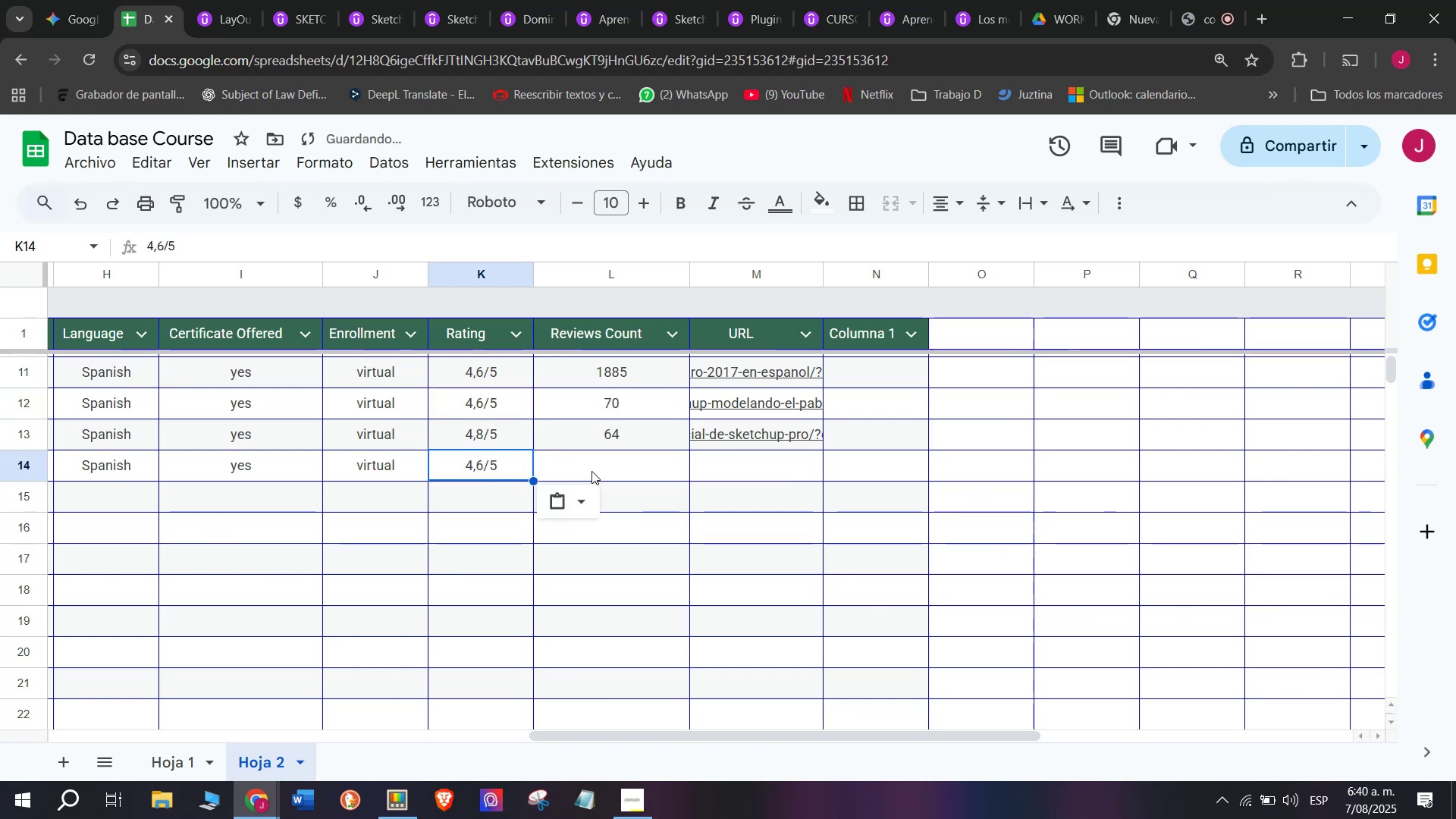 
left_click([592, 471])
 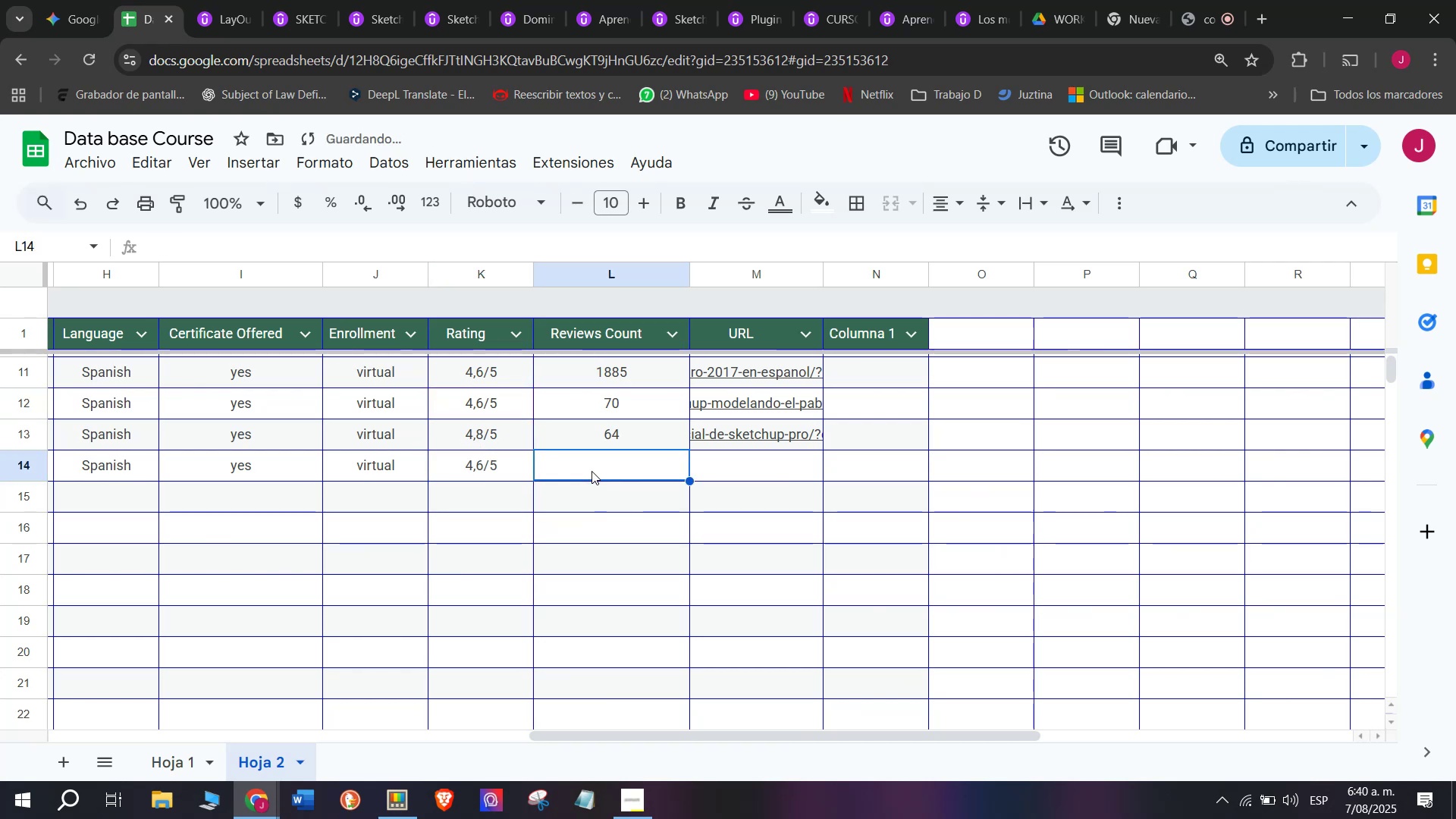 
type(224)
 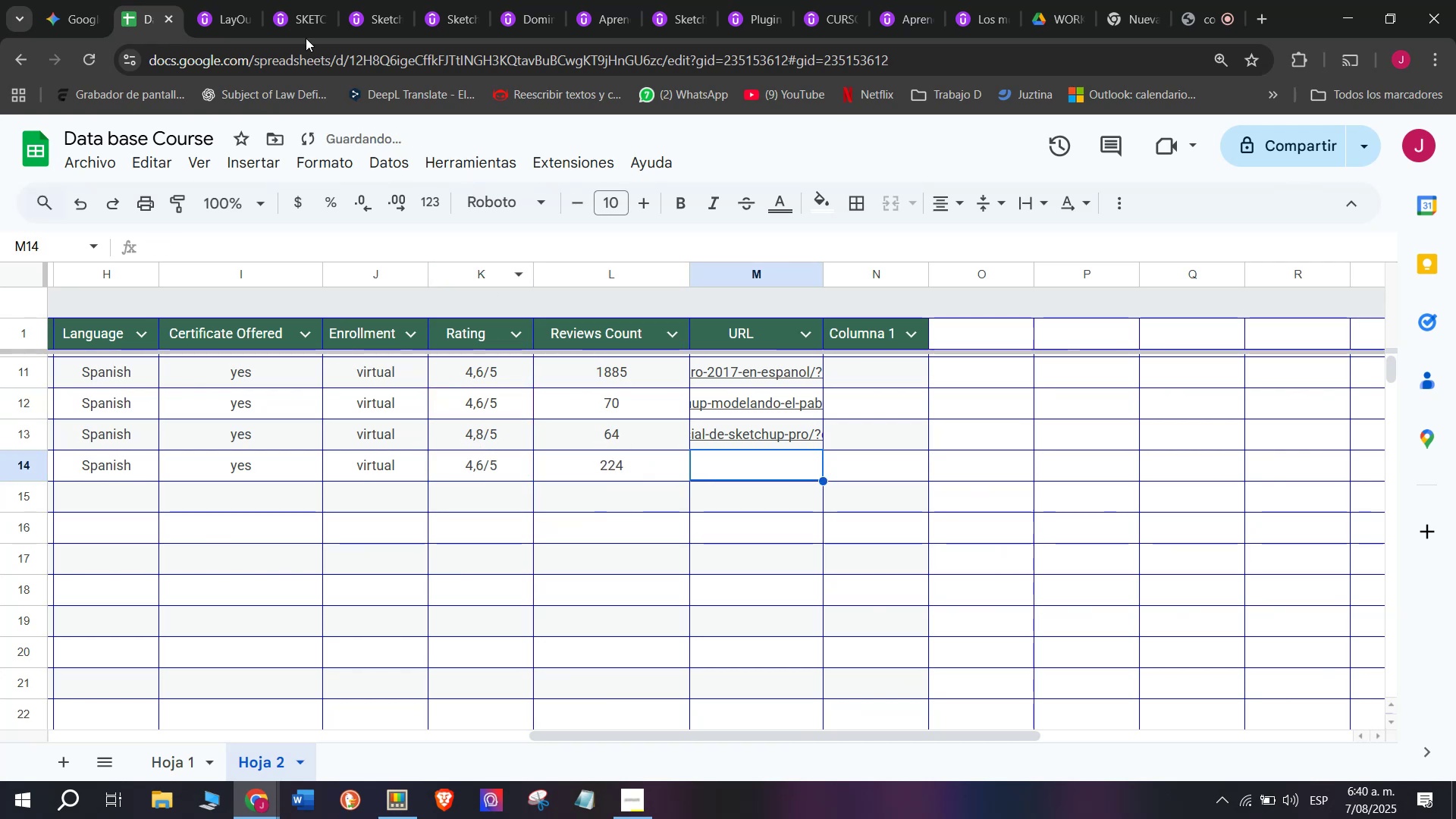 
left_click([231, 0])
 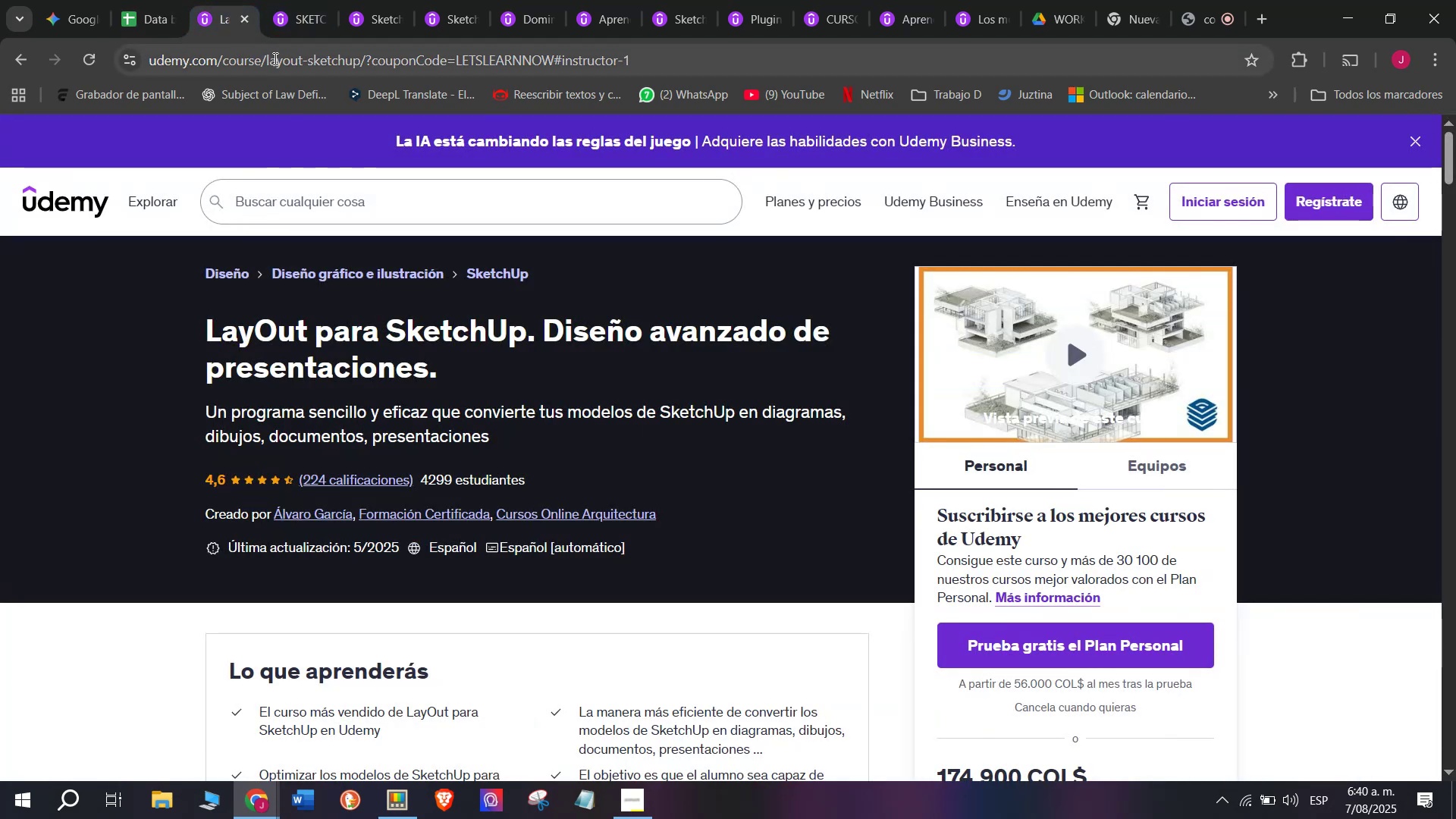 
double_click([274, 58])
 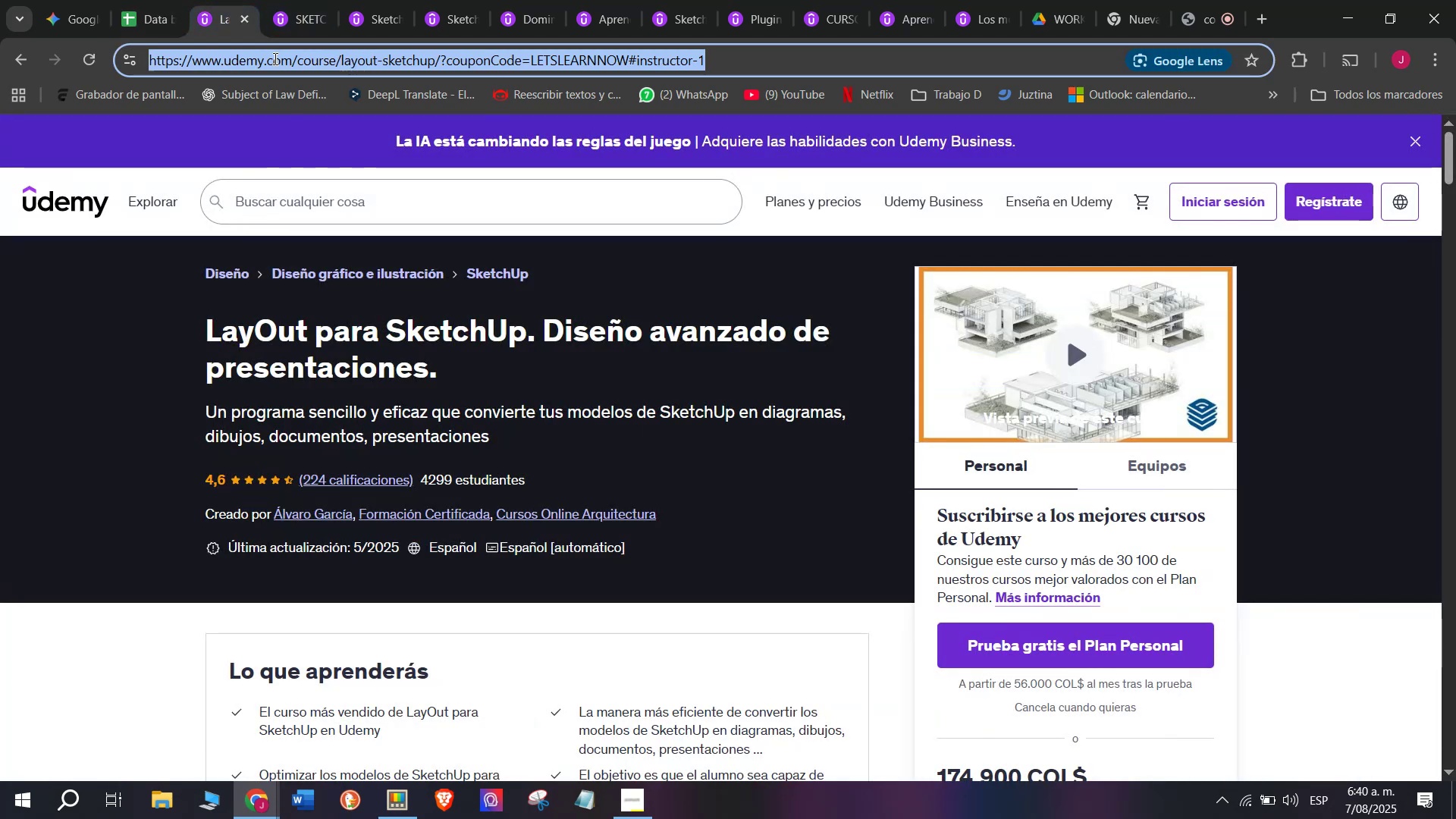 
triple_click([274, 58])
 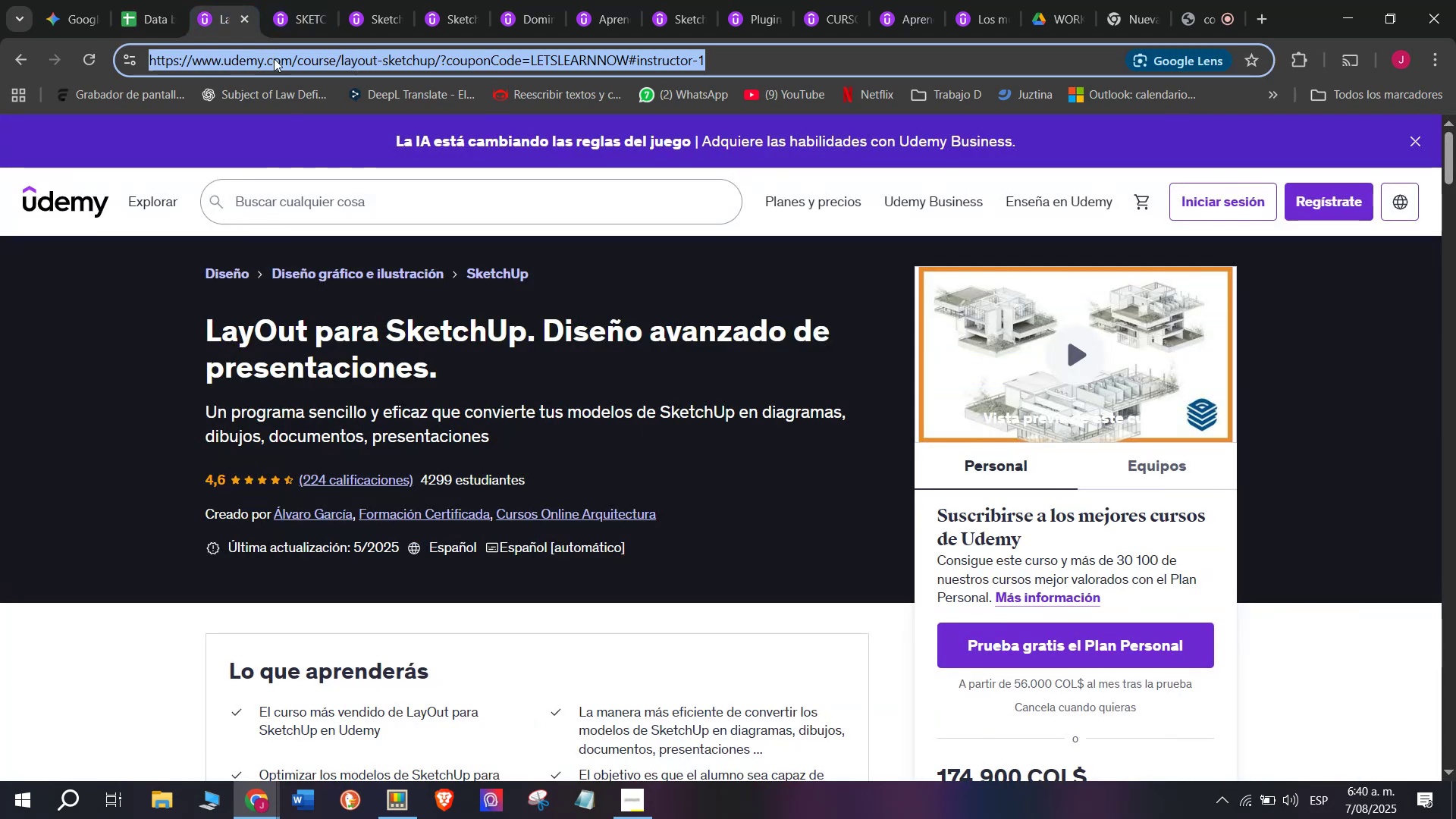 
key(Control+ControlLeft)
 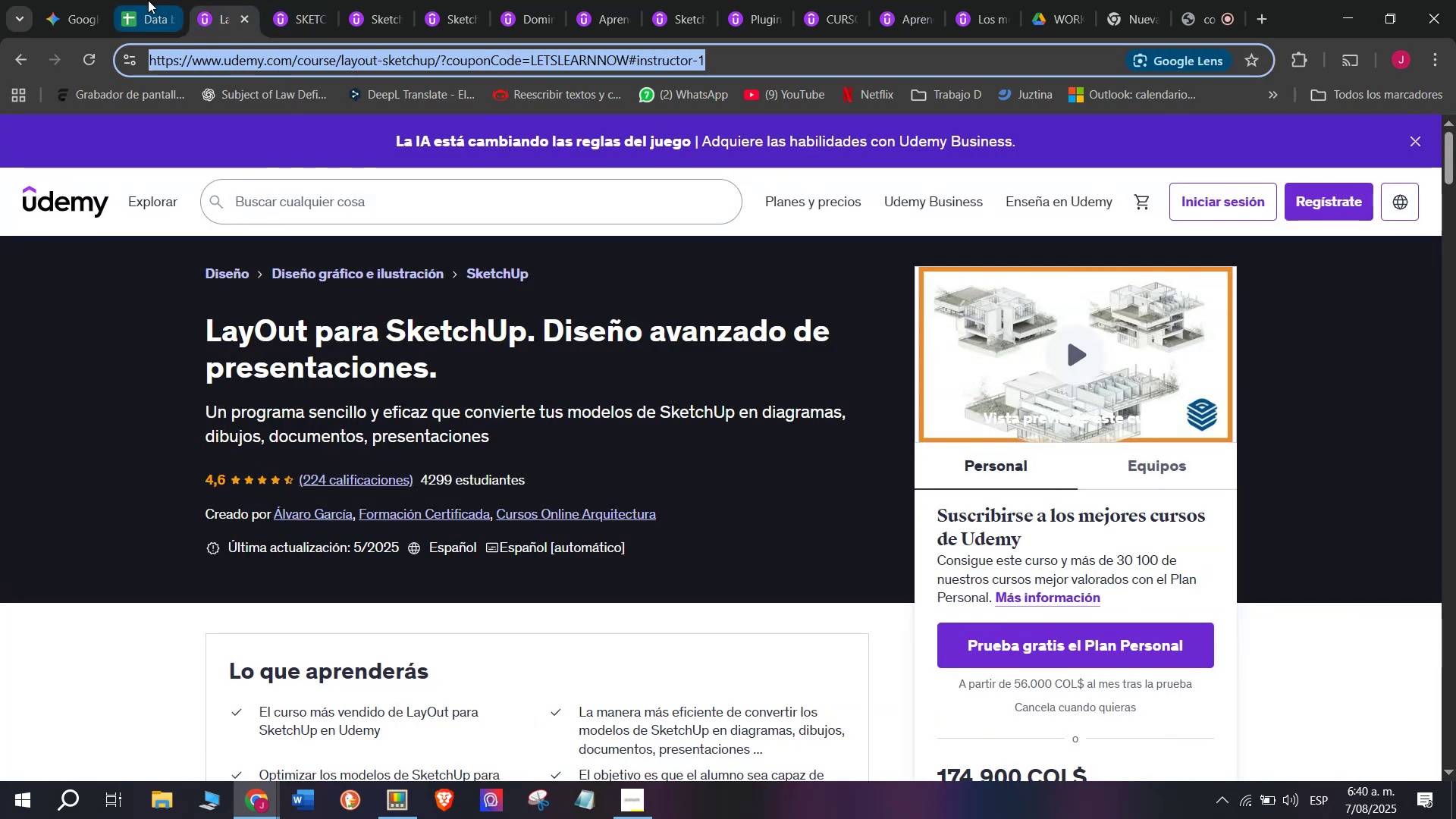 
key(Break)
 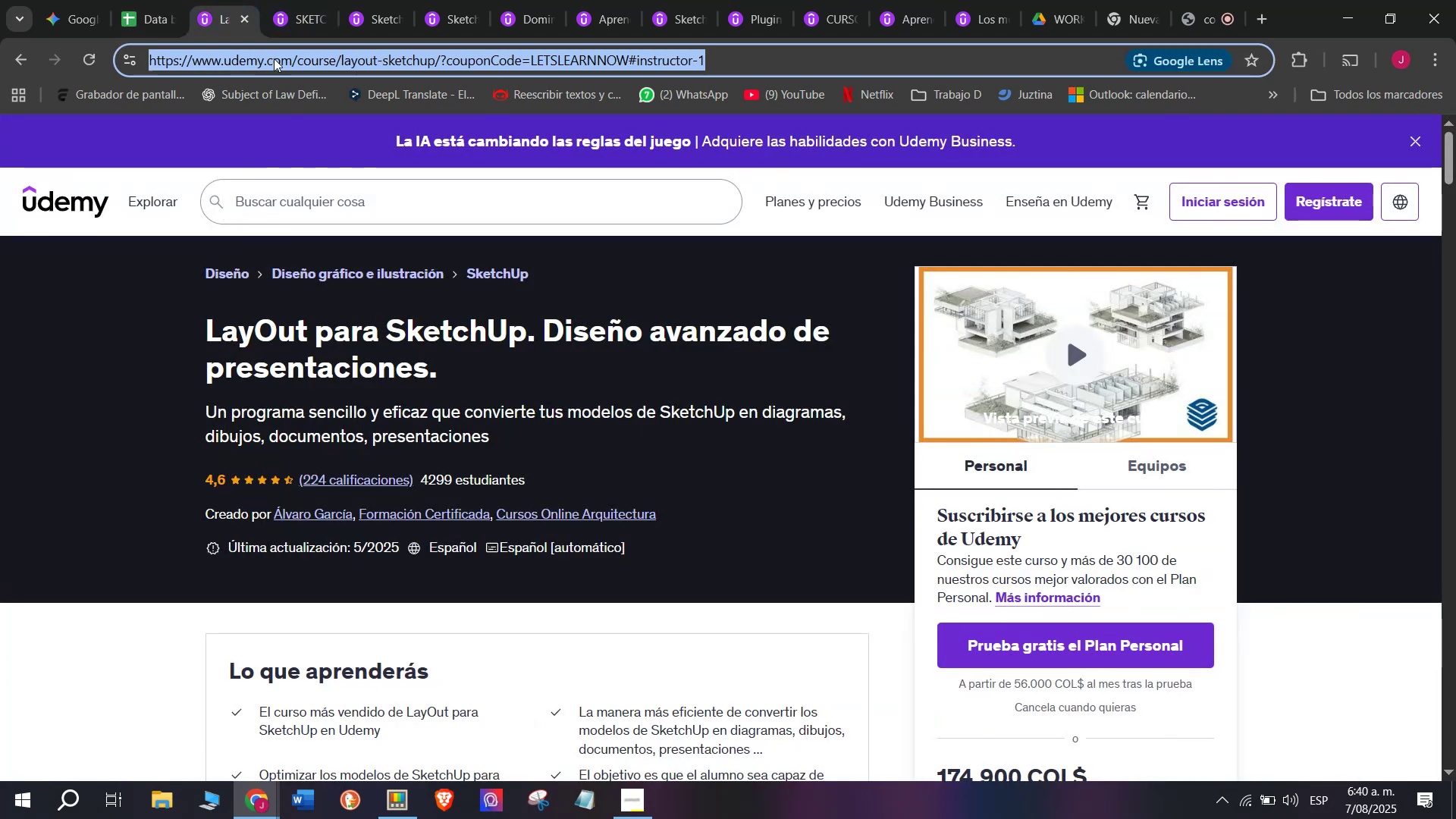 
key(Control+C)
 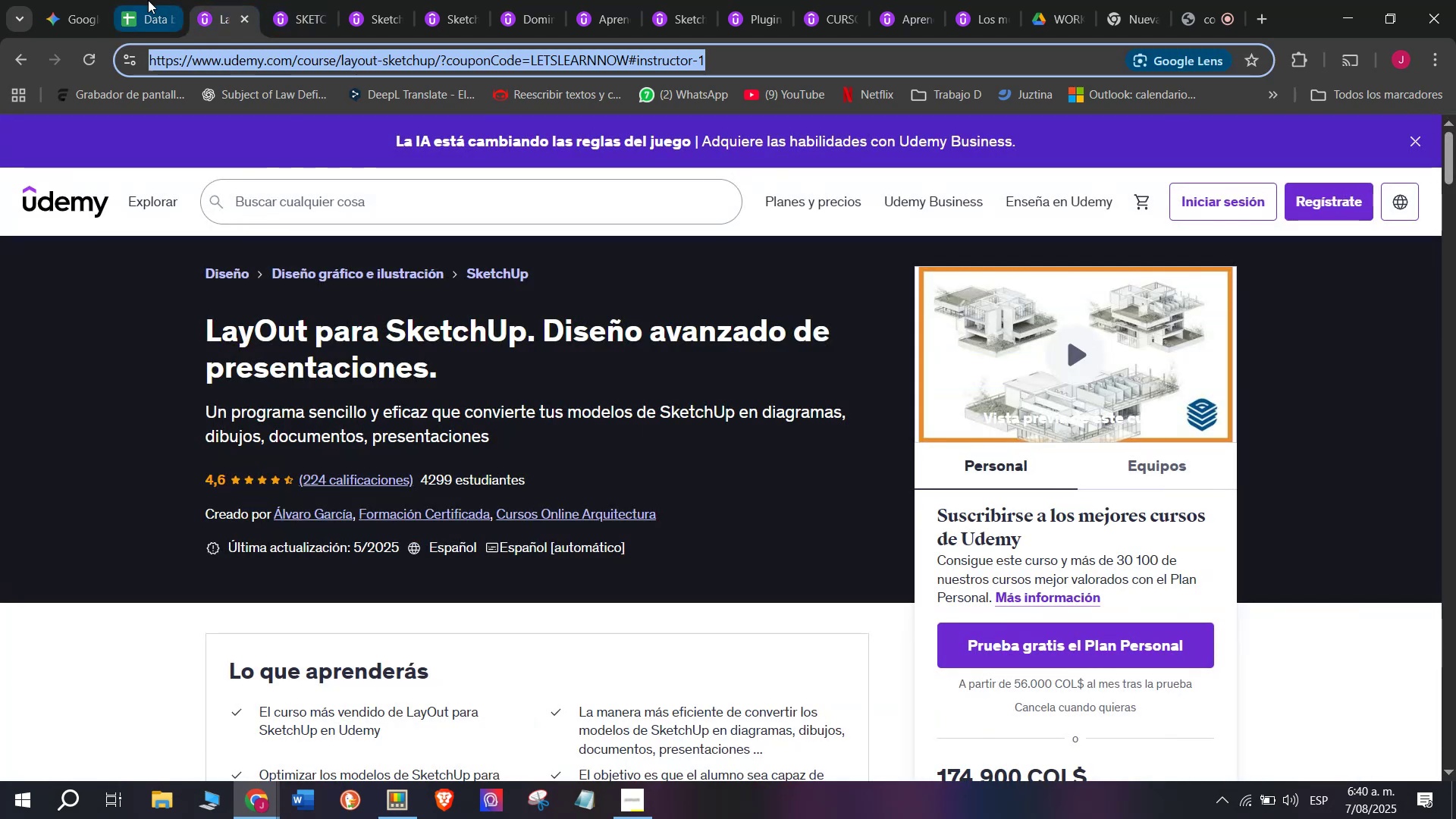 
left_click([148, 0])
 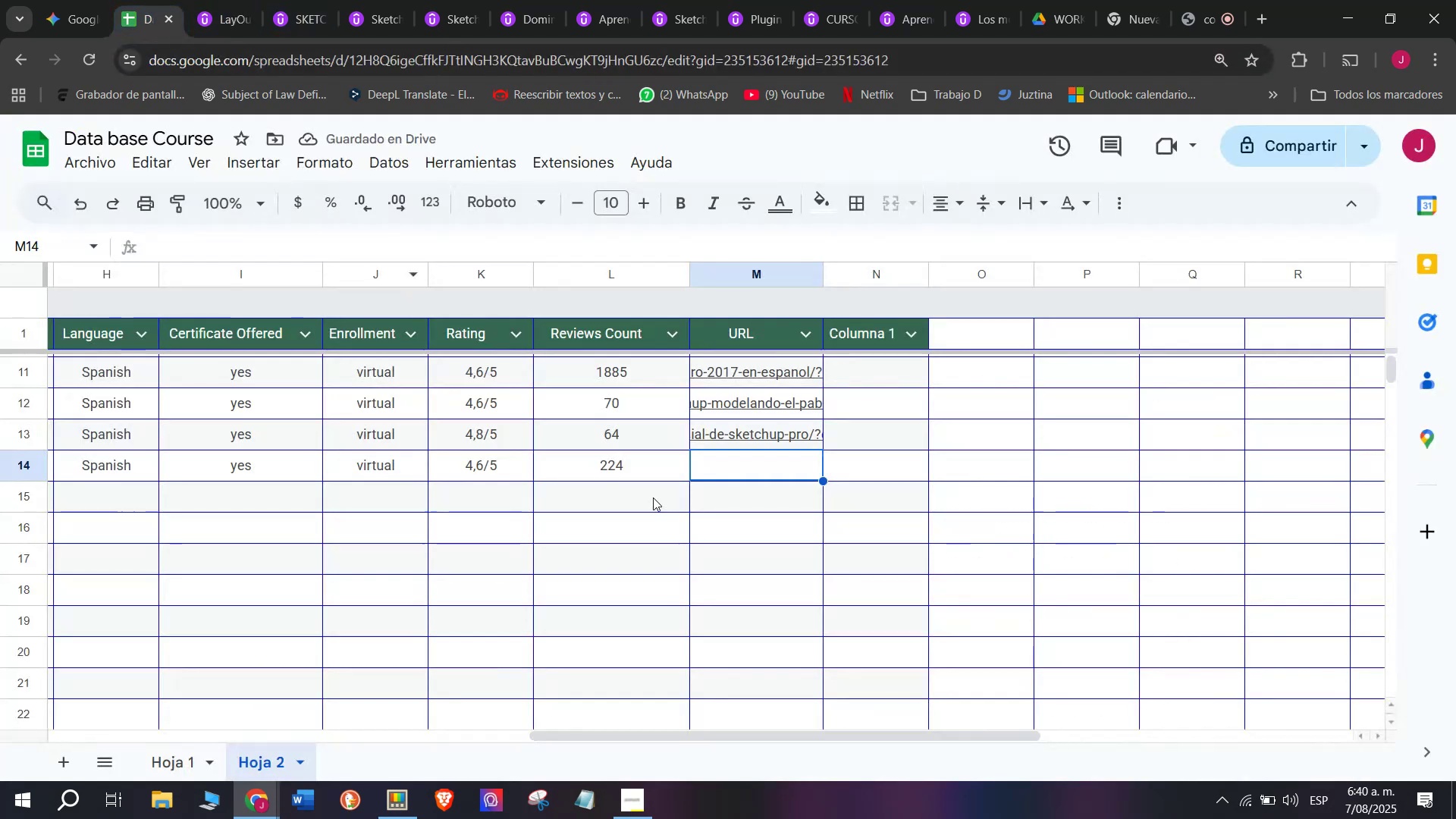 
key(Control+ControlLeft)
 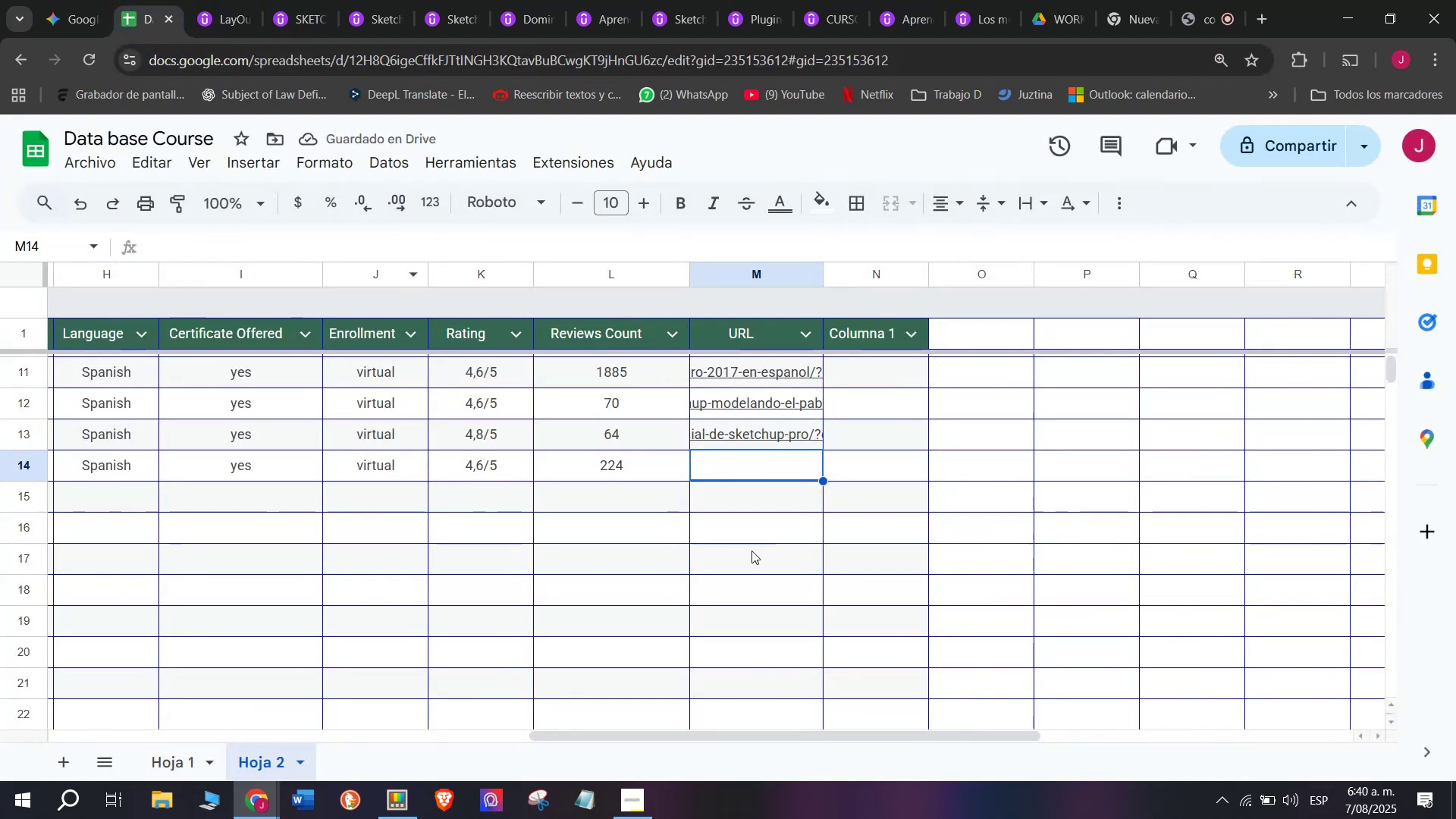 
key(Z)
 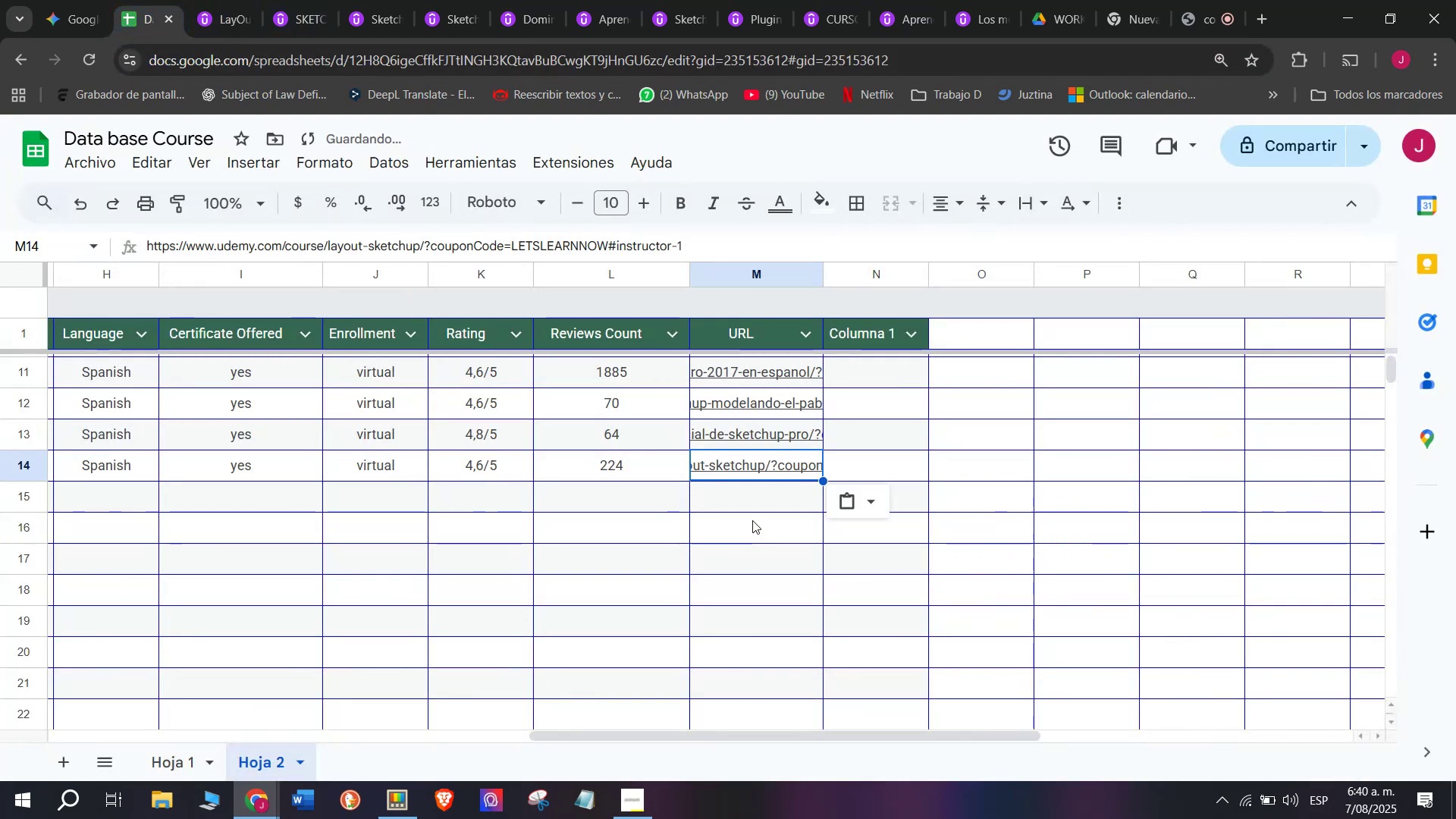 
key(Control+V)
 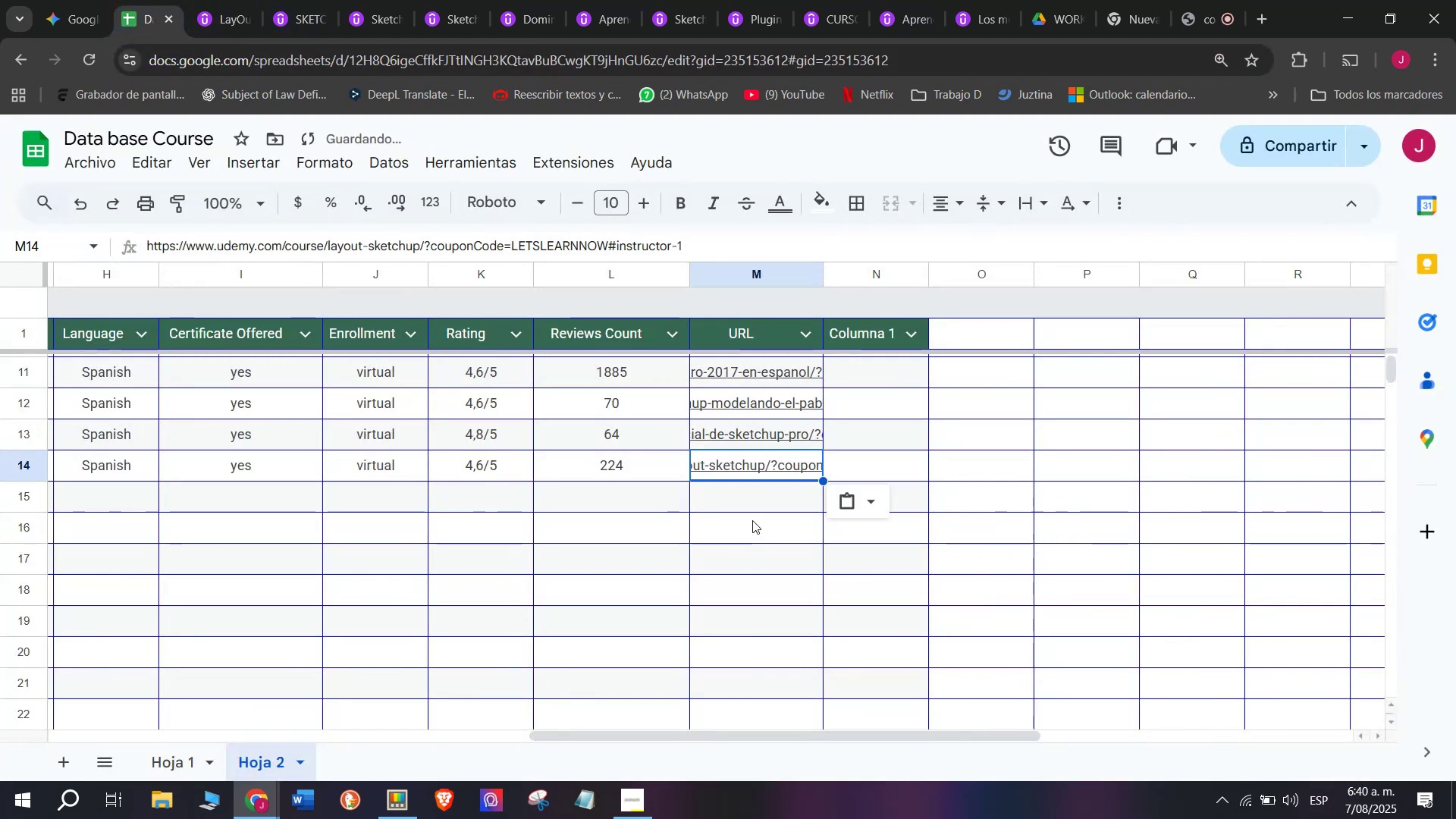 
scroll: coordinate [266, 528], scroll_direction: up, amount: 3.0
 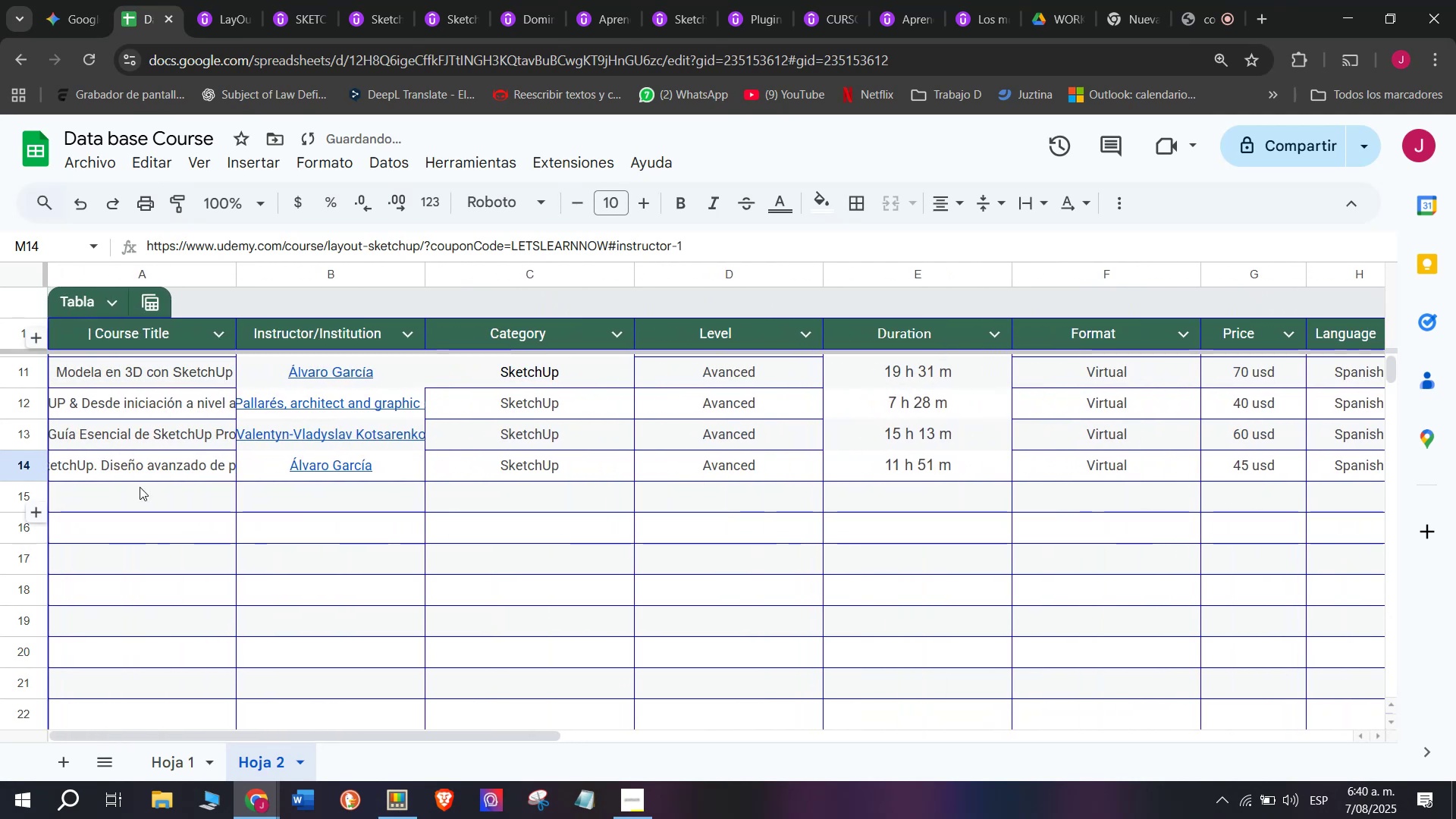 
left_click([140, 486])
 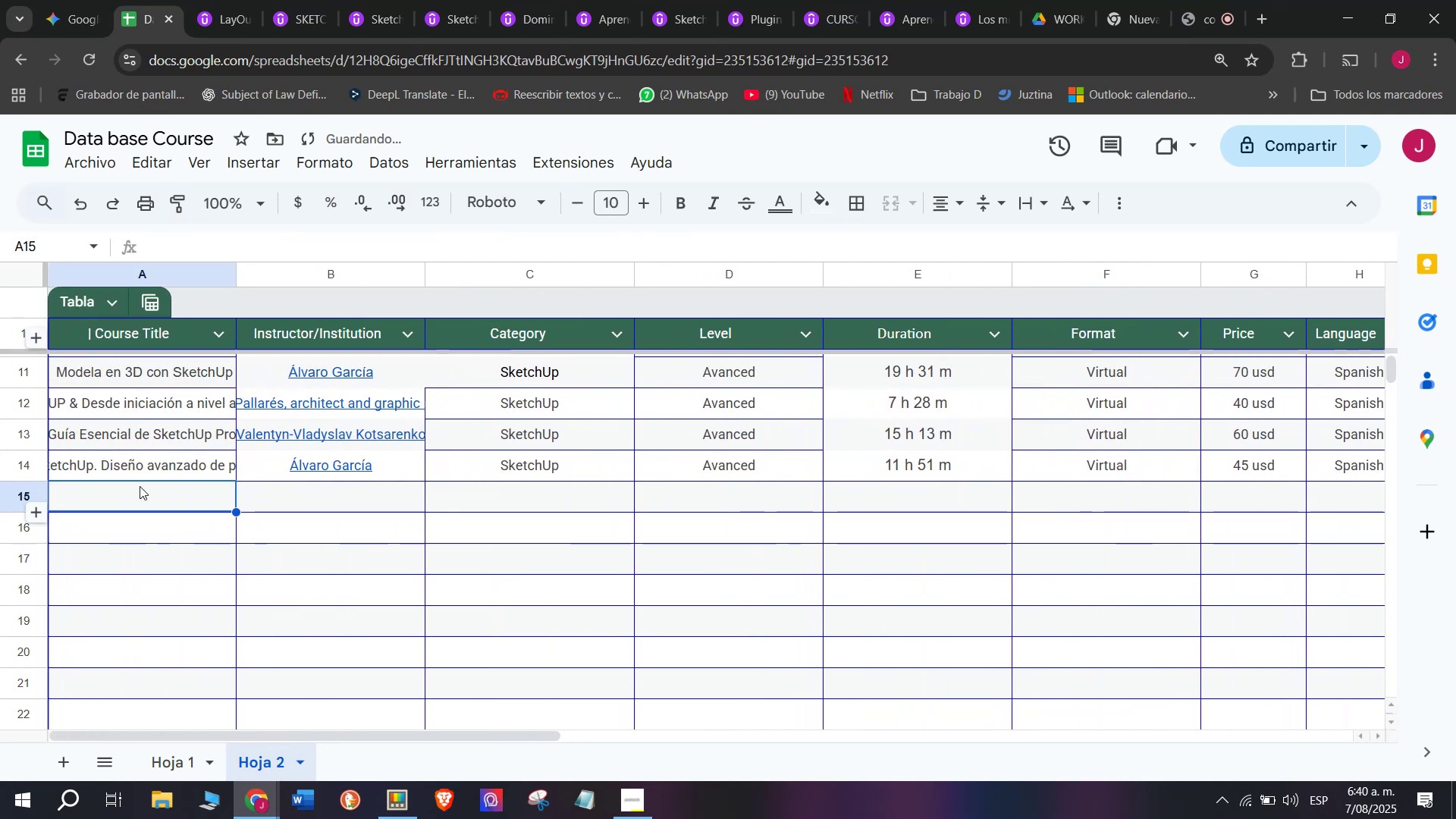 
scroll: coordinate [127, 145], scroll_direction: up, amount: 4.0
 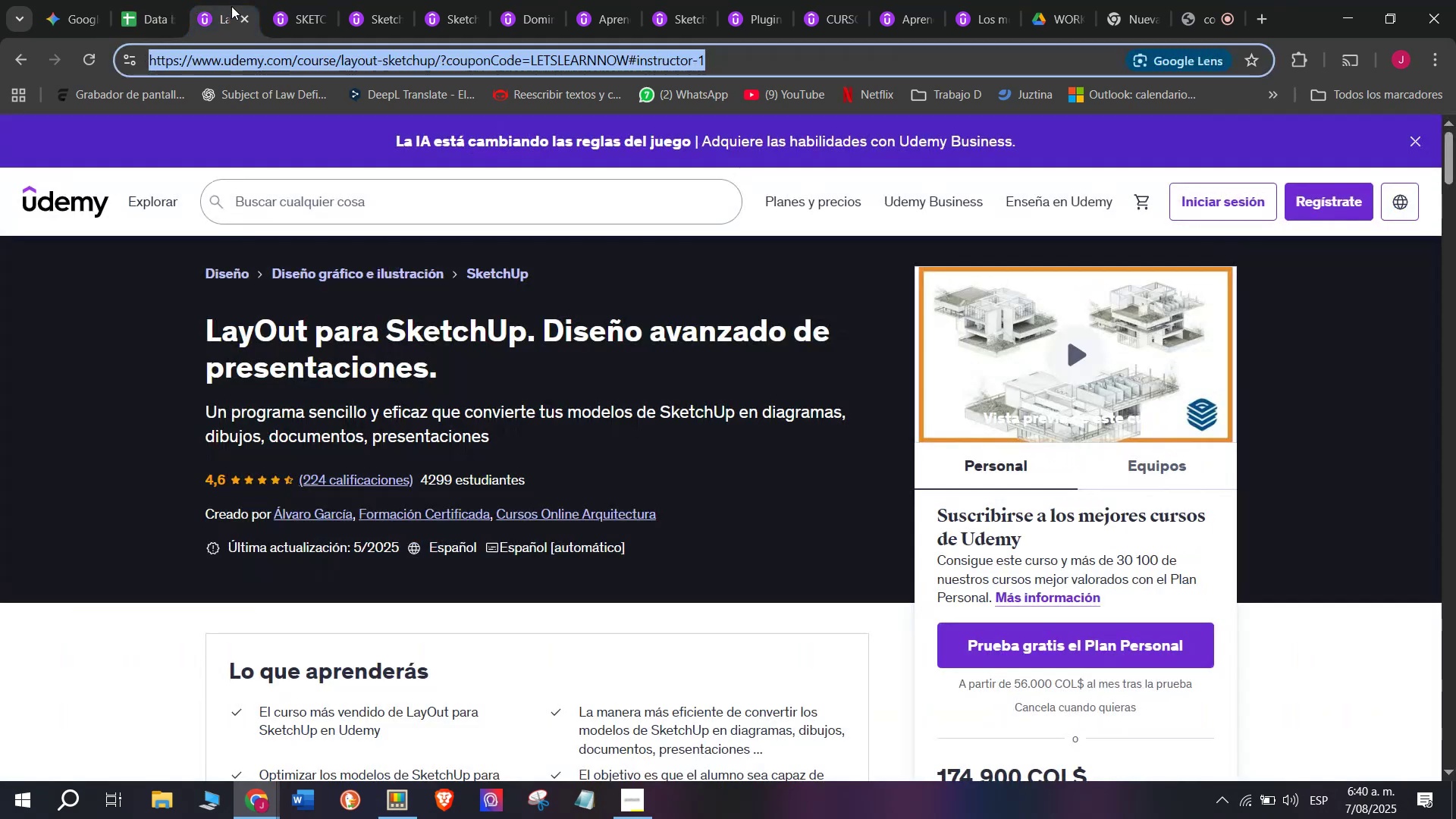 
left_click([248, 20])
 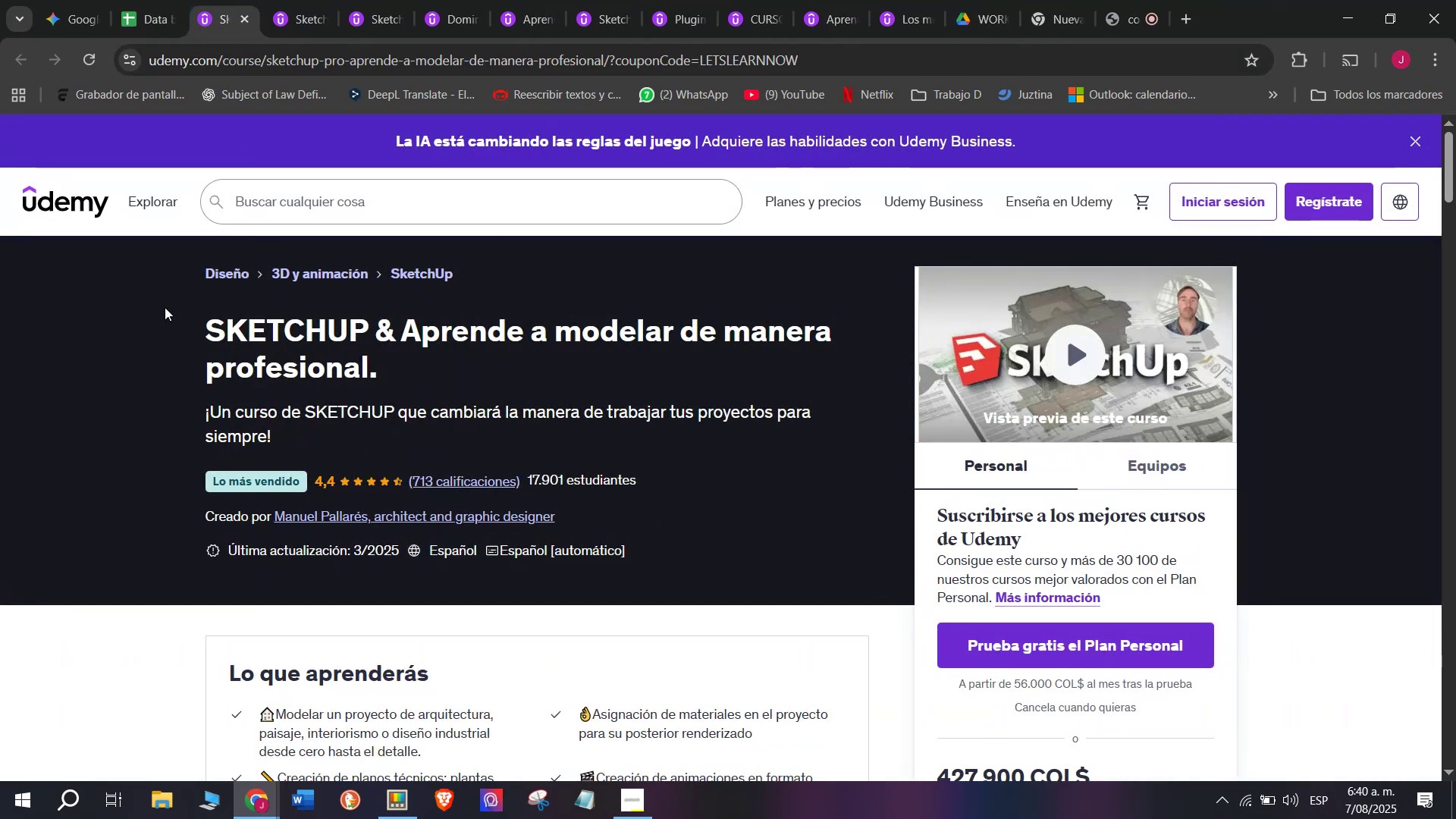 
left_click_drag(start_coordinate=[166, 306], to_coordinate=[436, 376])
 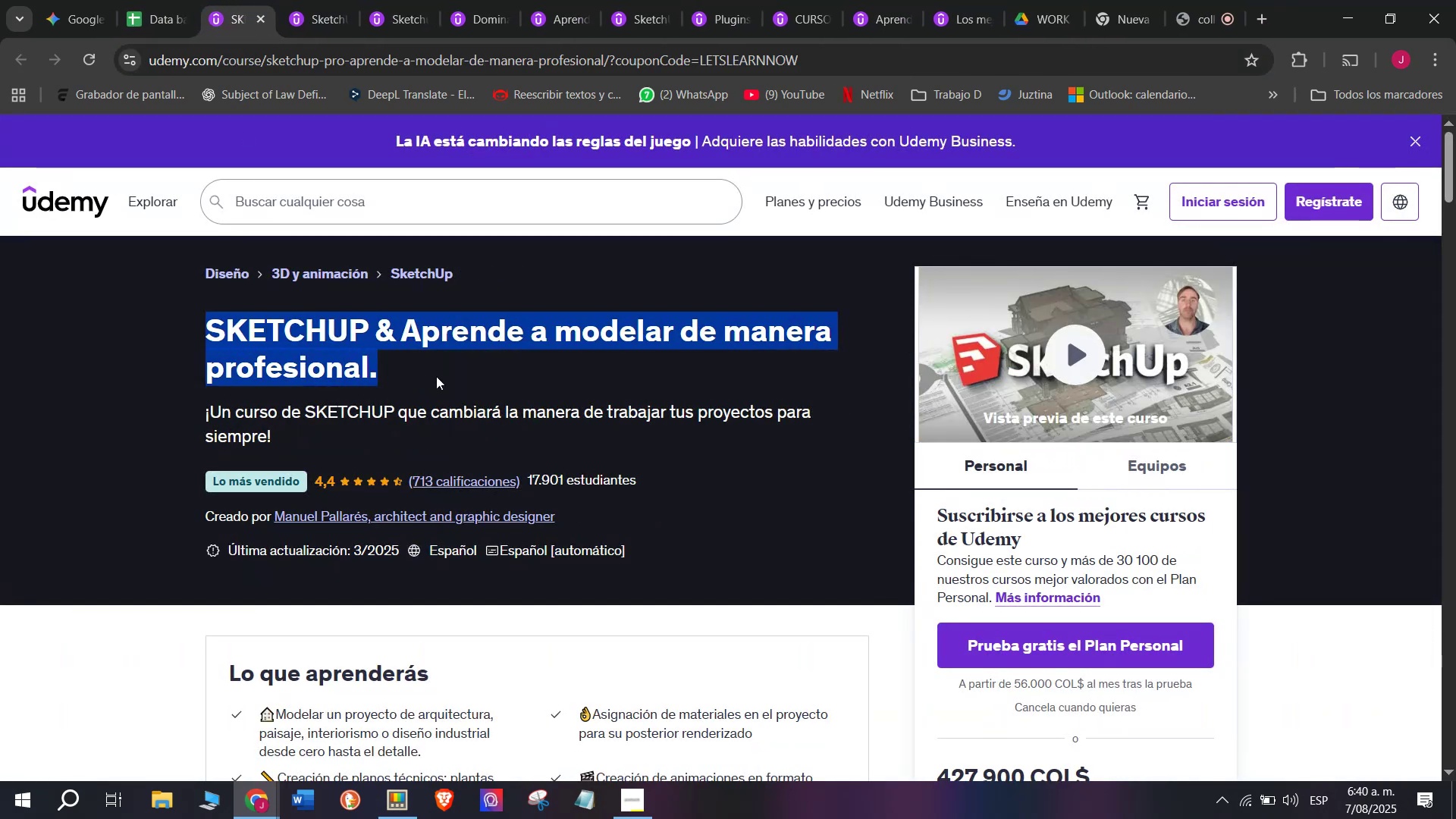 
key(Break)
 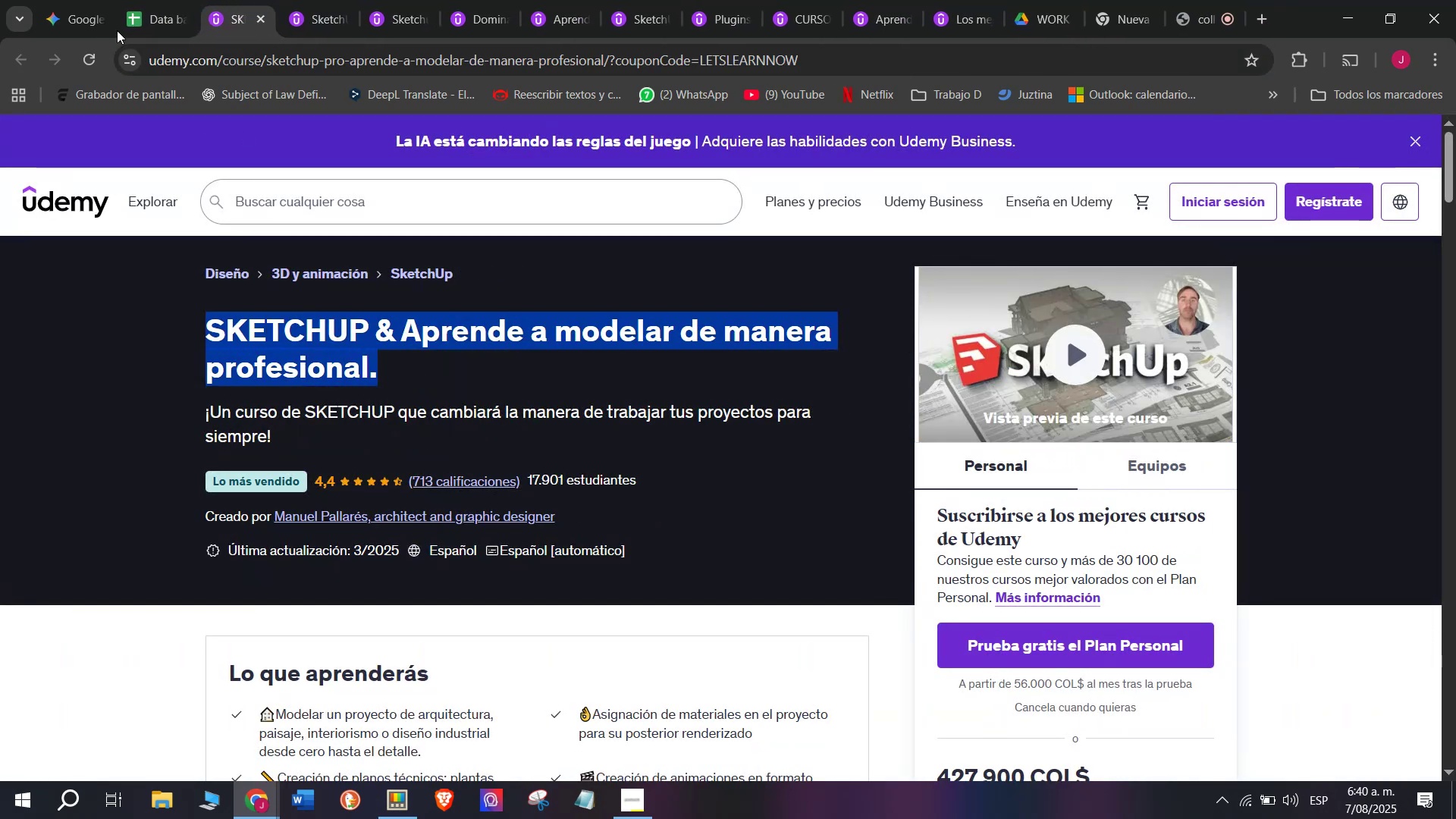 
key(Control+C)
 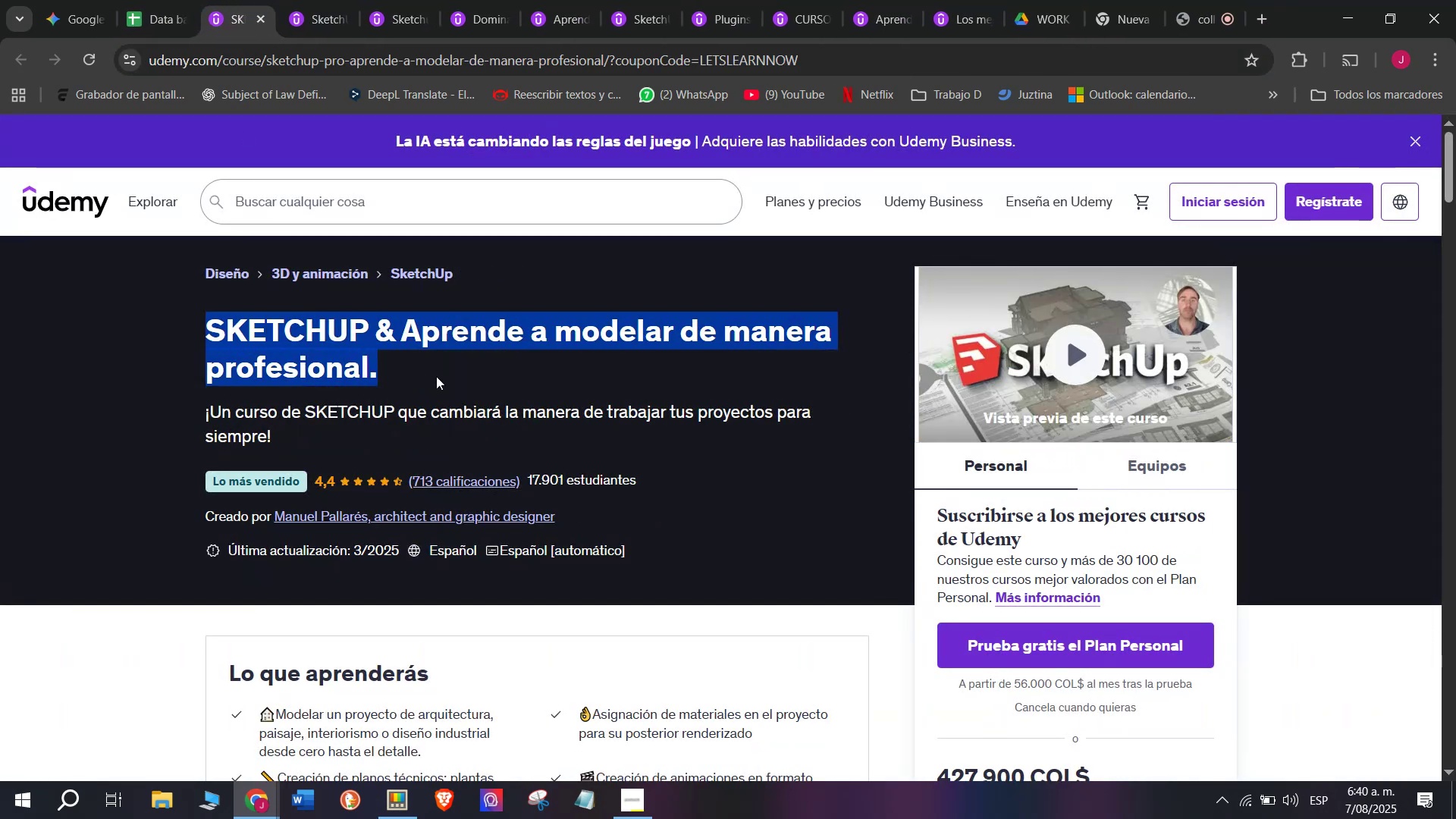 
key(Control+ControlLeft)
 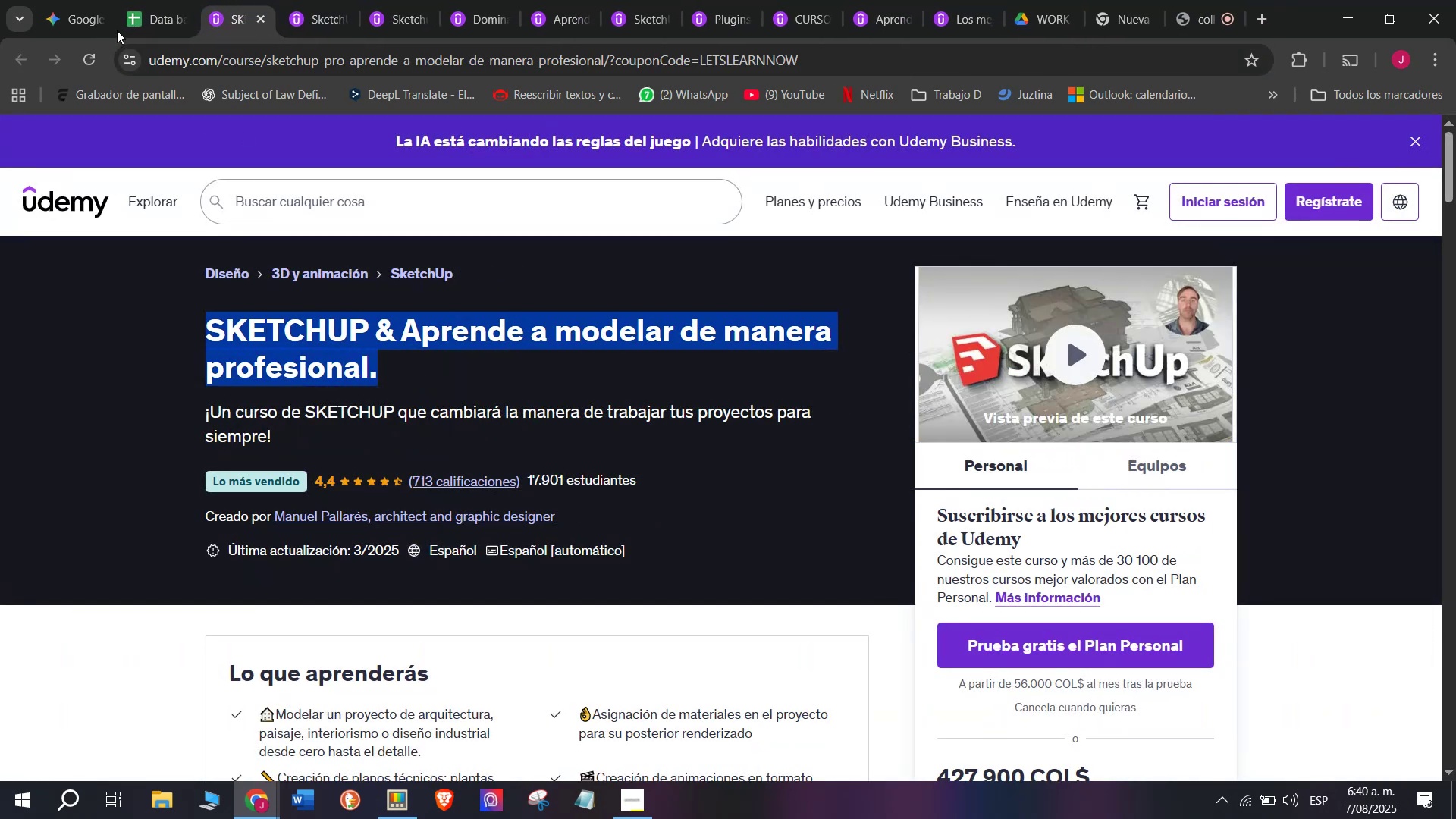 
key(Control+ControlLeft)
 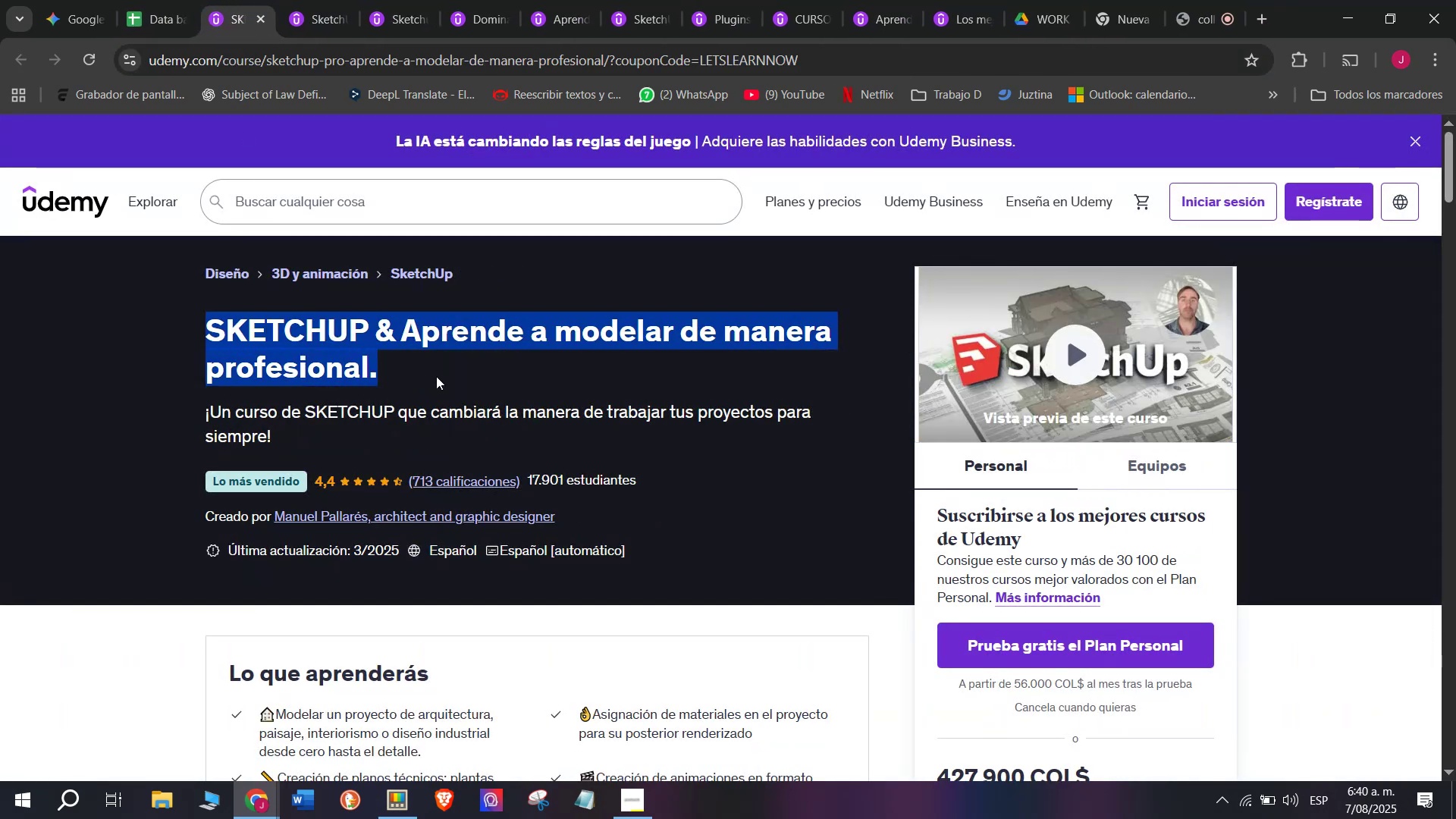 
key(Break)
 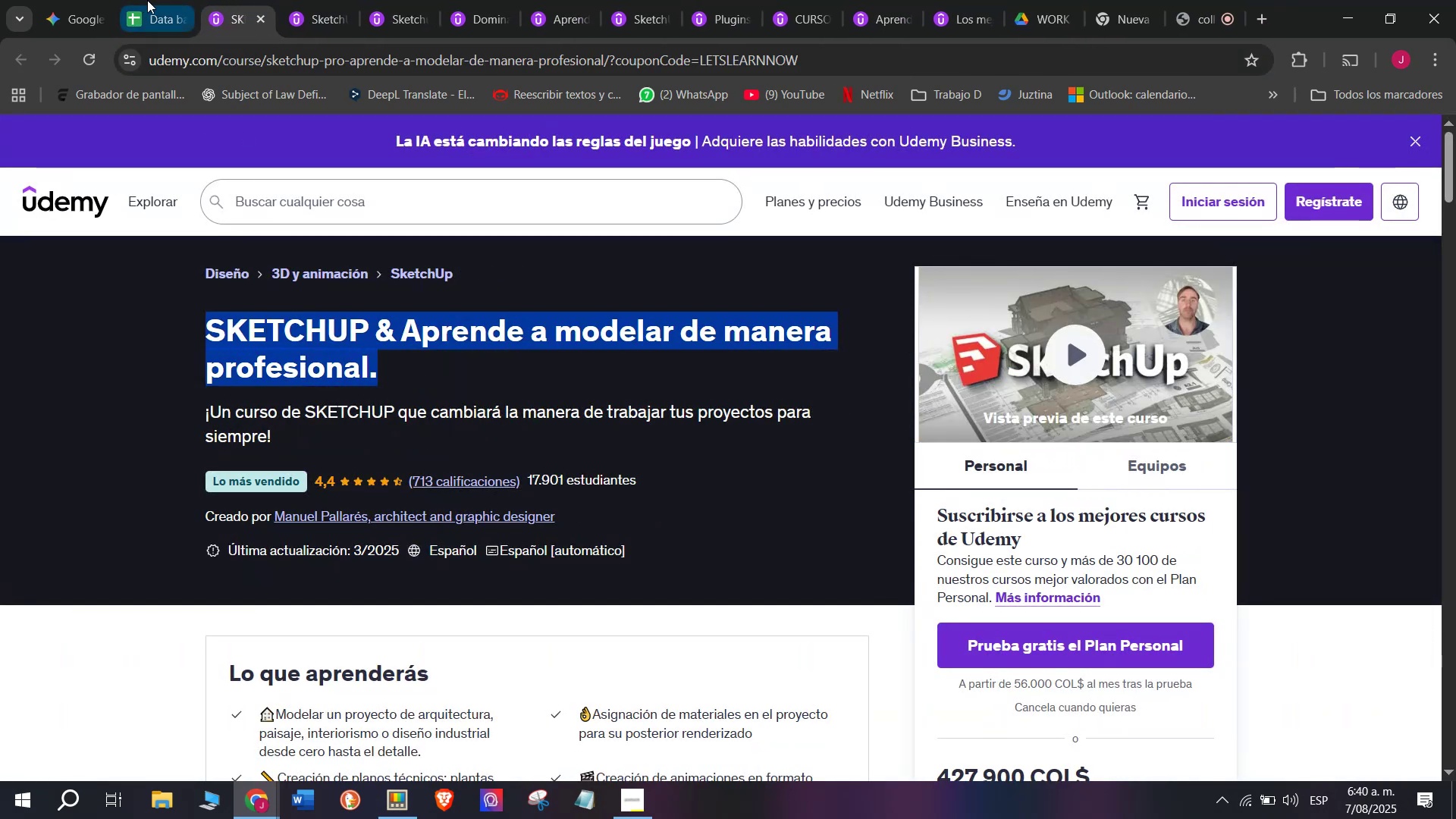 
key(Control+C)
 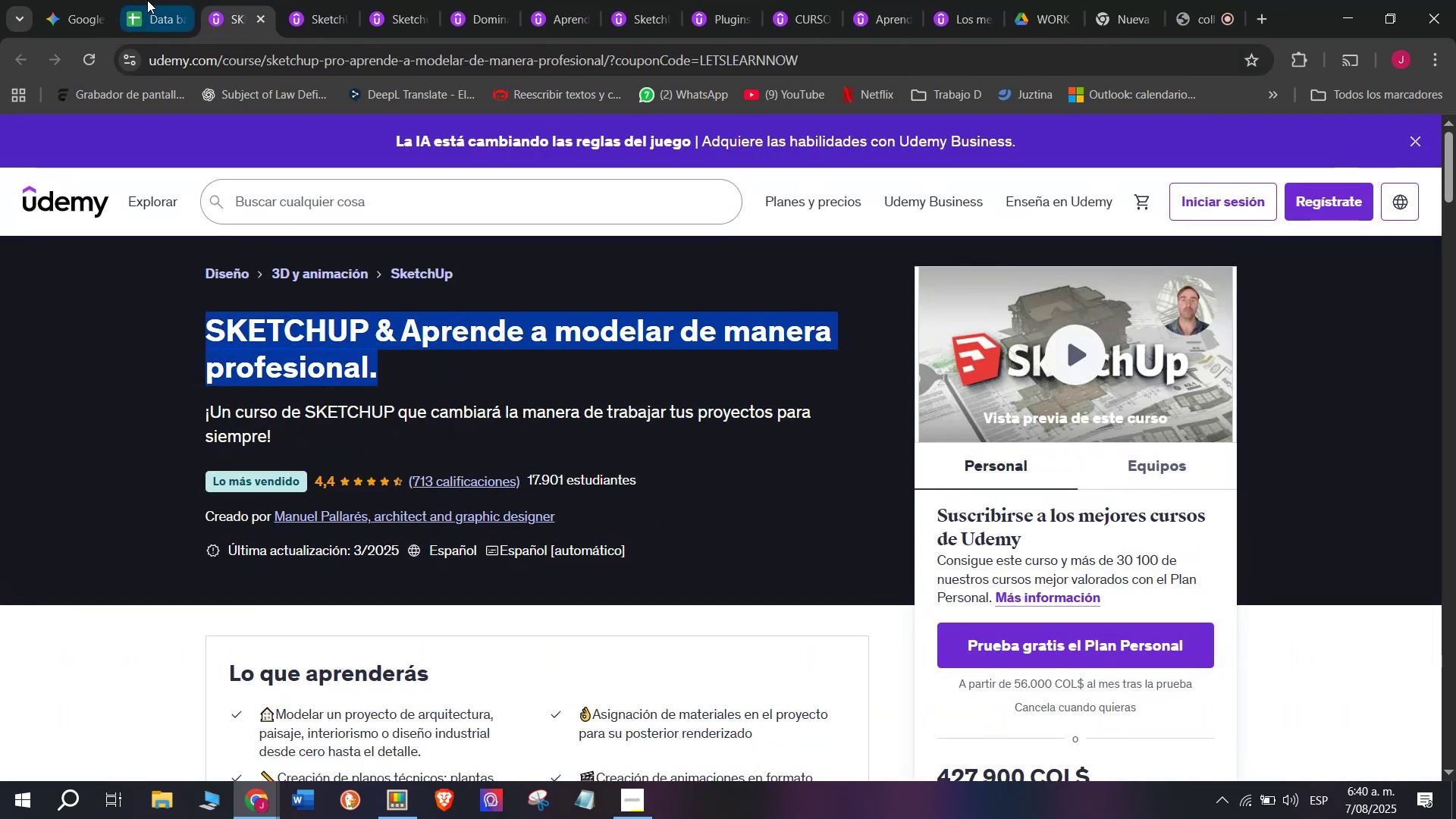 
left_click([147, 0])
 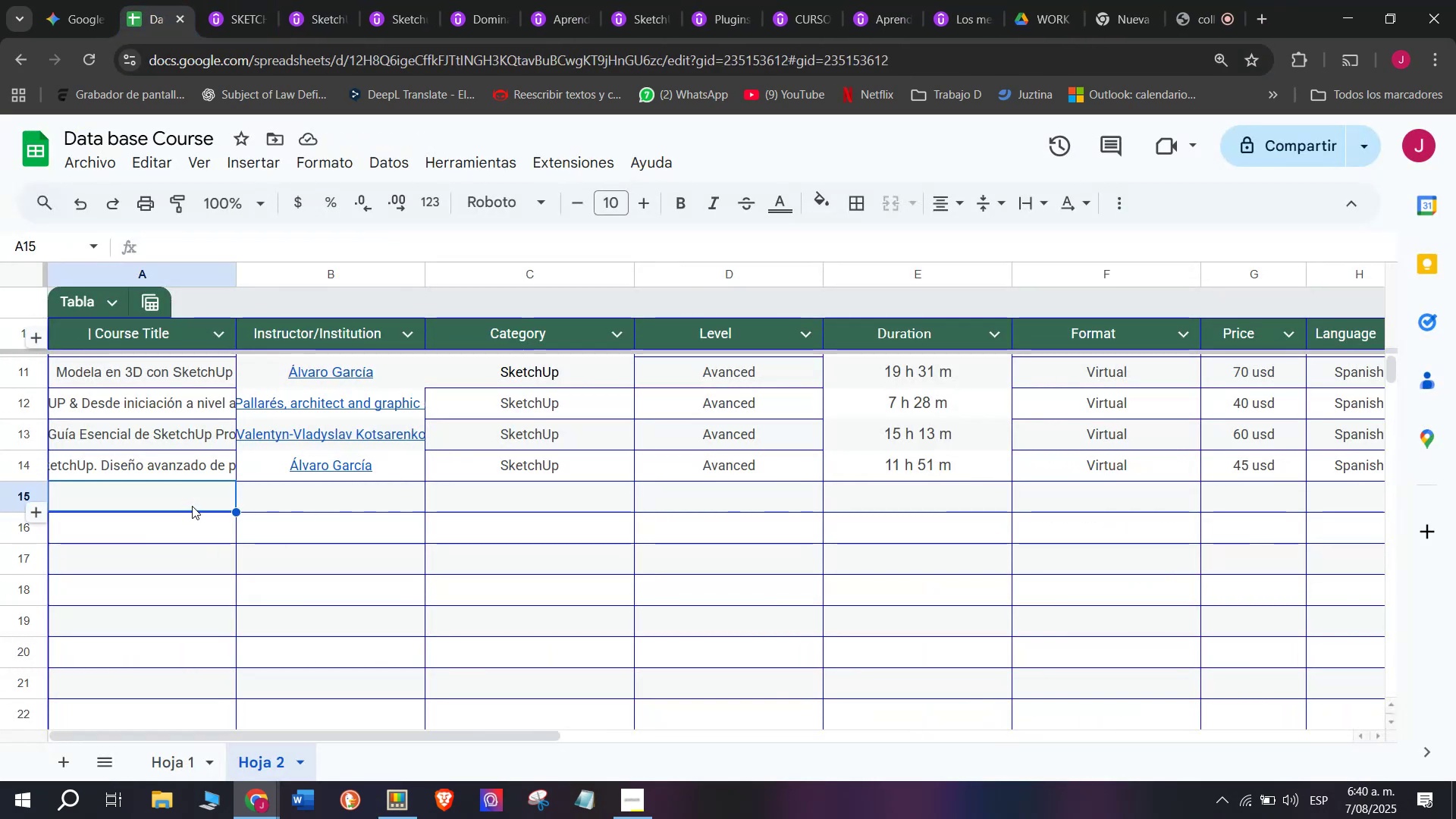 
double_click([192, 506])
 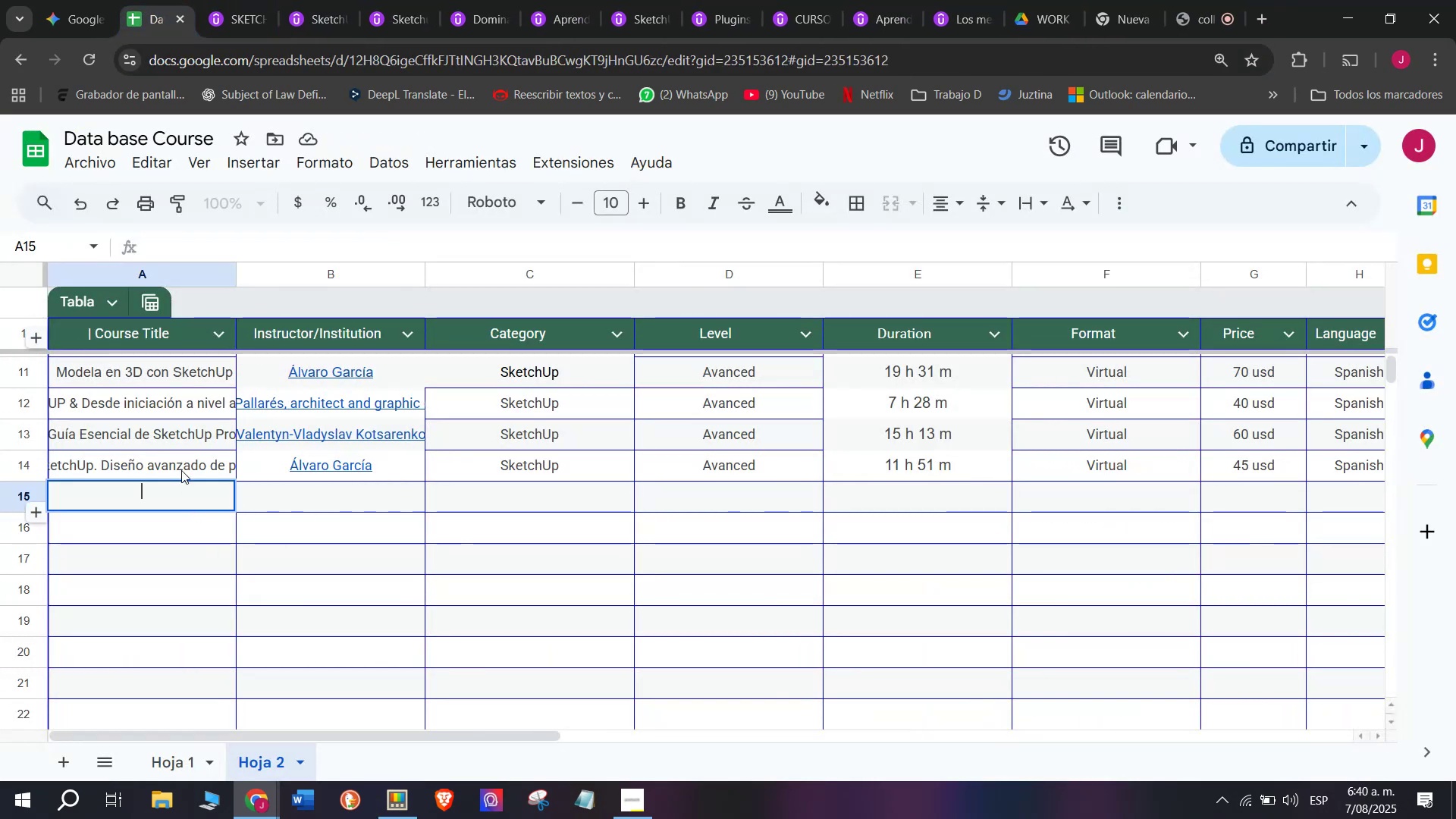 
key(Z)
 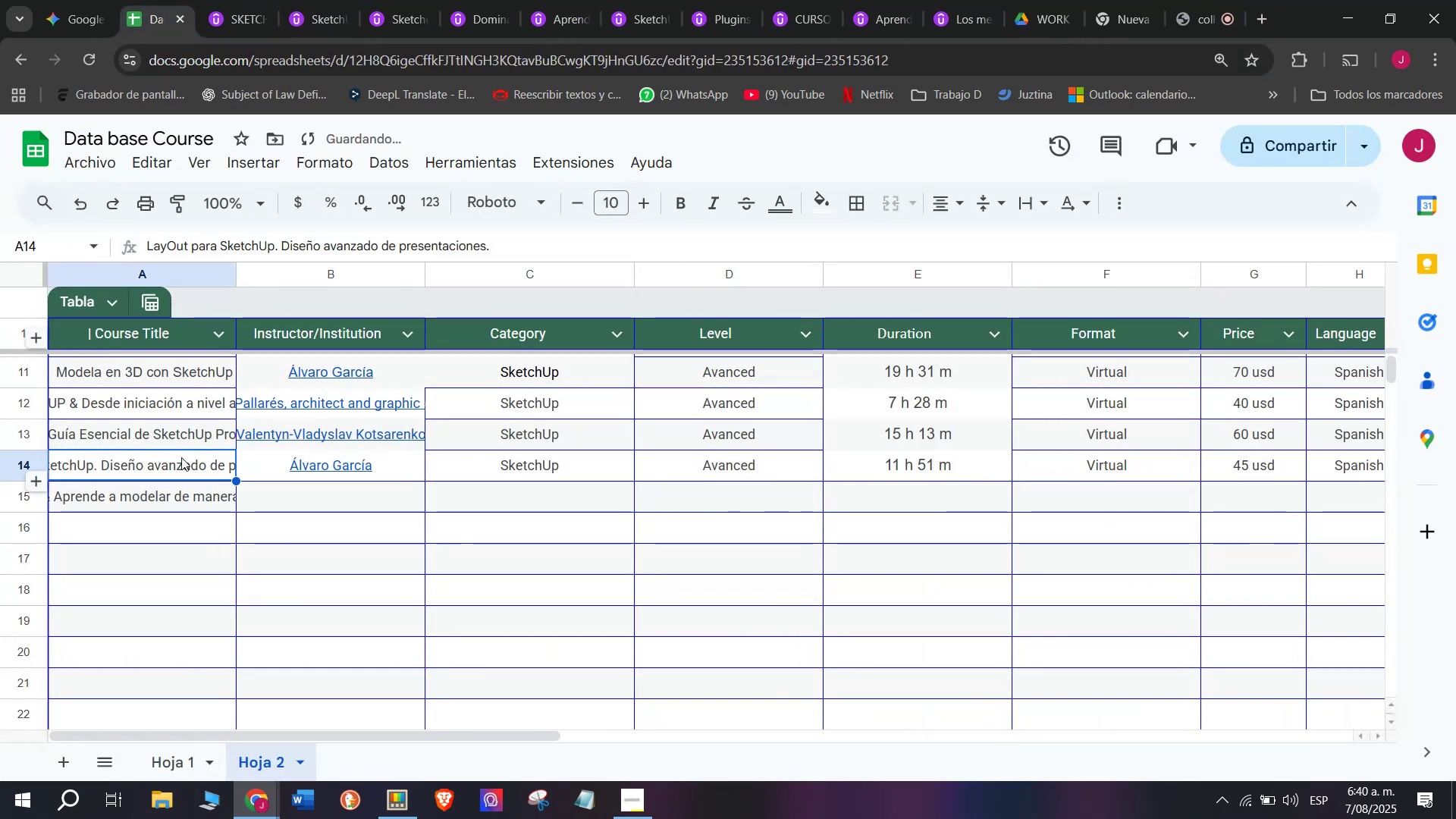 
key(Control+ControlLeft)
 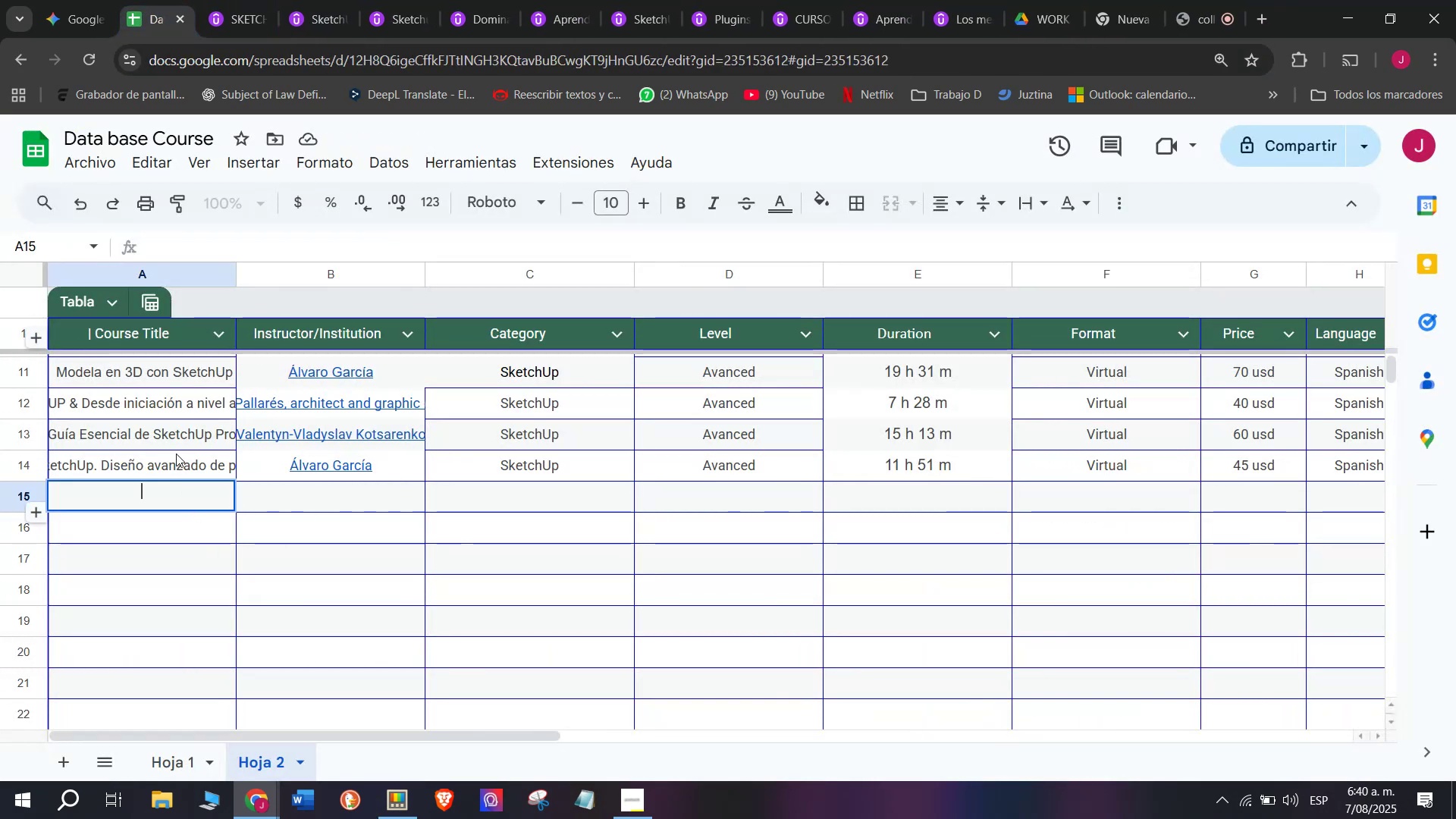 
key(Control+V)
 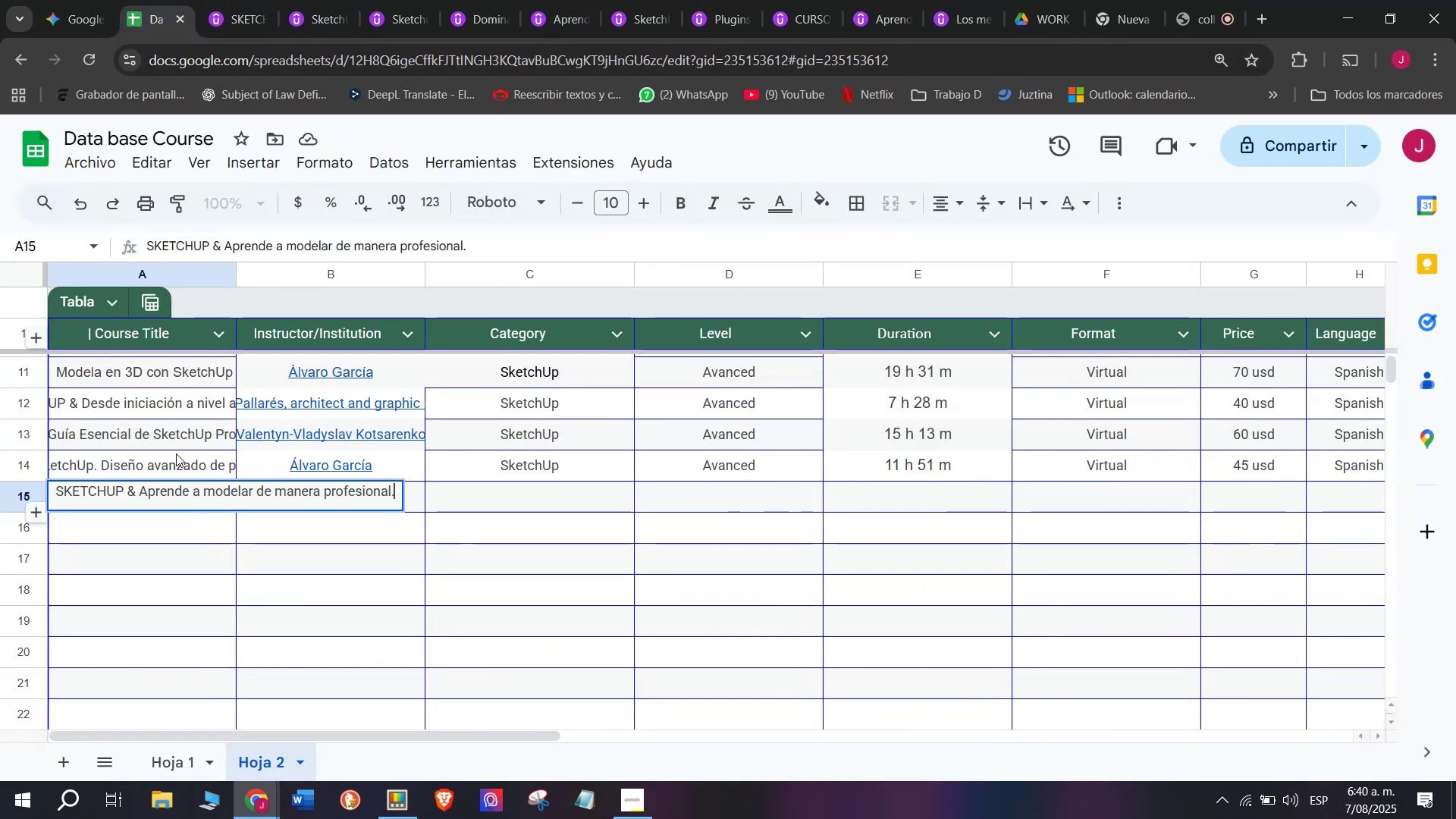 
left_click([176, 453])
 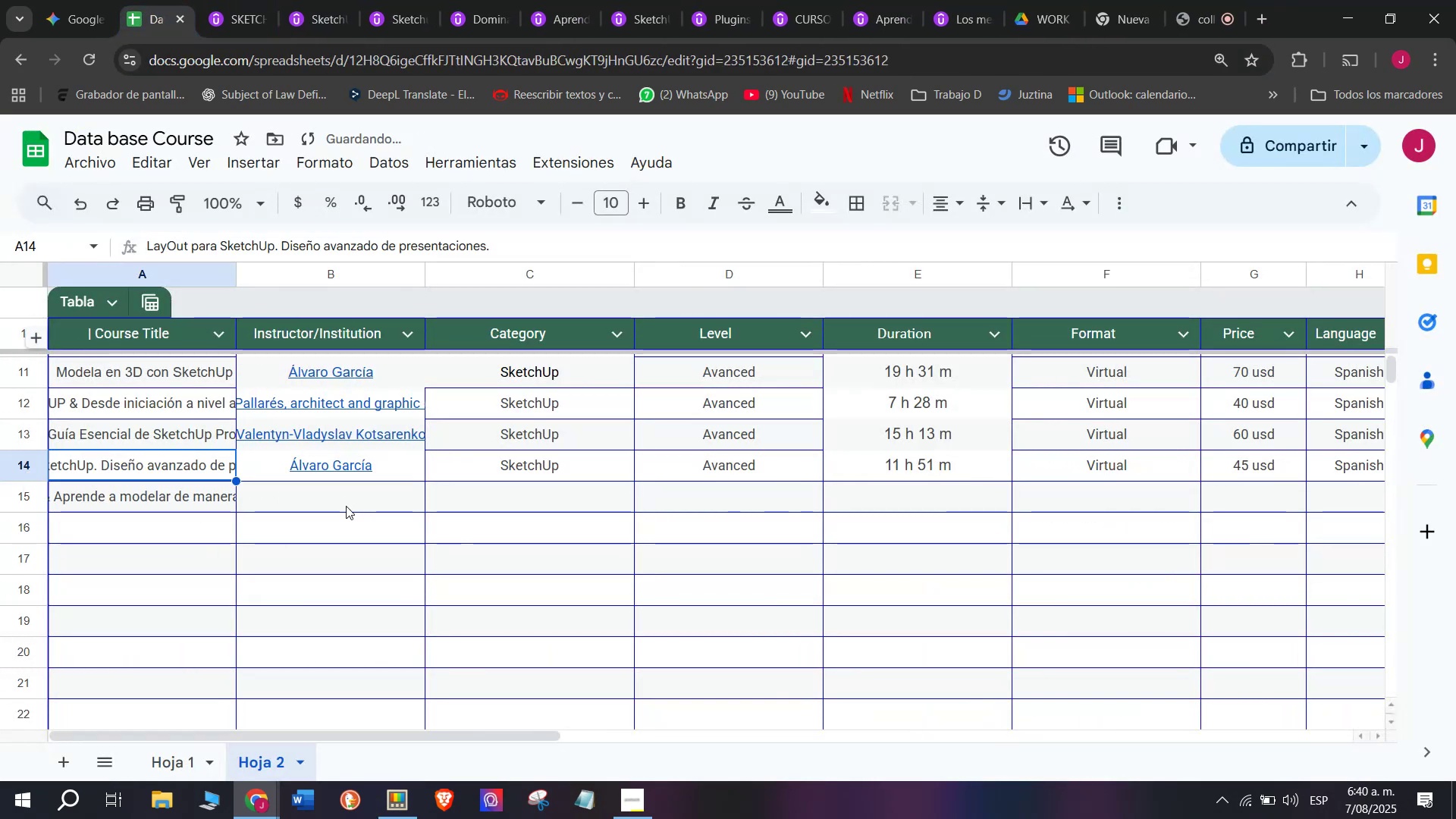 
left_click([346, 506])
 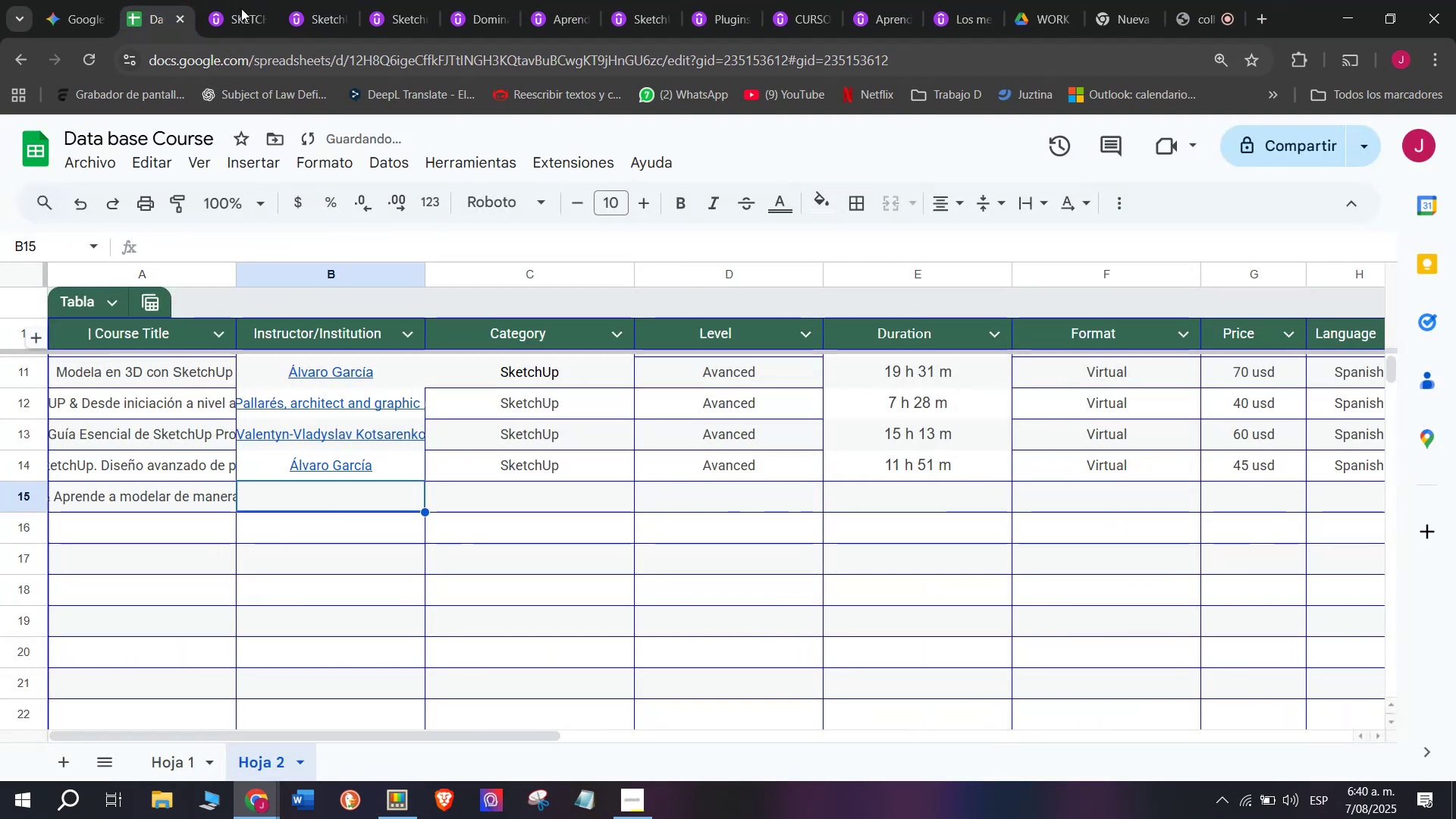 
left_click([232, 0])
 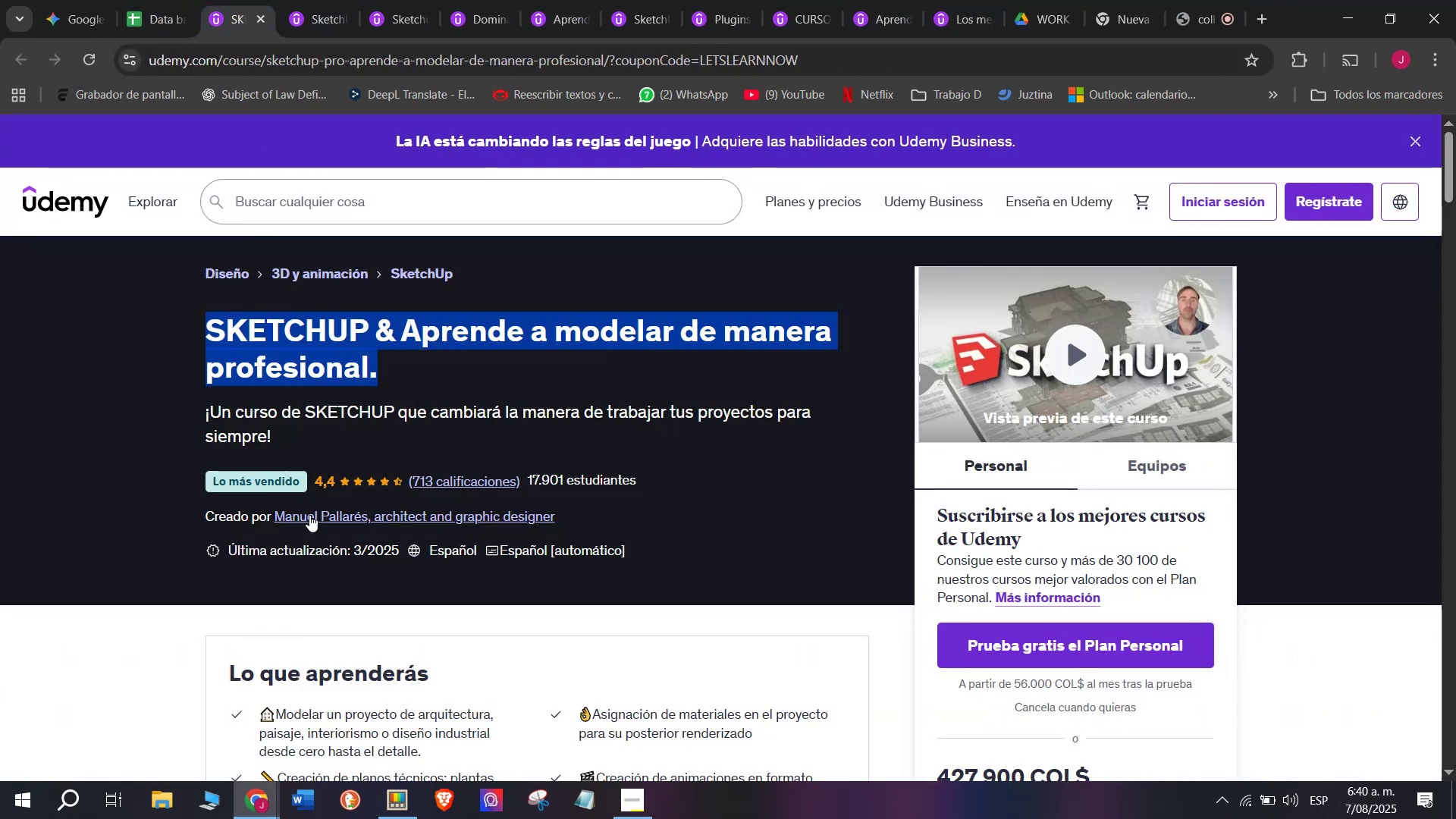 
left_click([316, 519])
 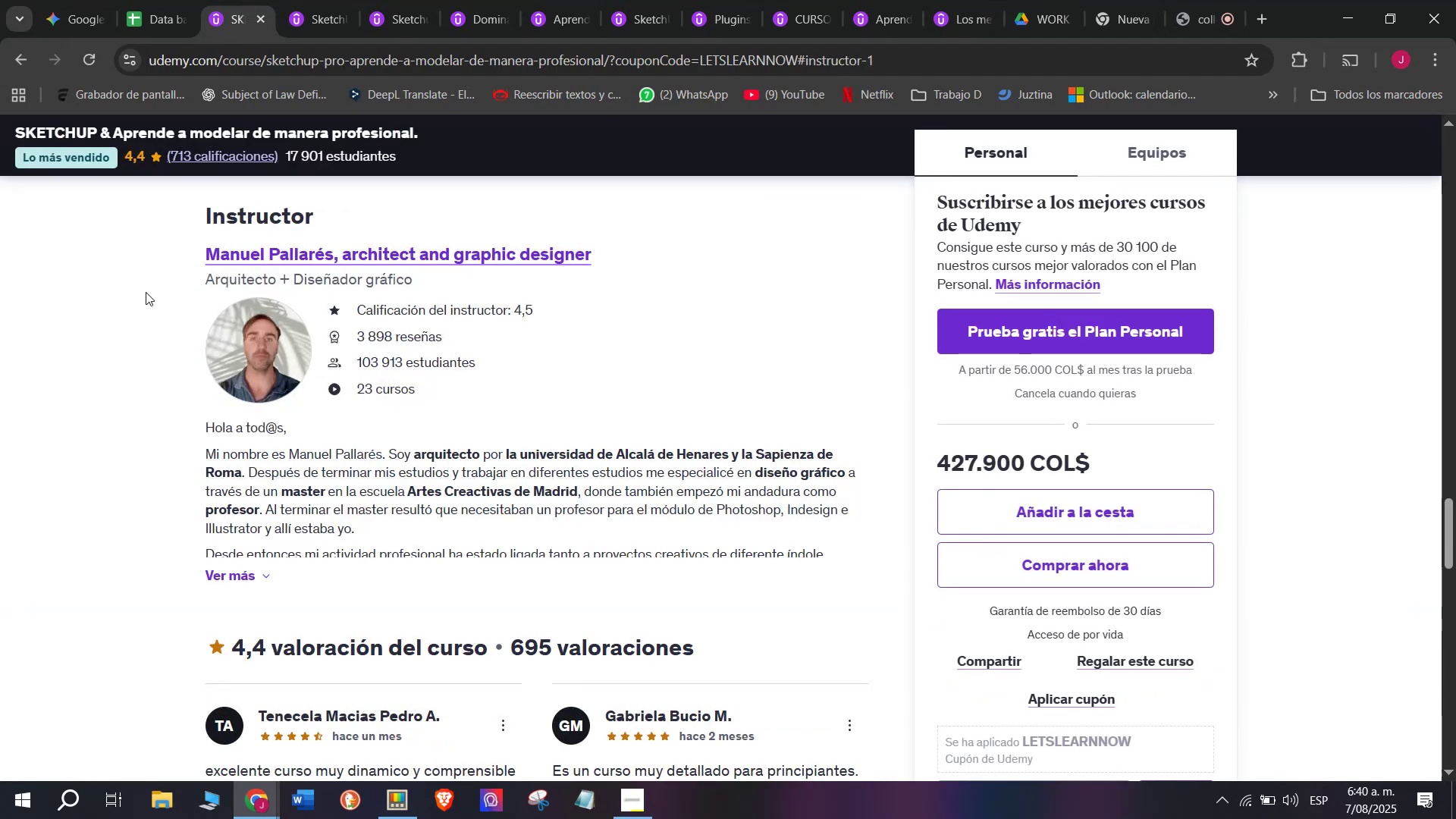 
scroll: coordinate [187, 408], scroll_direction: up, amount: 9.0
 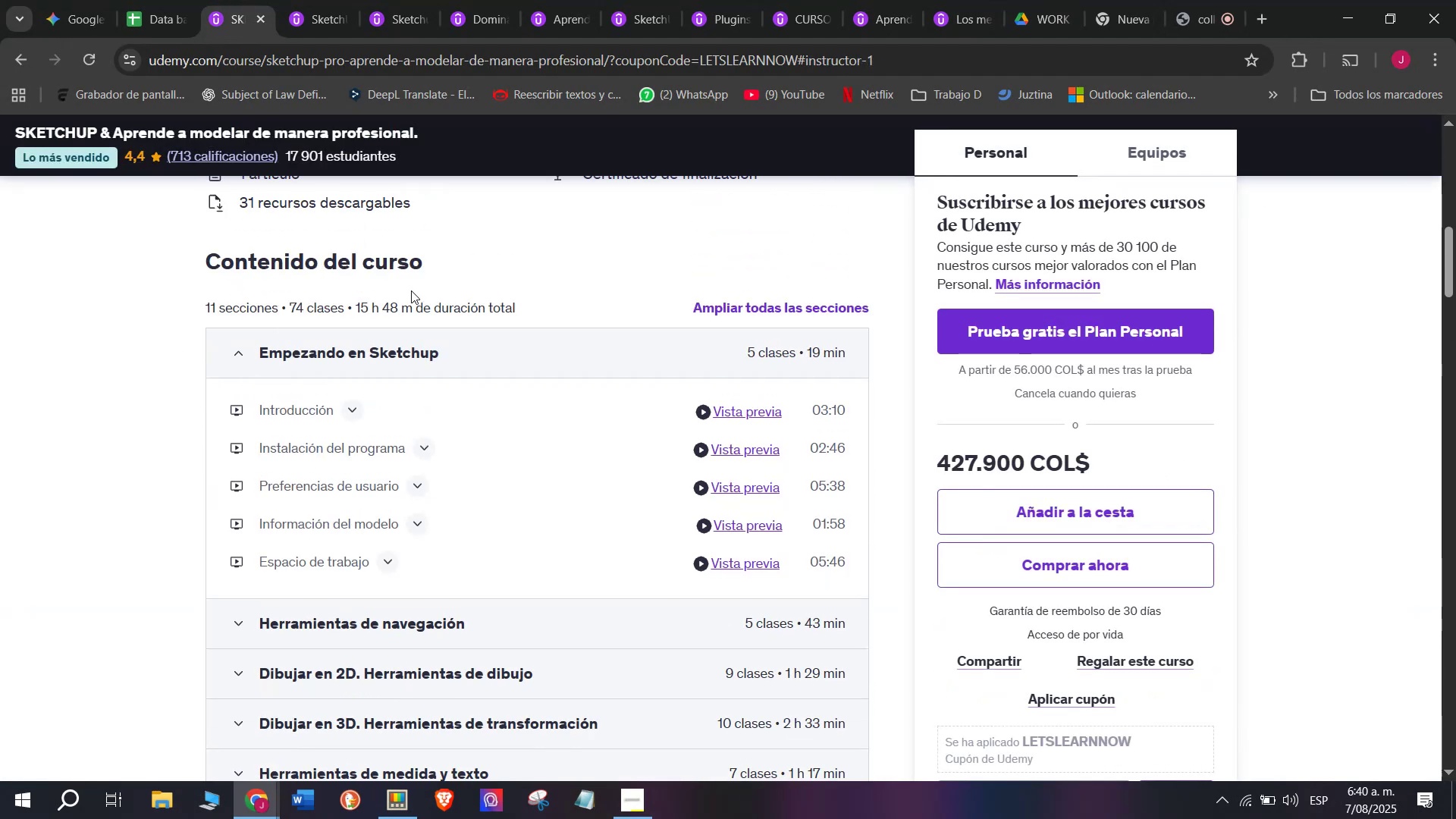 
left_click_drag(start_coordinate=[411, 300], to_coordinate=[355, 306])
 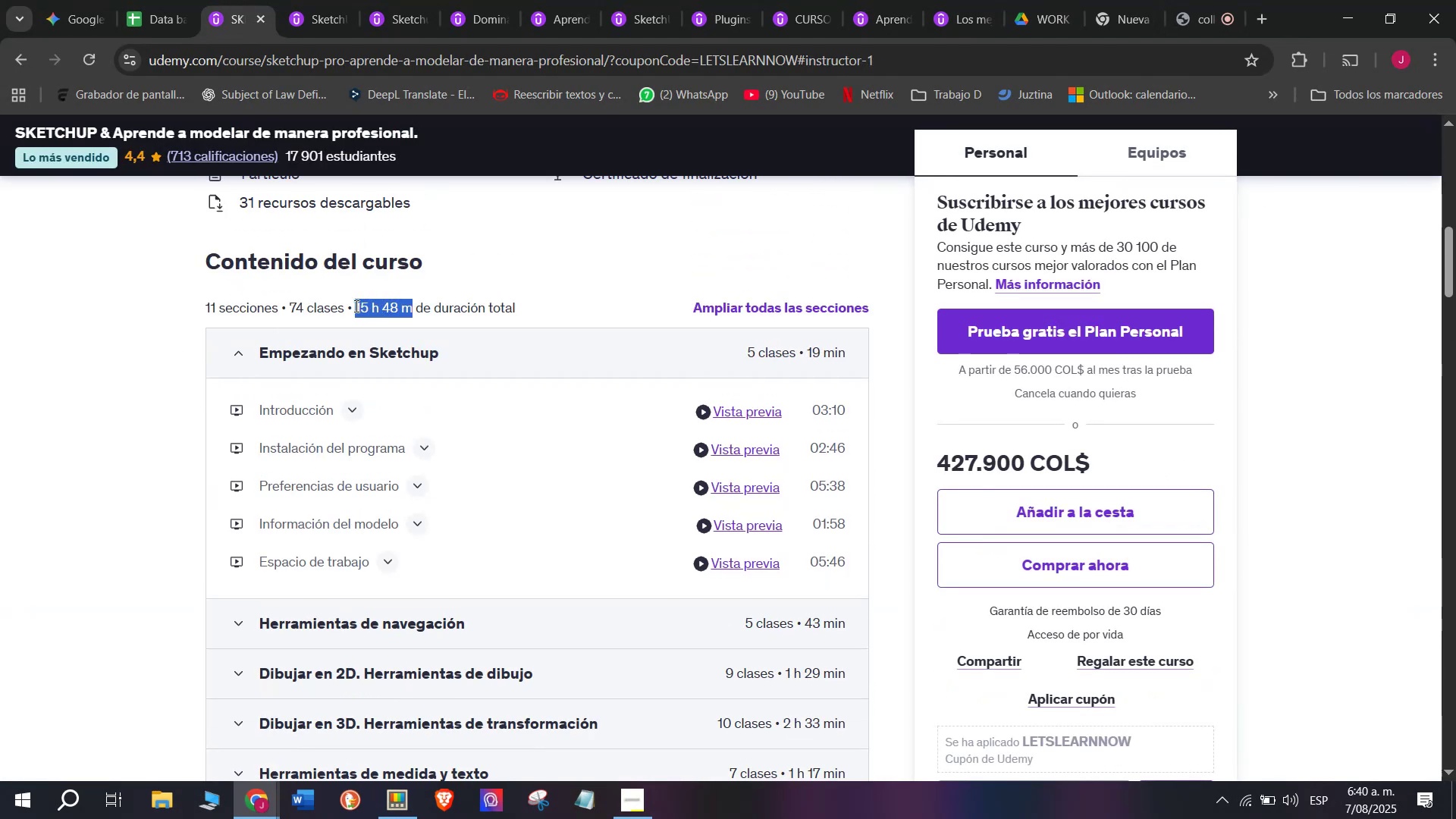 
hold_key(key=Break, duration=0.43)
 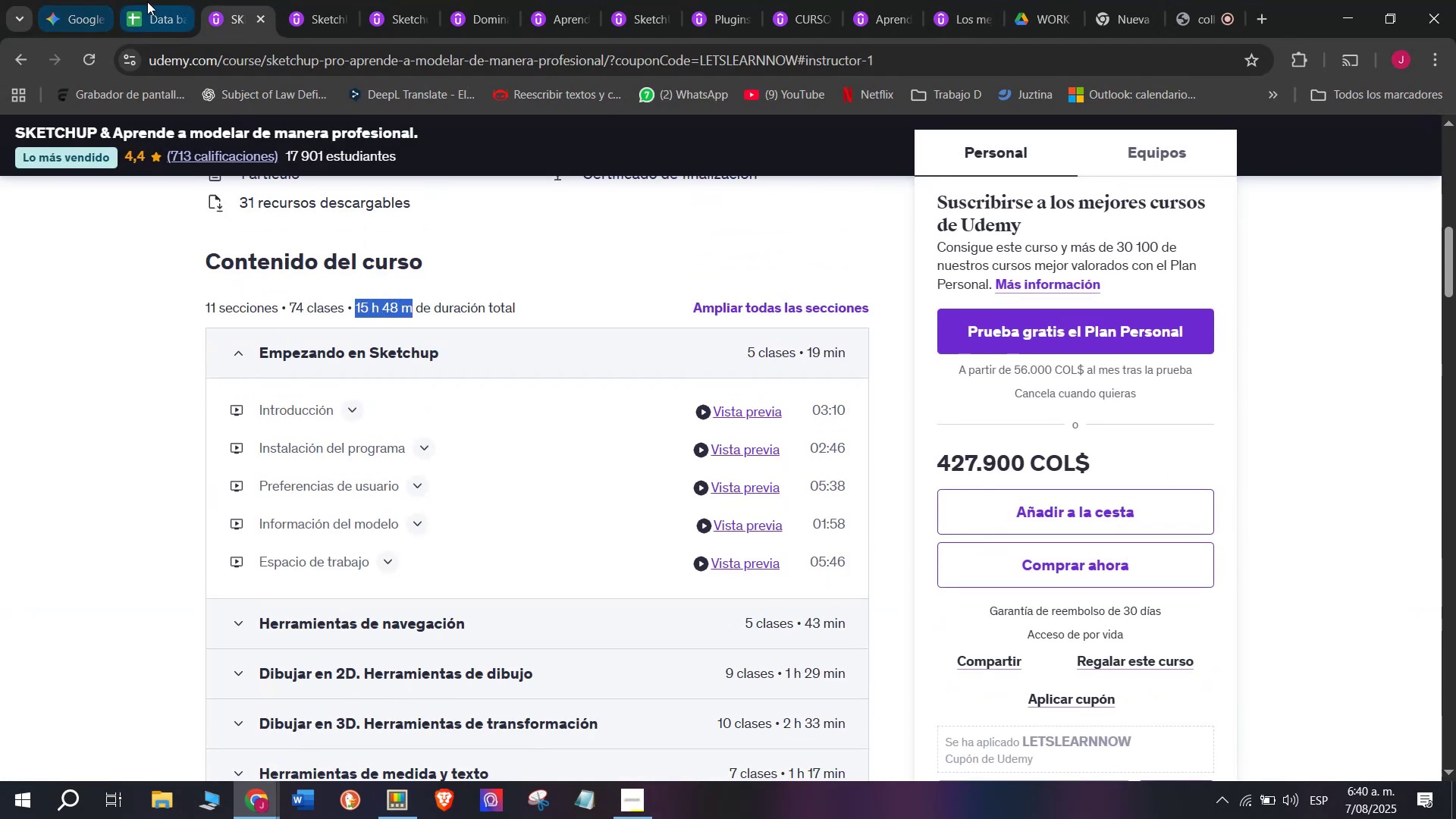 
hold_key(key=ControlLeft, duration=0.43)
 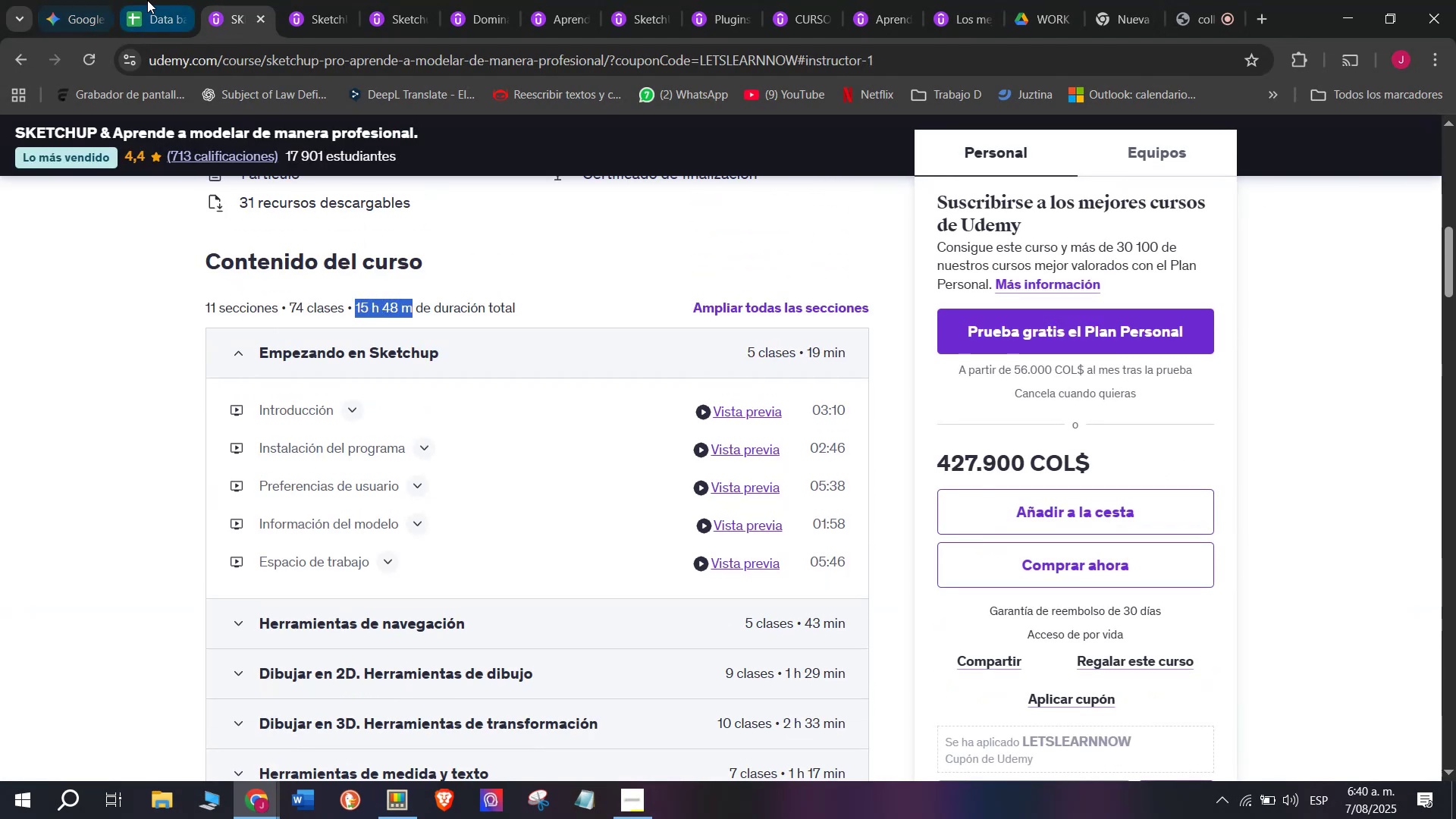 
hold_key(key=C, duration=0.42)
 